 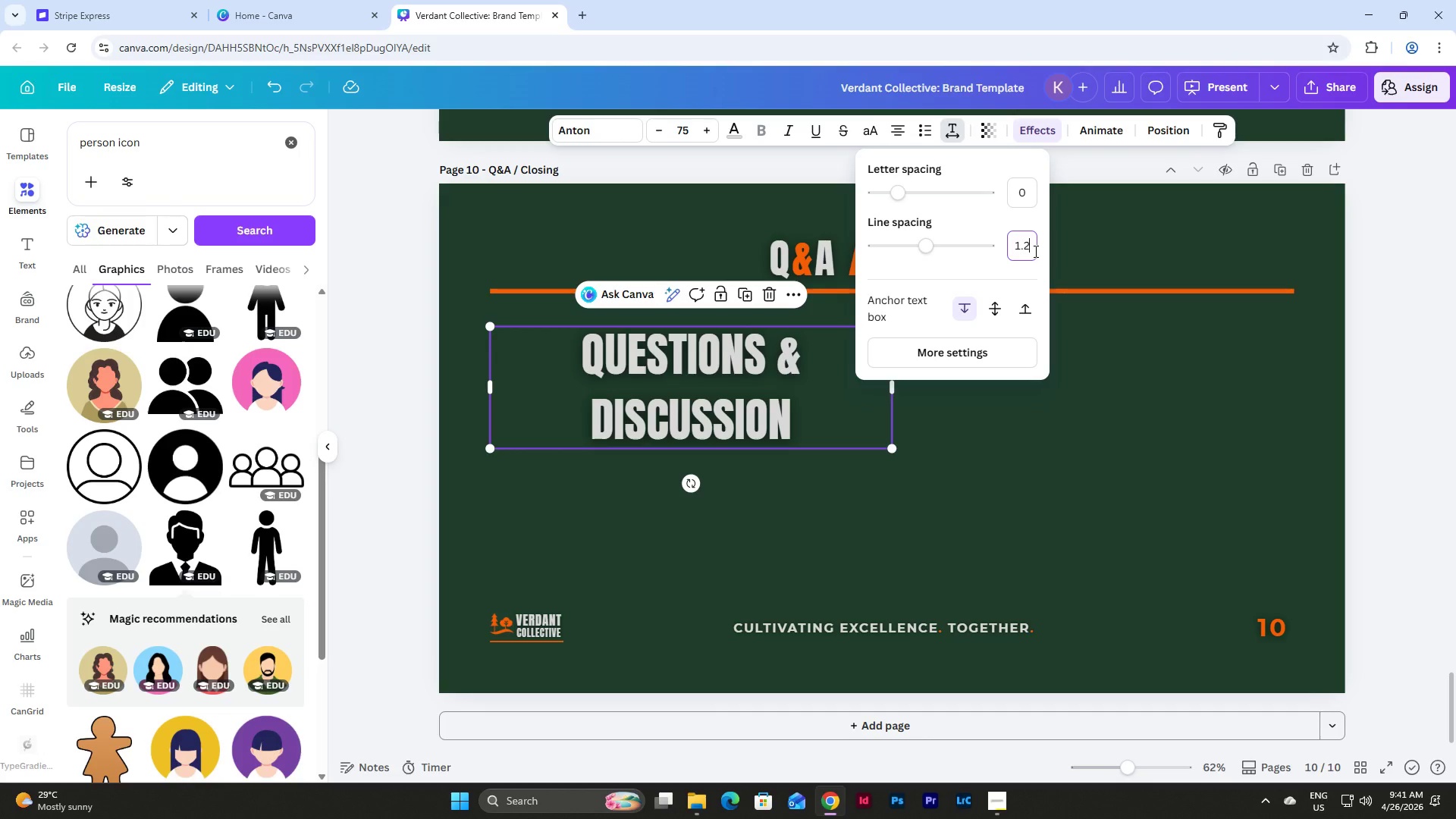 
key(NumpadEnter)
 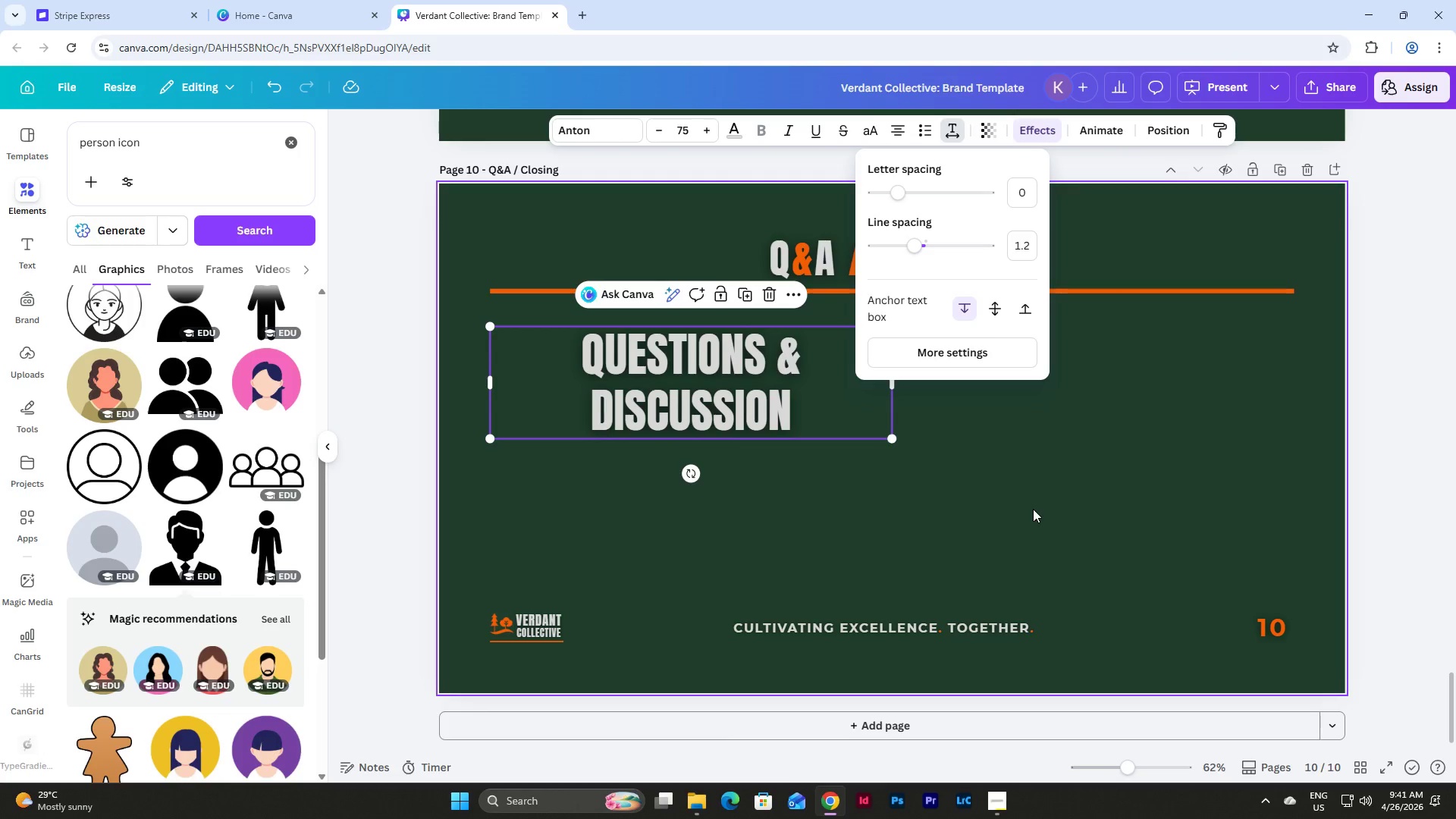 
left_click([883, 468])
 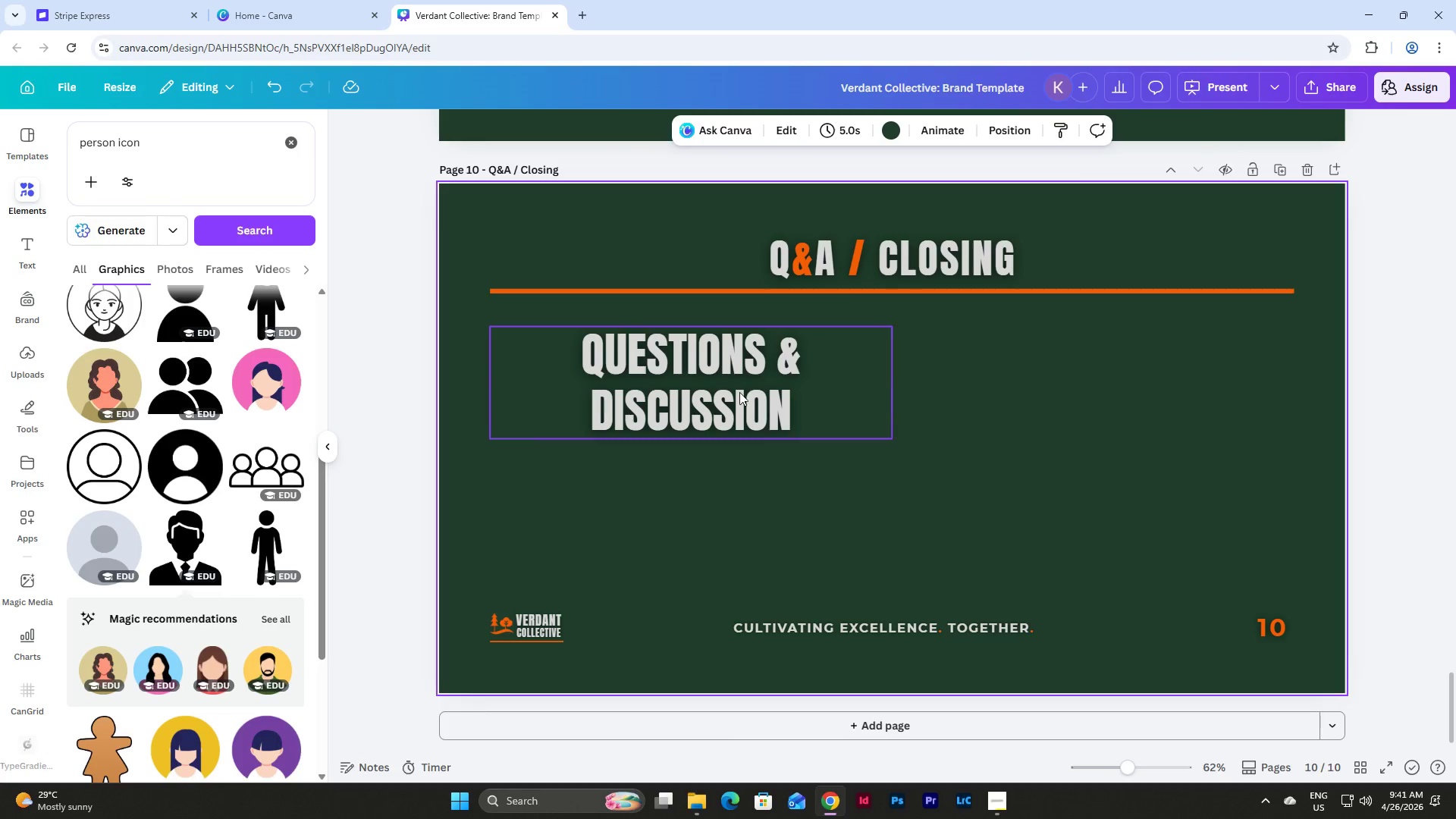 
left_click([721, 381])
 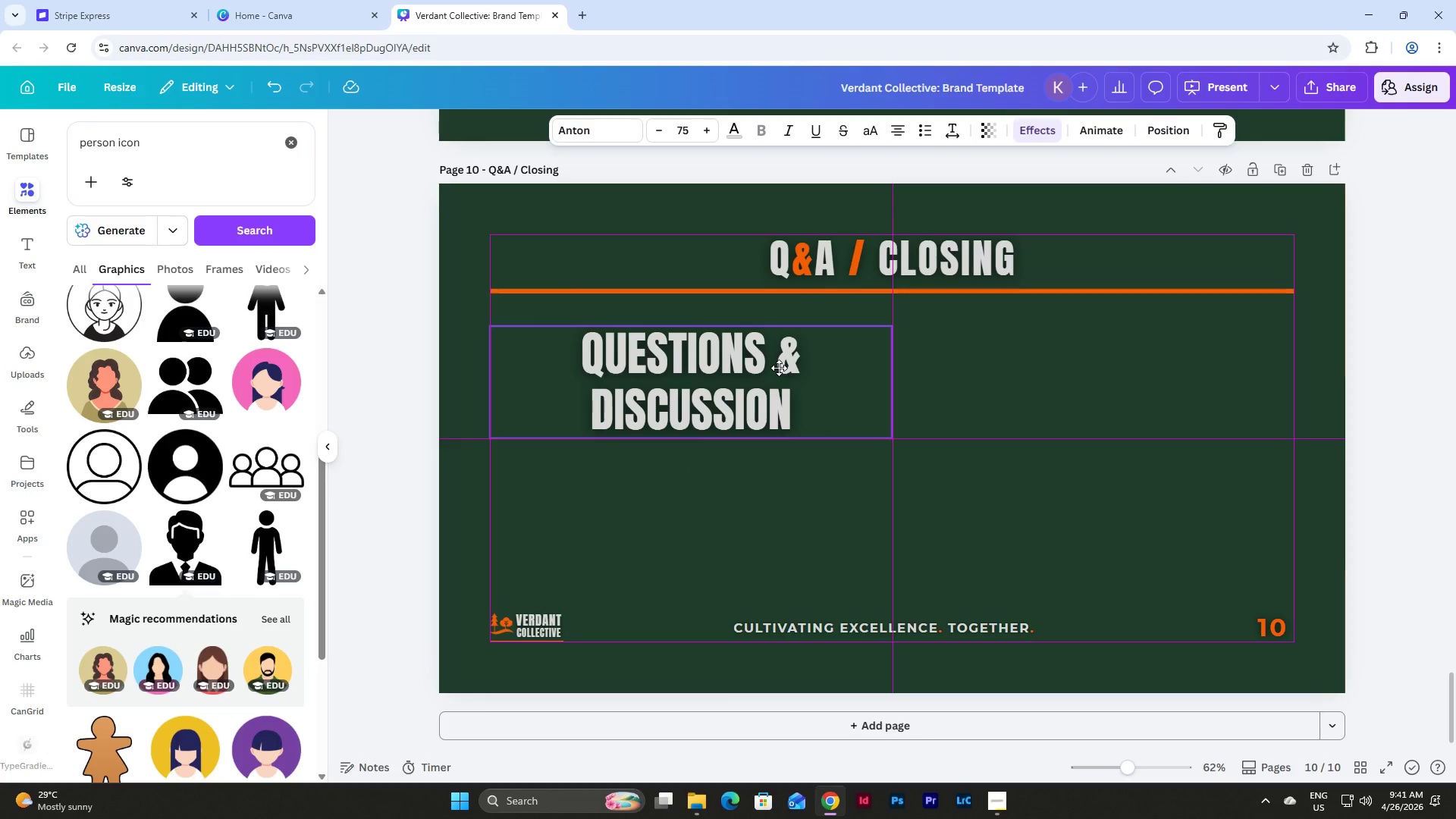 
wait(6.91)
 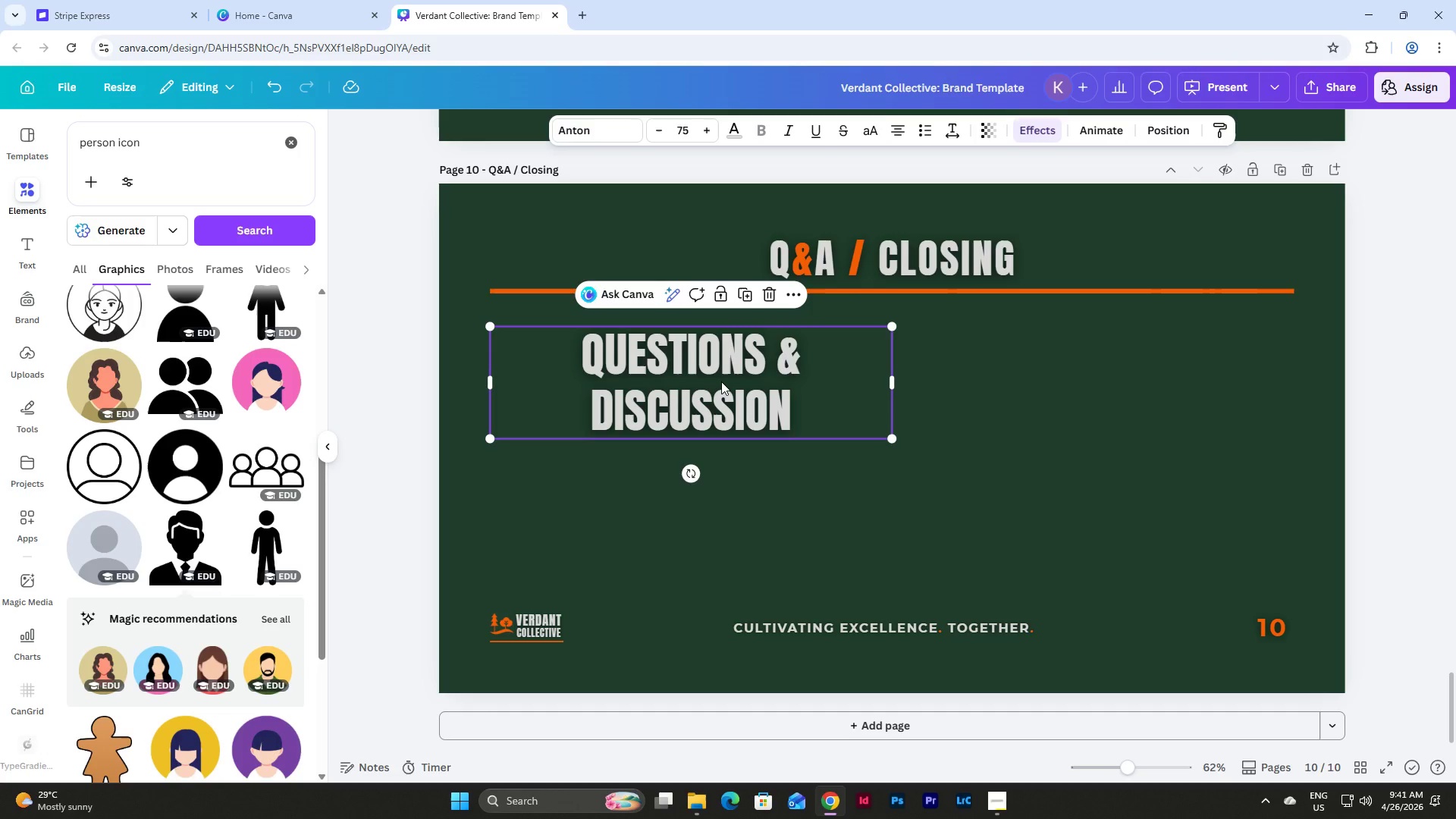 
double_click([709, 132])
 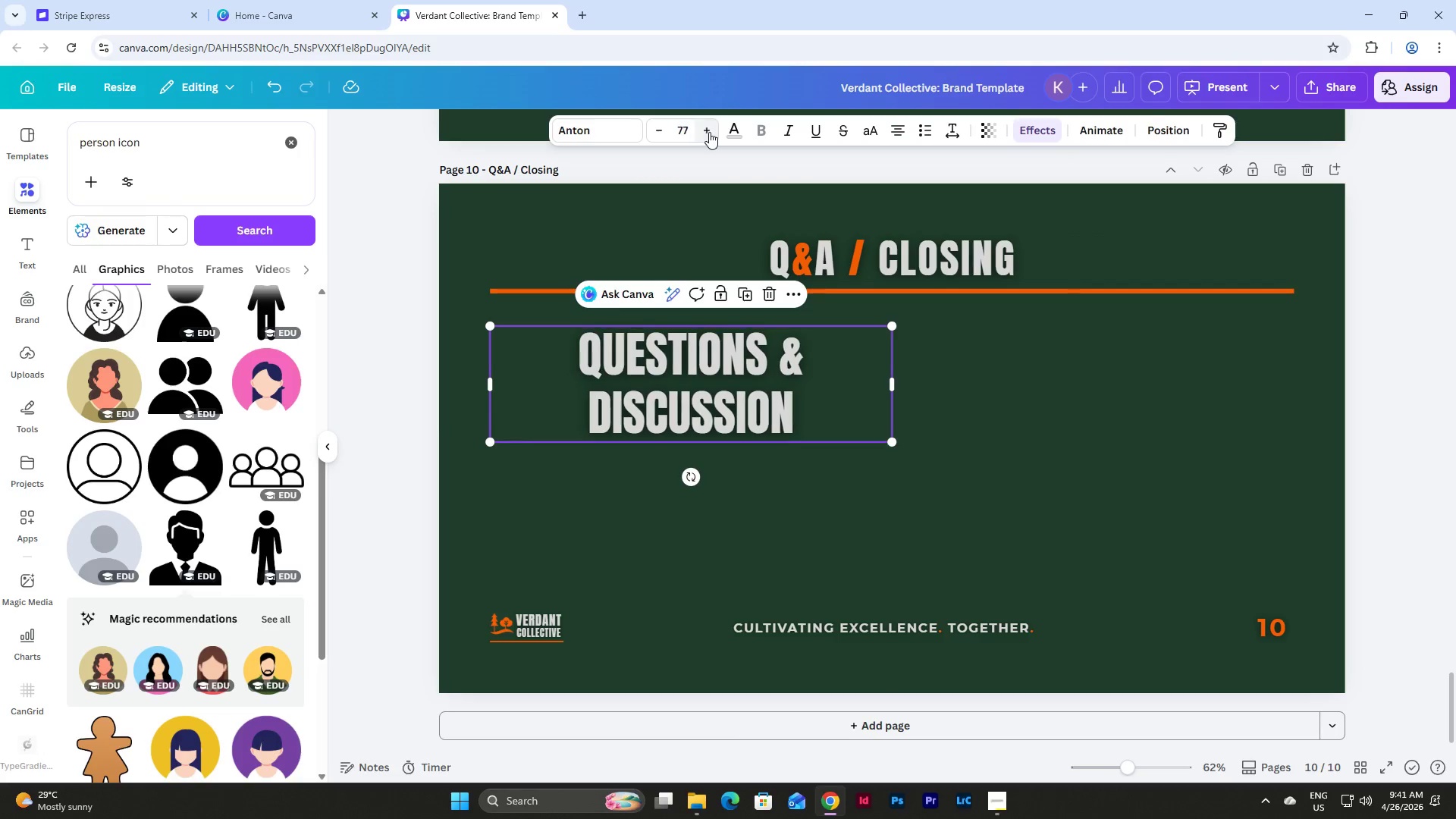 
triple_click([709, 132])
 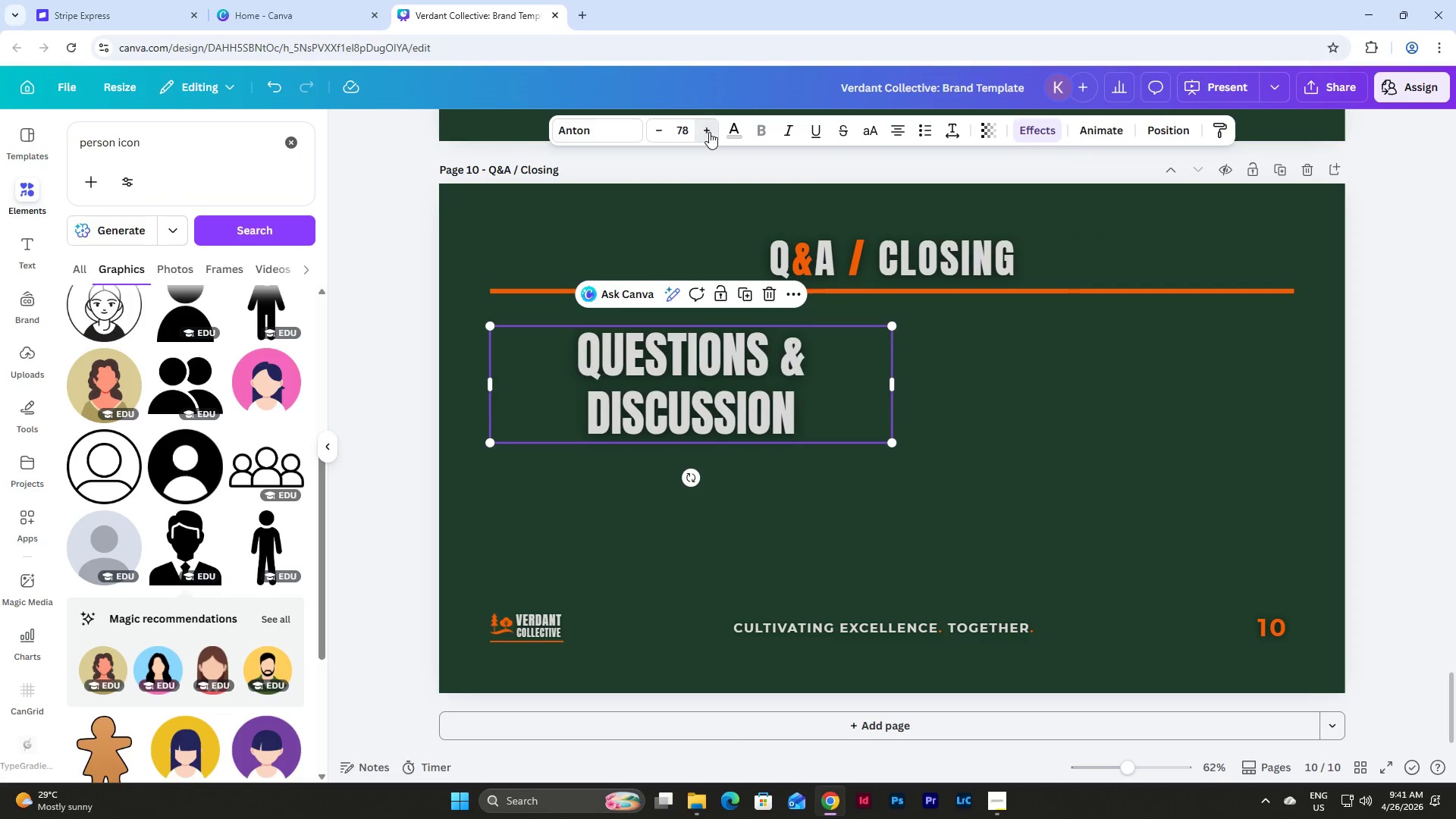 
triple_click([709, 132])
 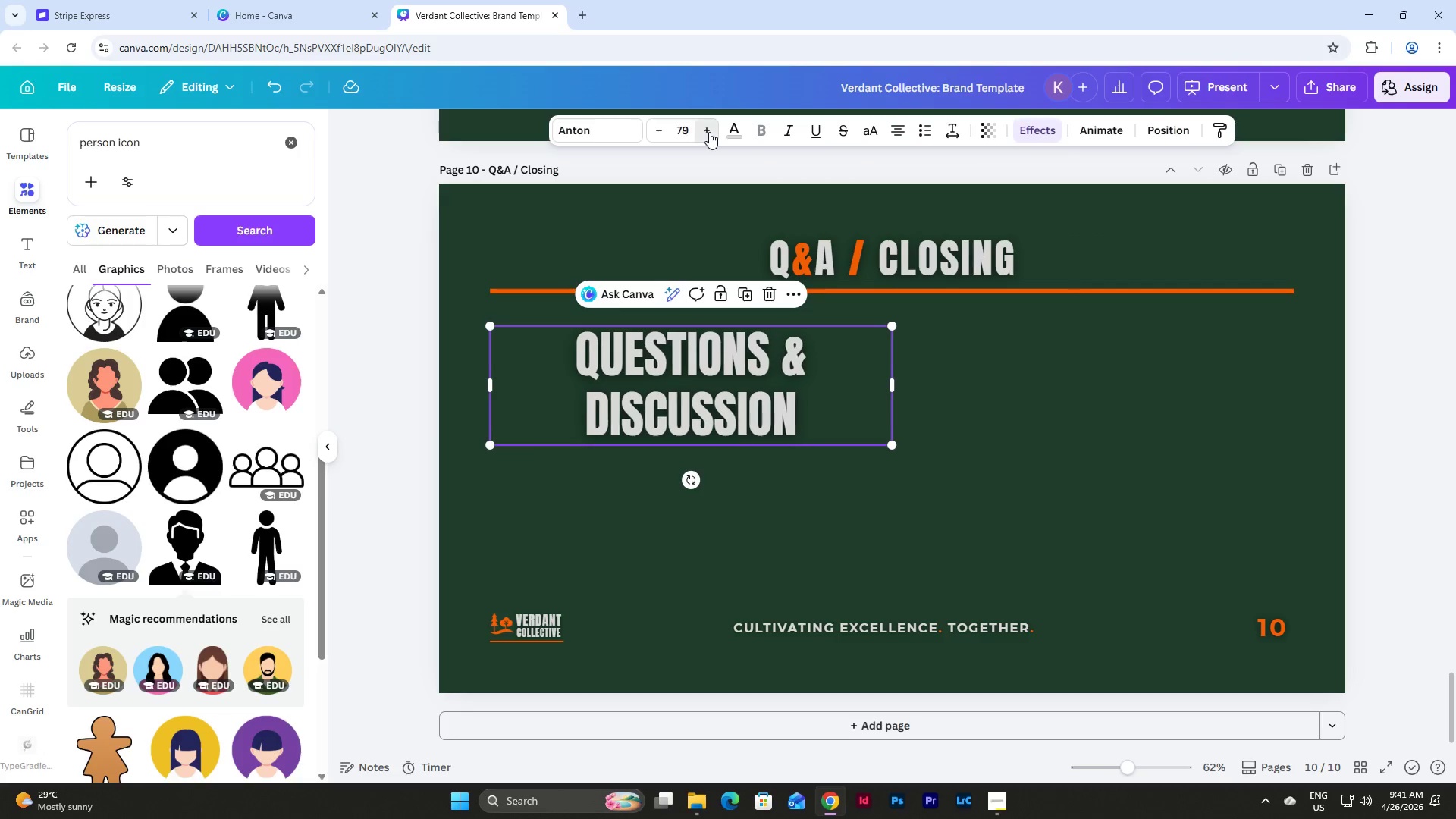 
triple_click([709, 132])
 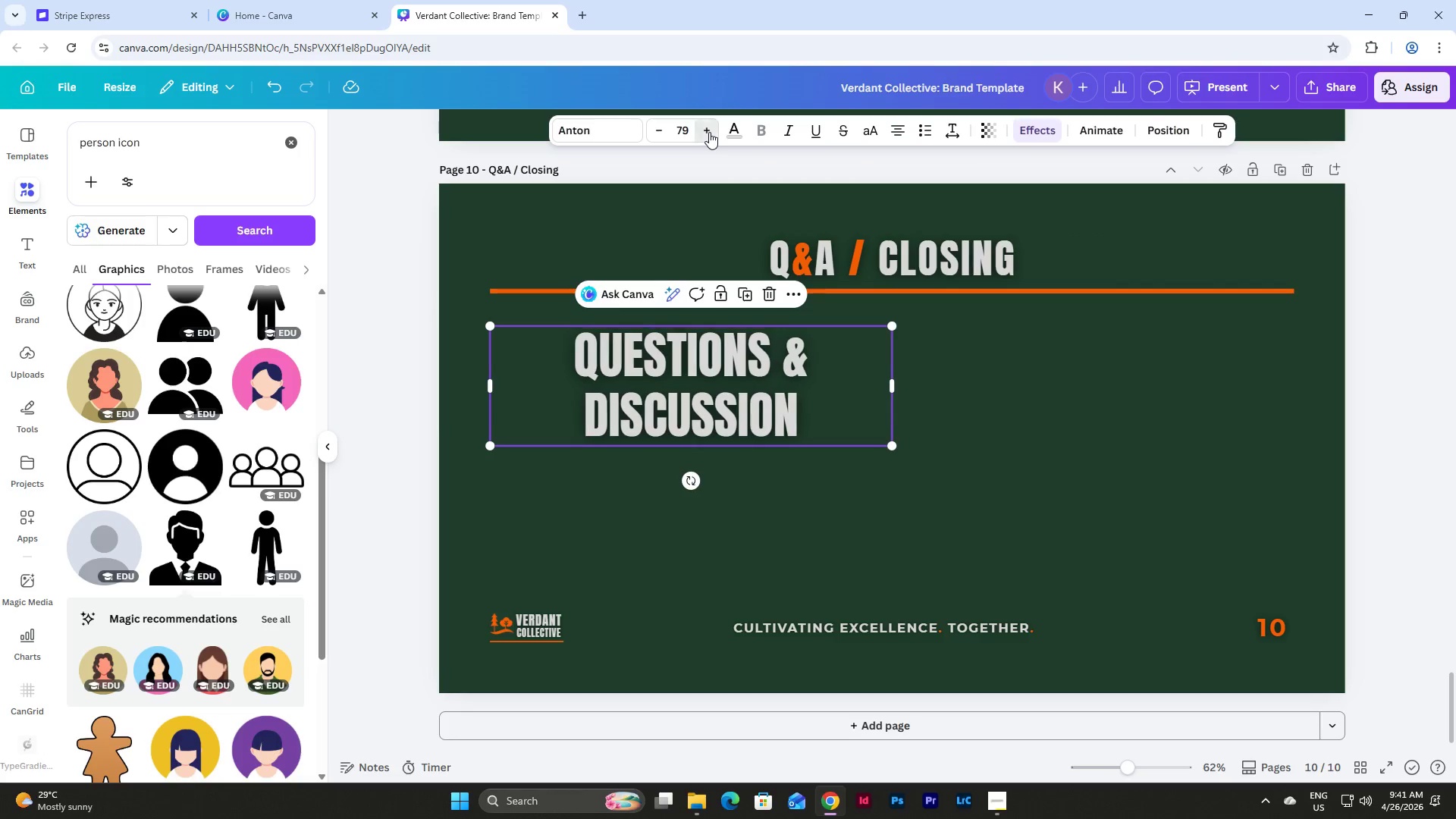 
triple_click([709, 132])
 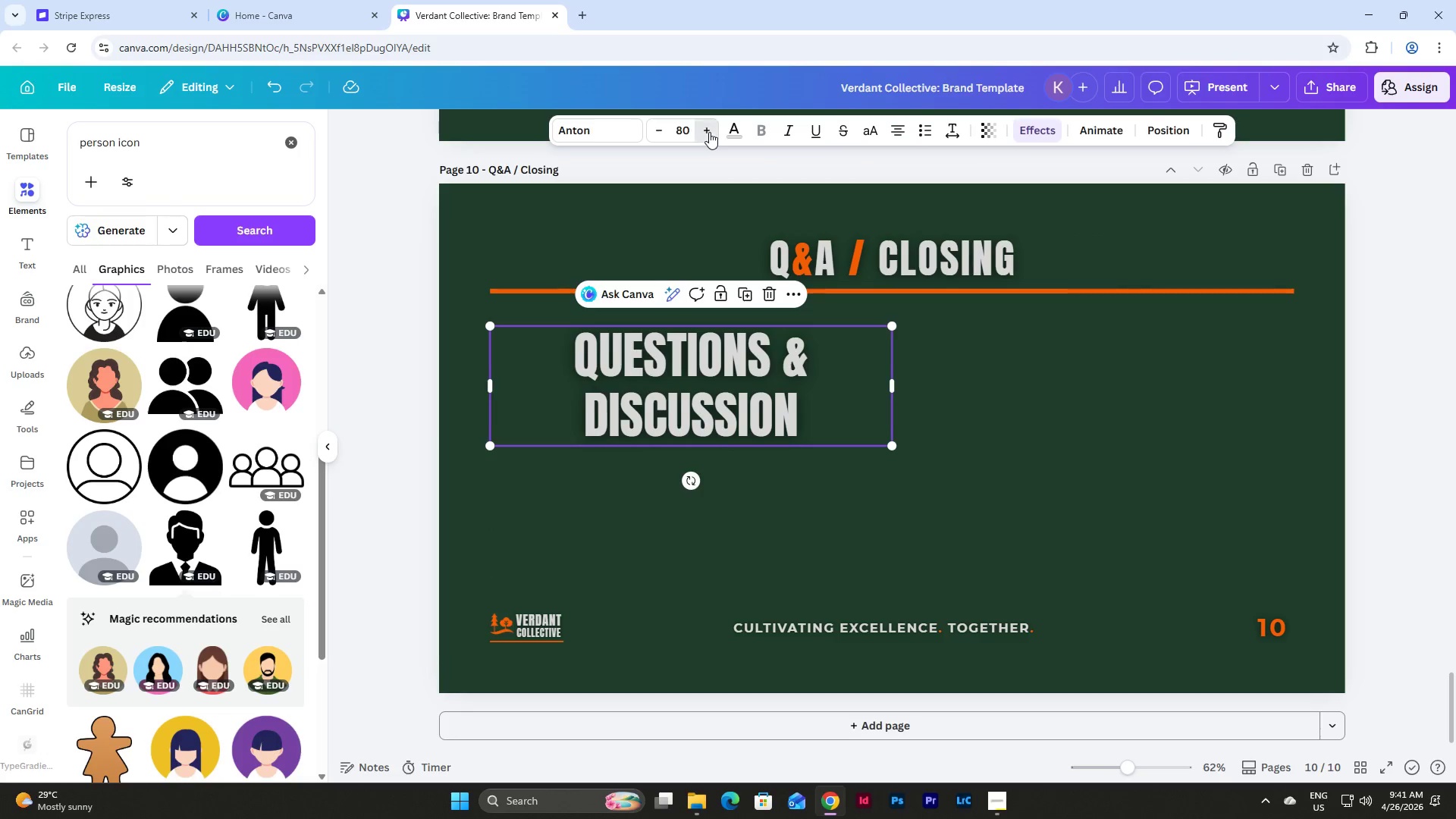 
triple_click([709, 132])
 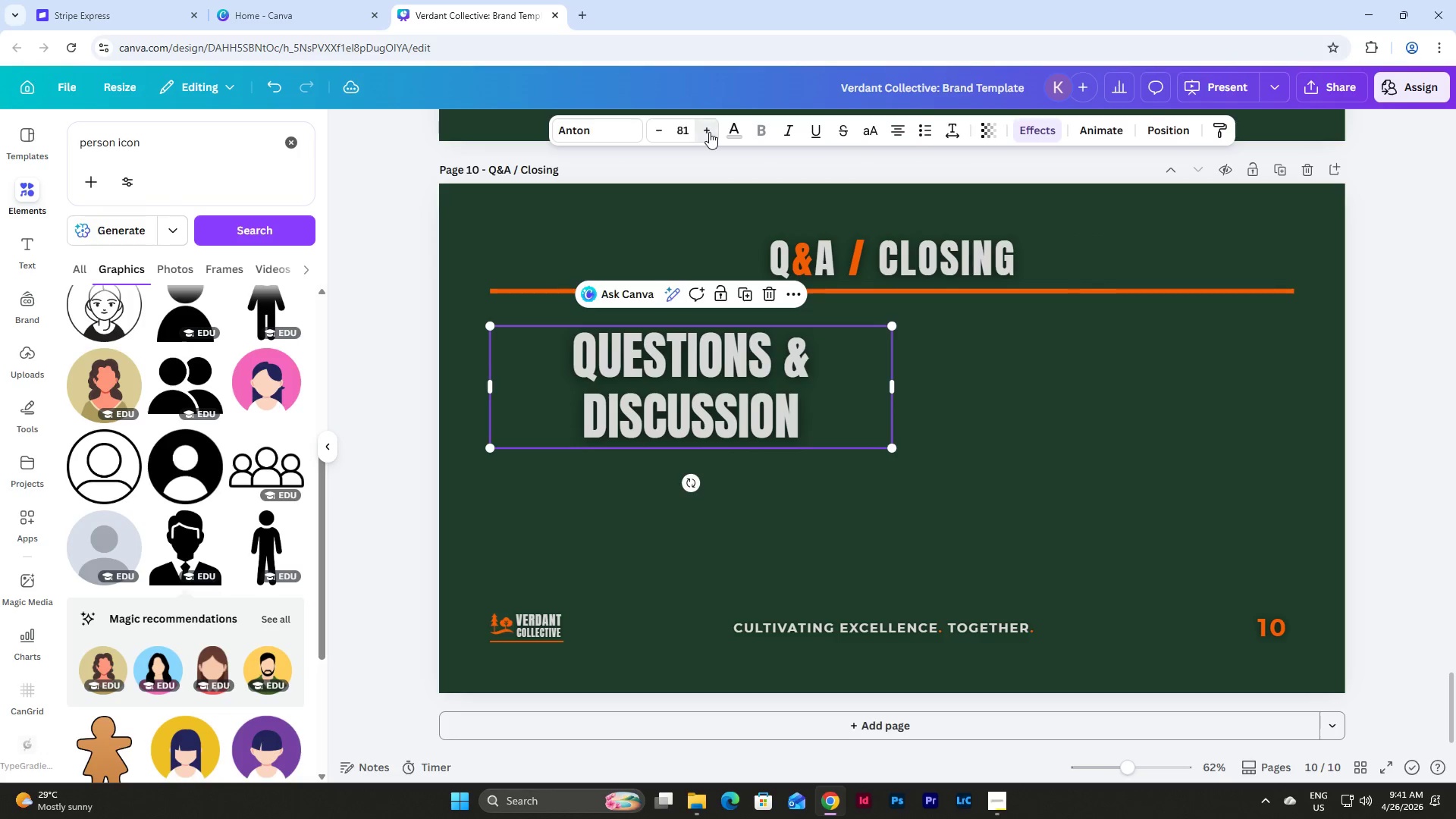 
triple_click([709, 132])
 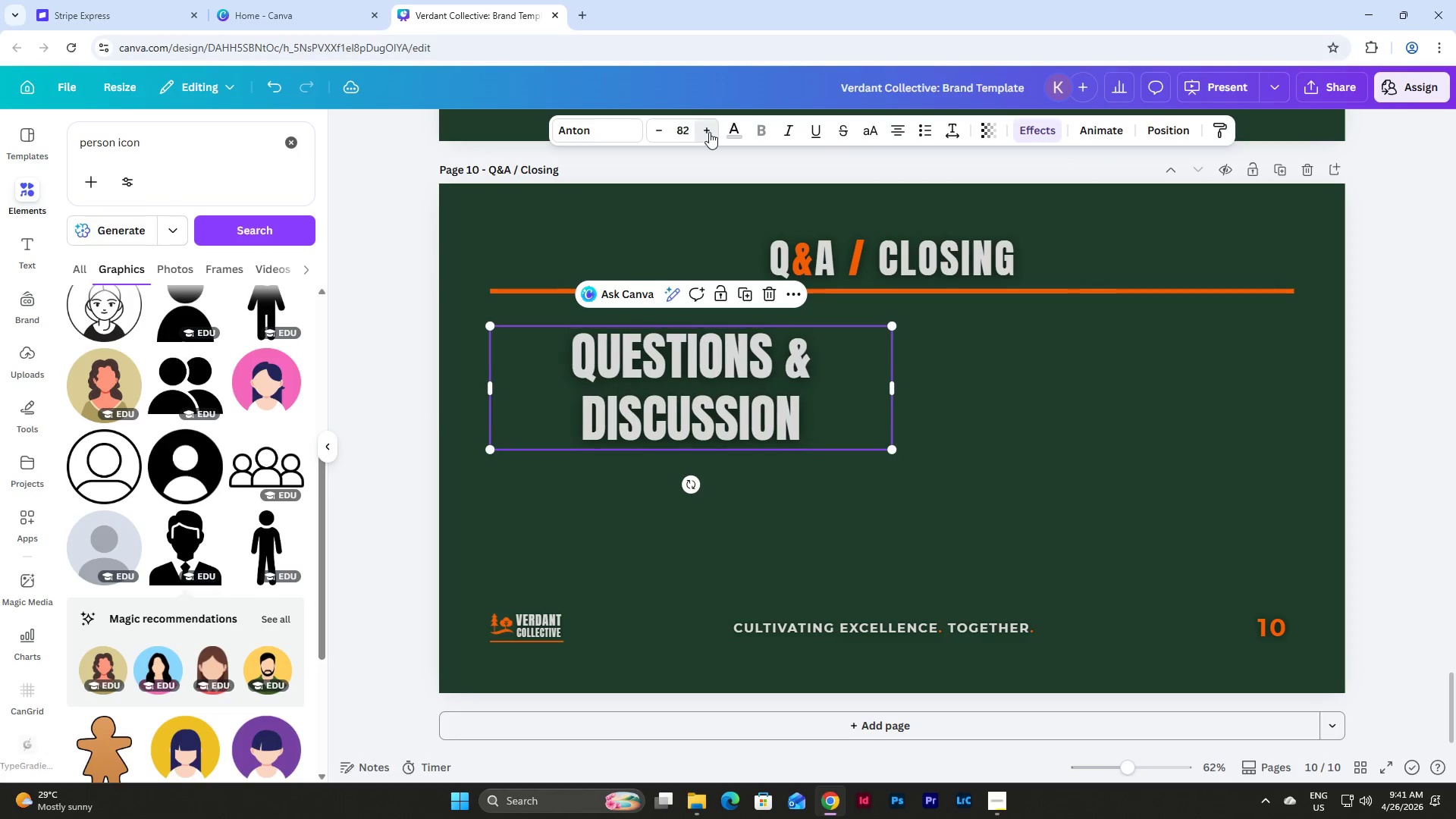 
triple_click([709, 132])
 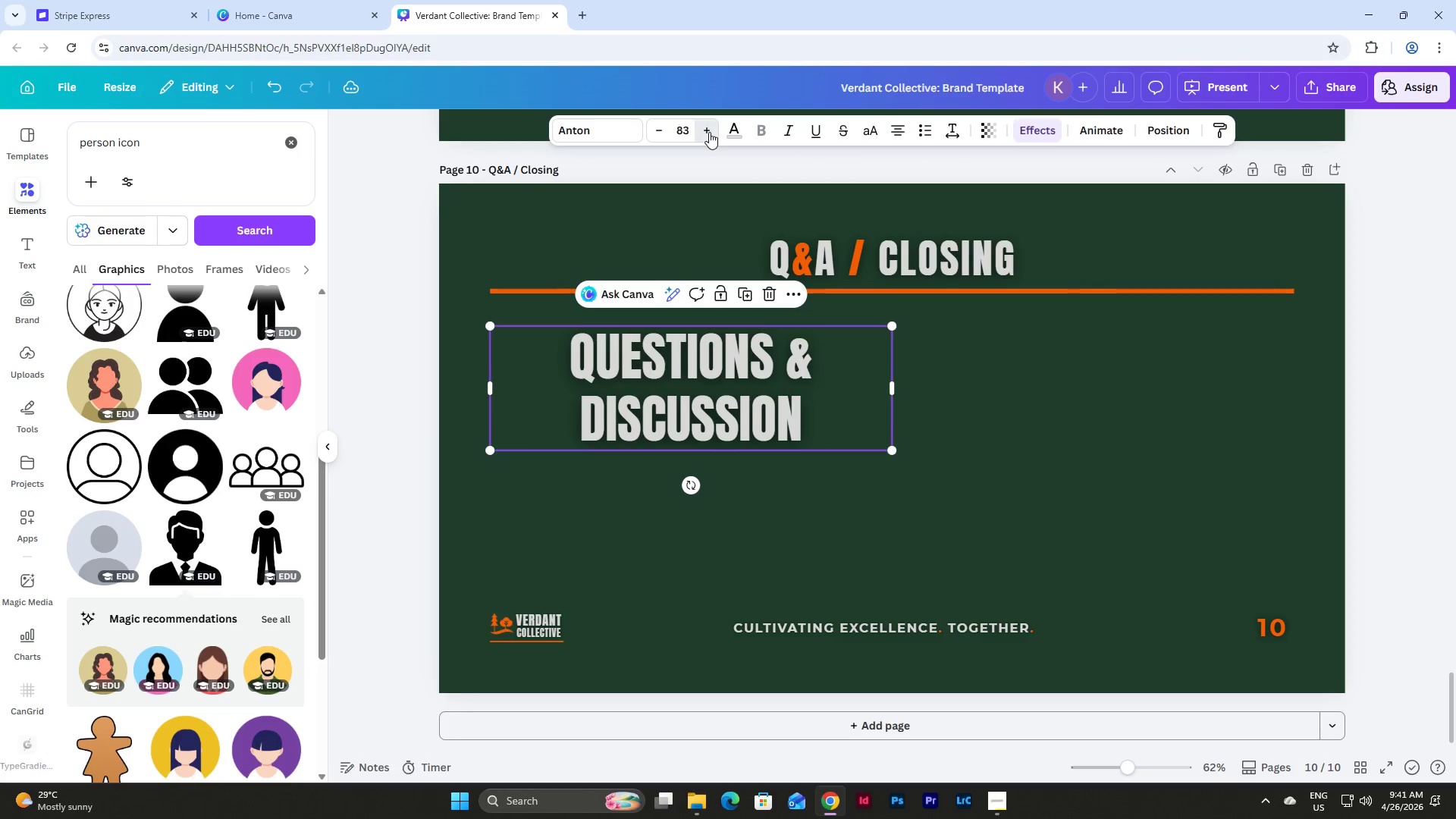 
triple_click([709, 132])
 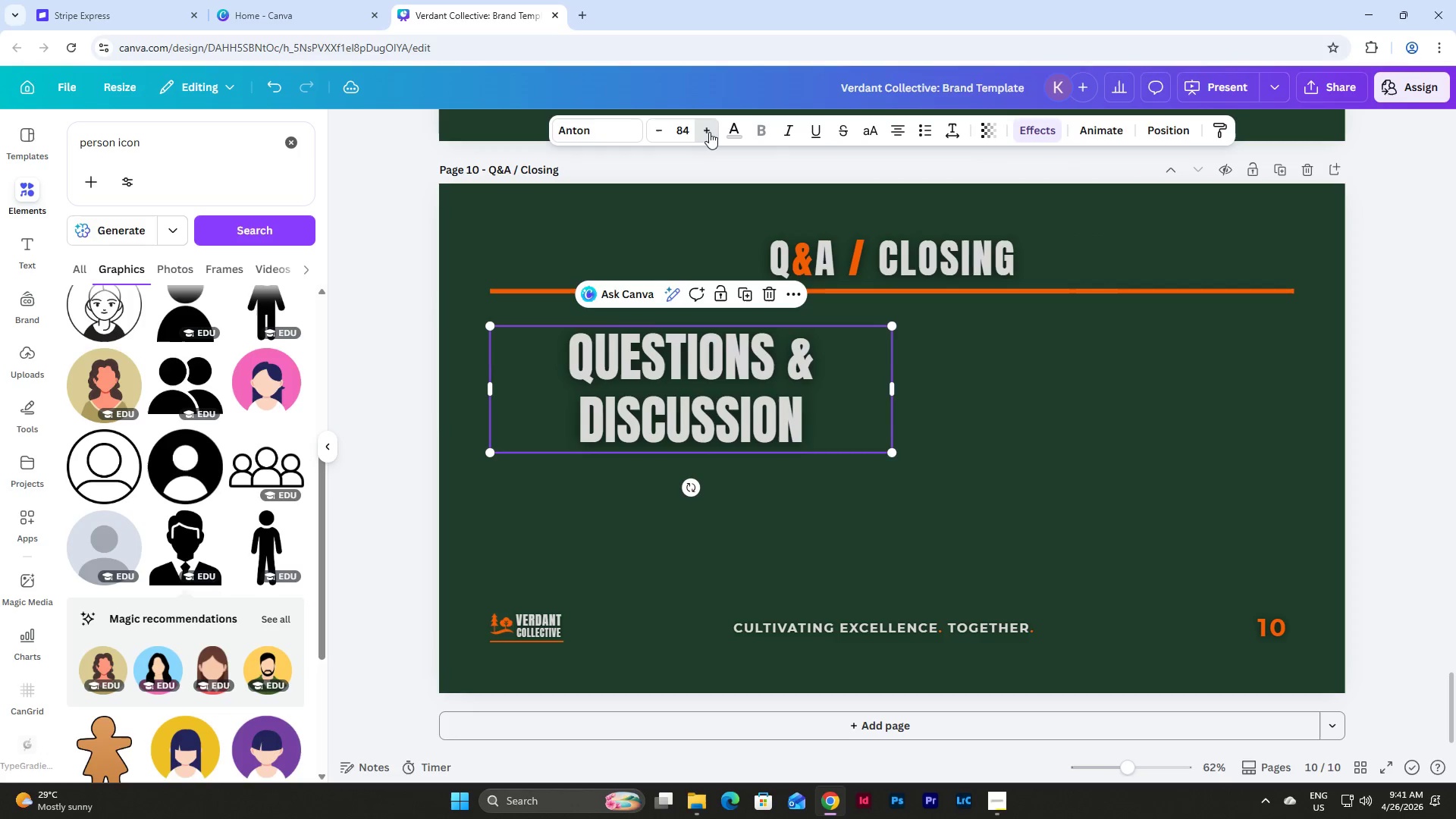 
triple_click([709, 132])
 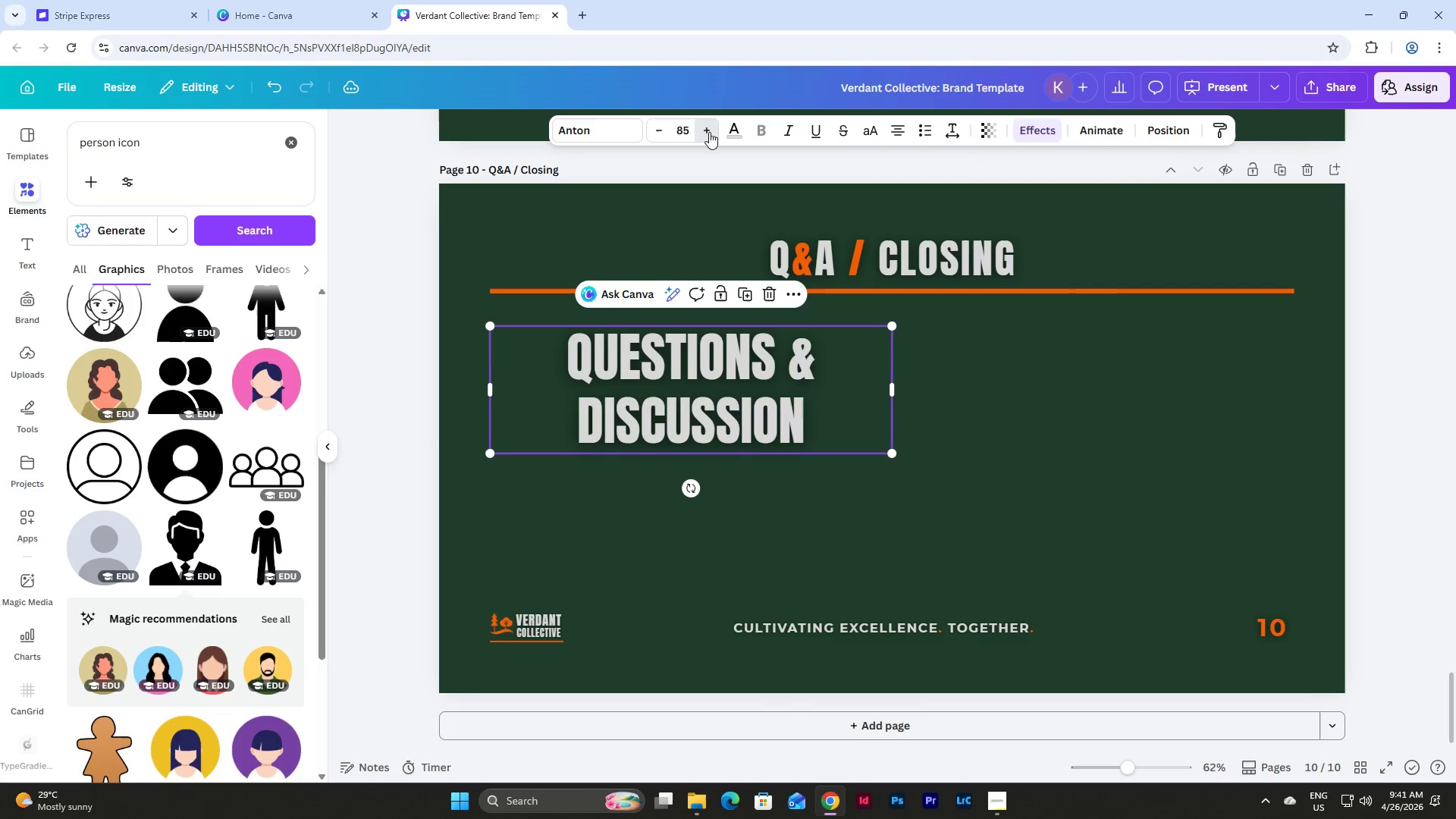 
triple_click([709, 132])
 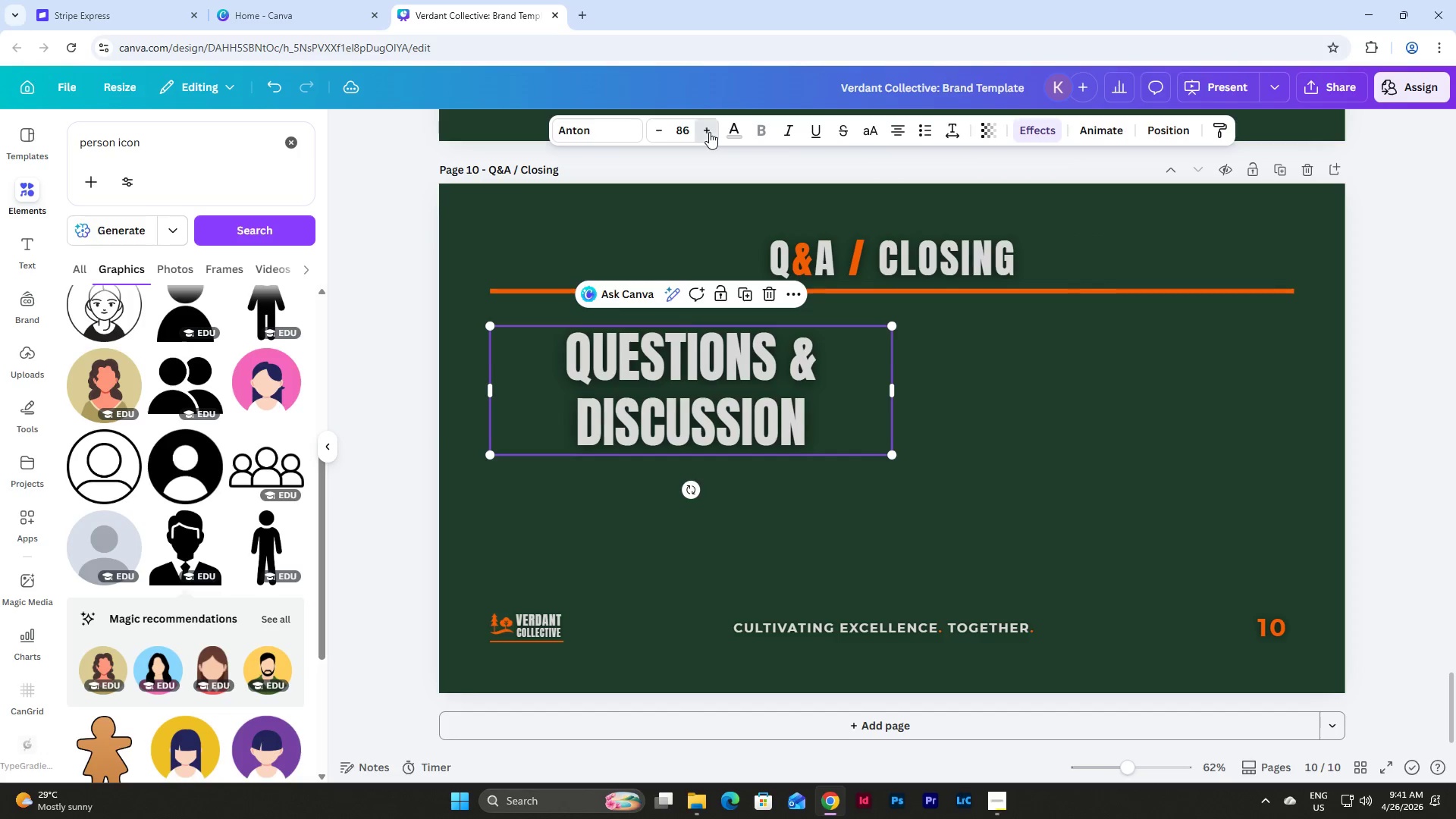 
triple_click([709, 132])
 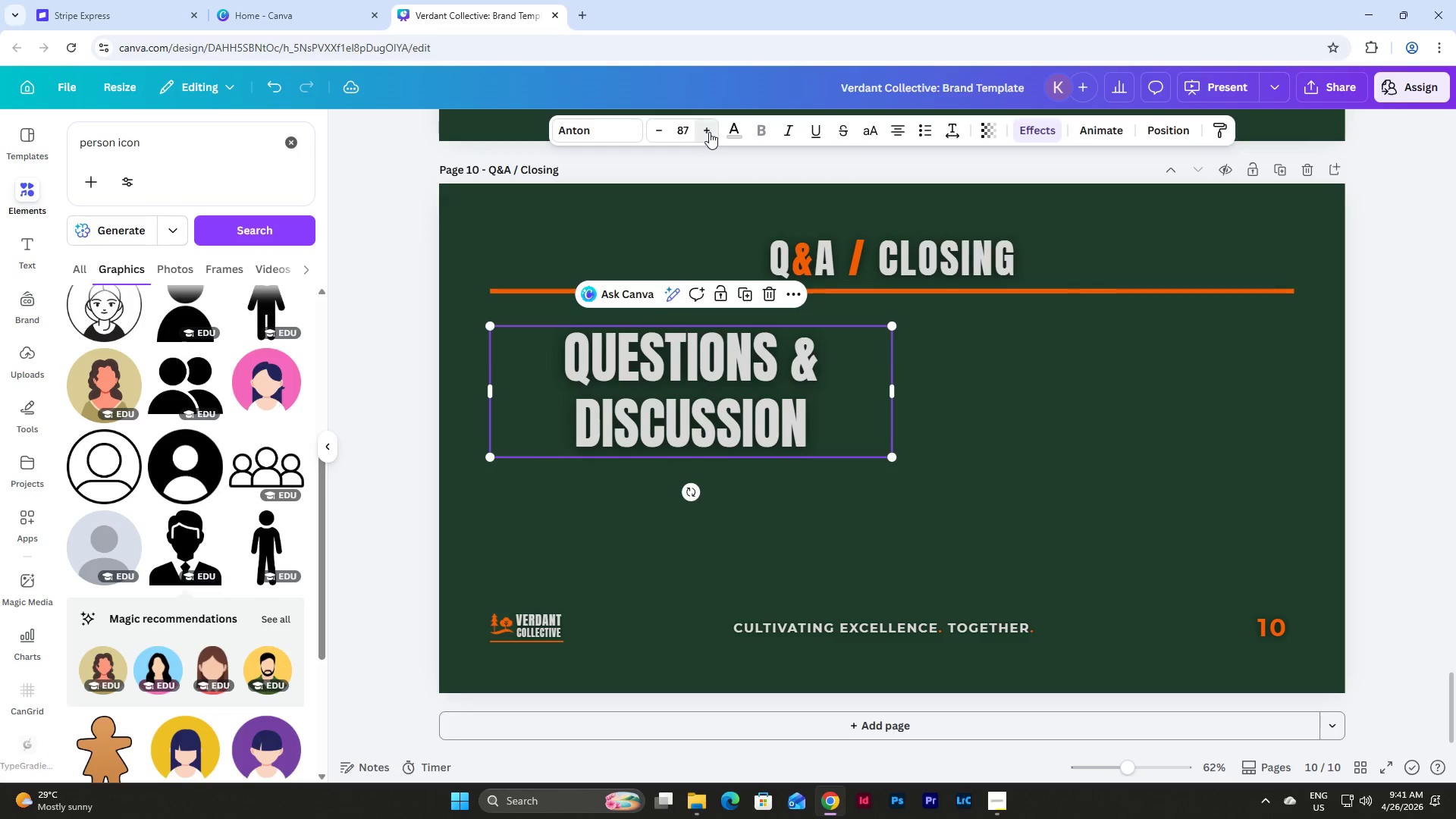 
triple_click([709, 132])
 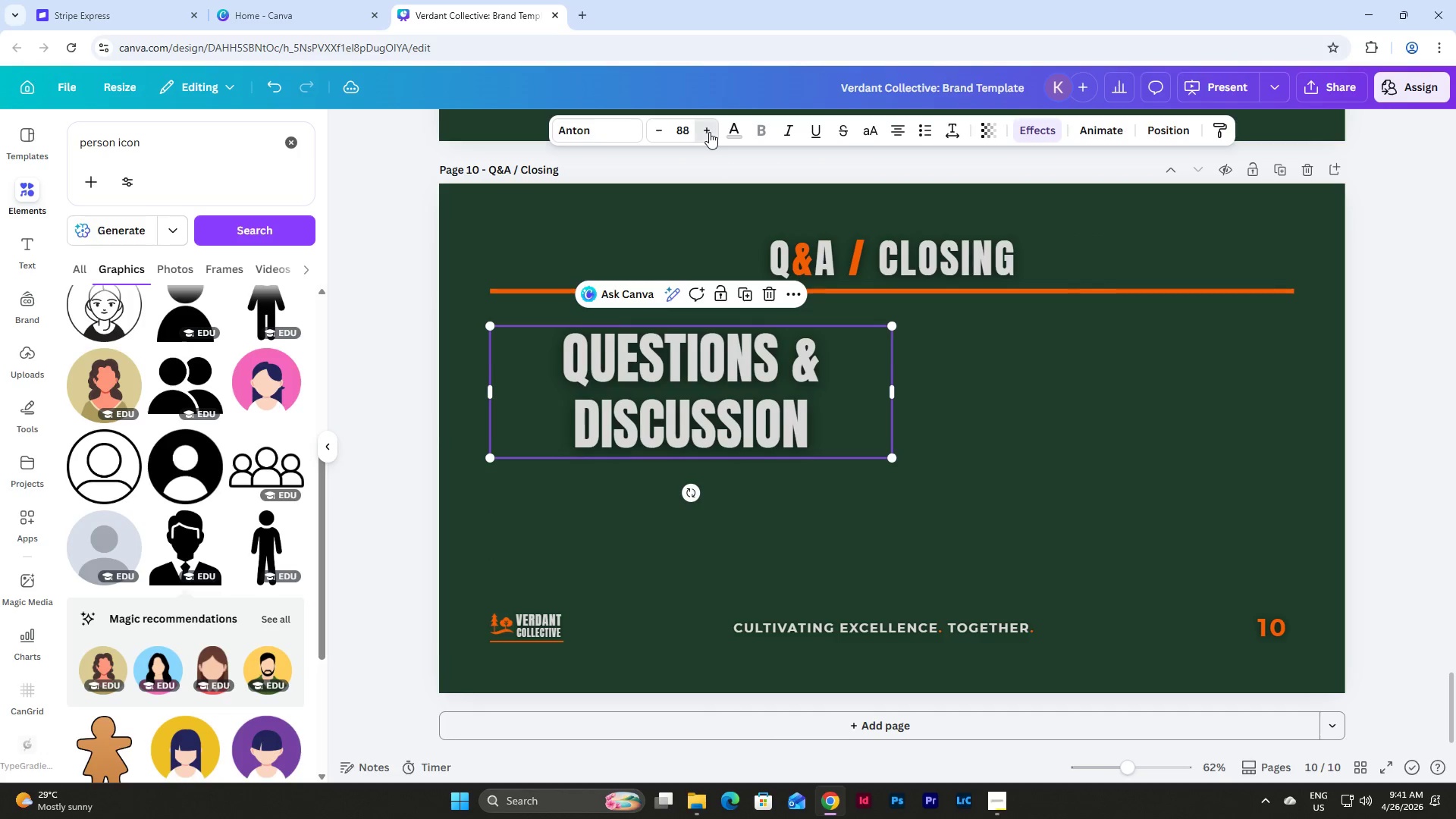 
triple_click([709, 132])
 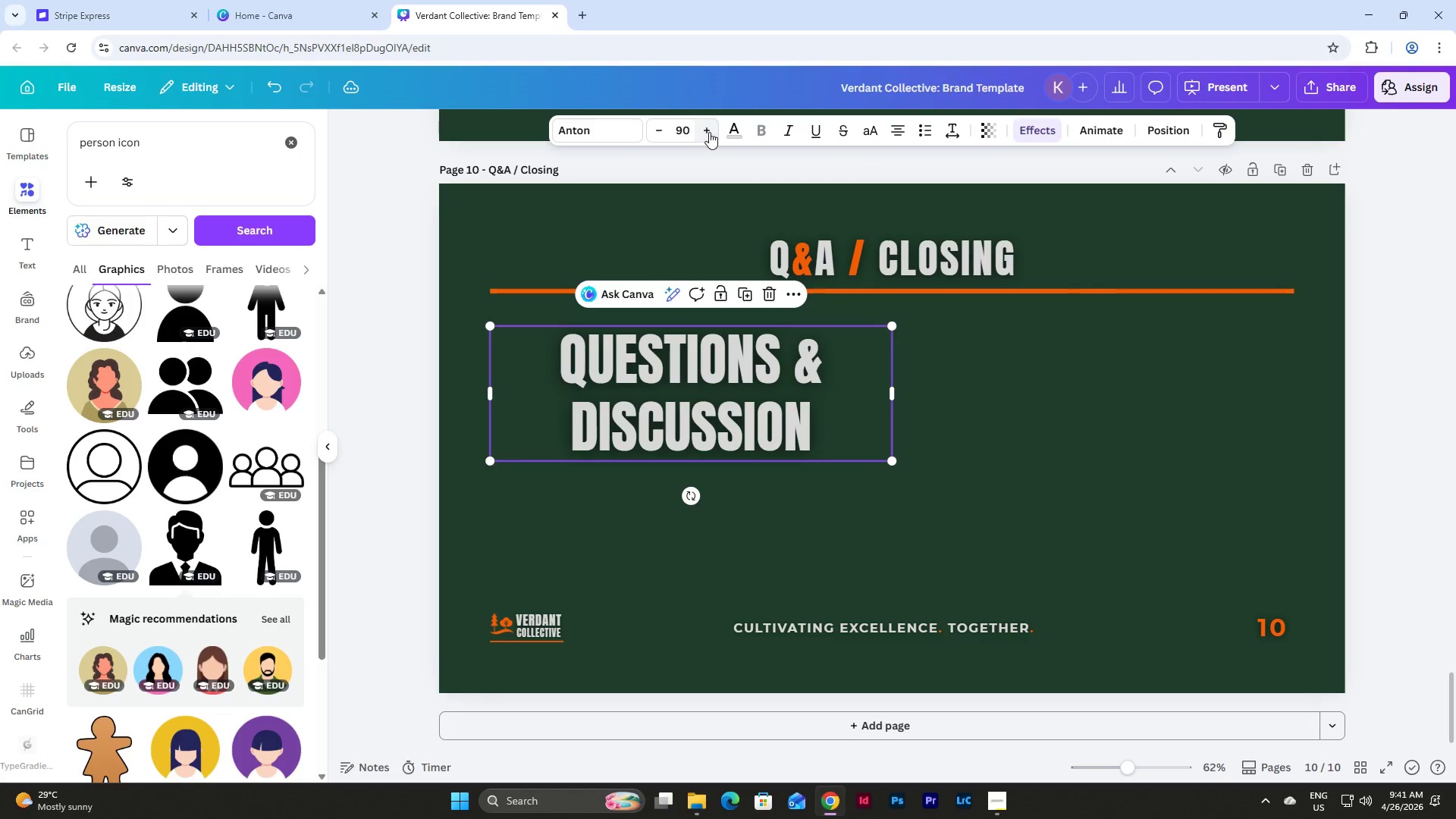 
triple_click([709, 132])
 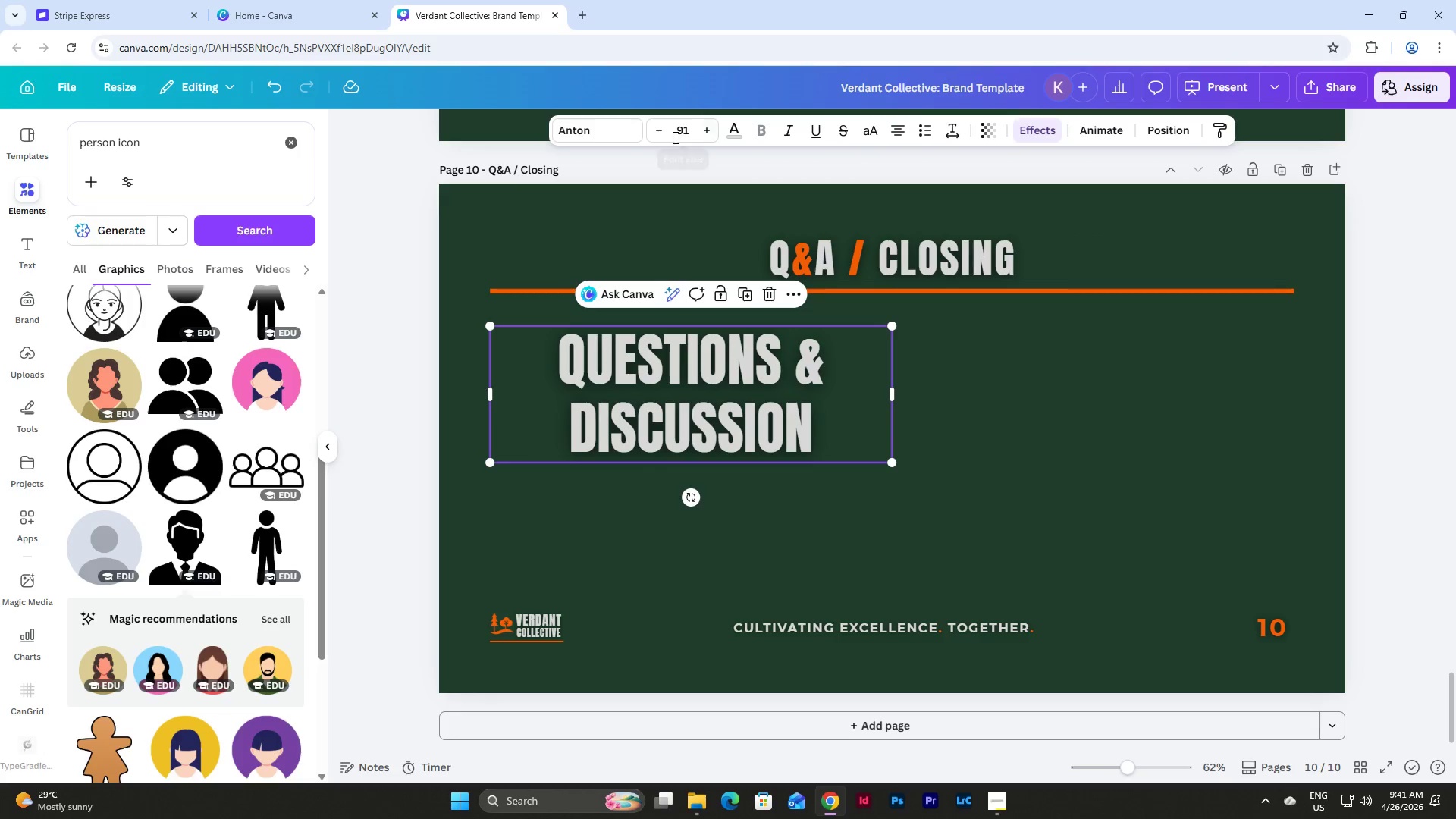 
left_click([666, 137])
 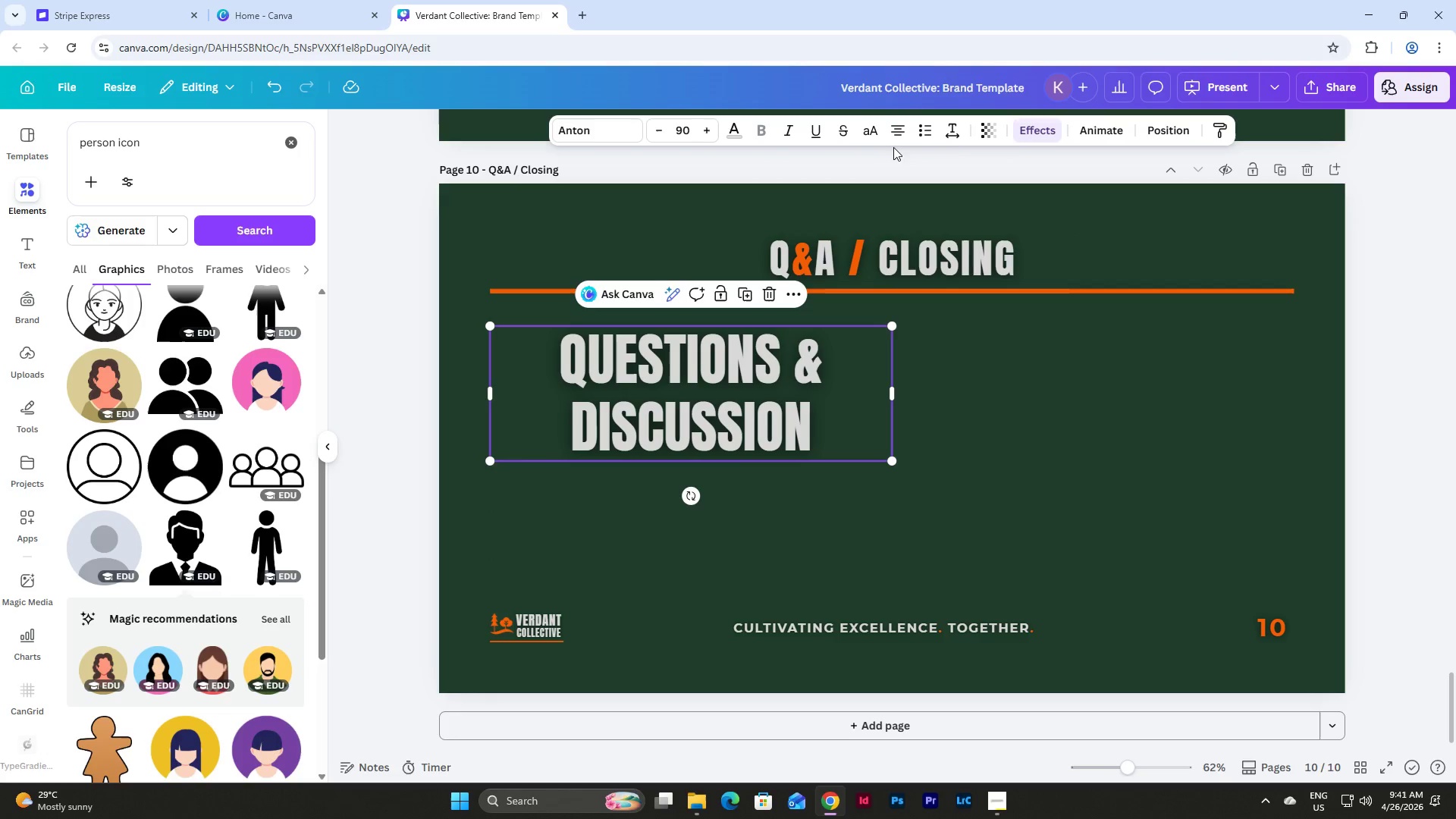 
left_click([948, 133])
 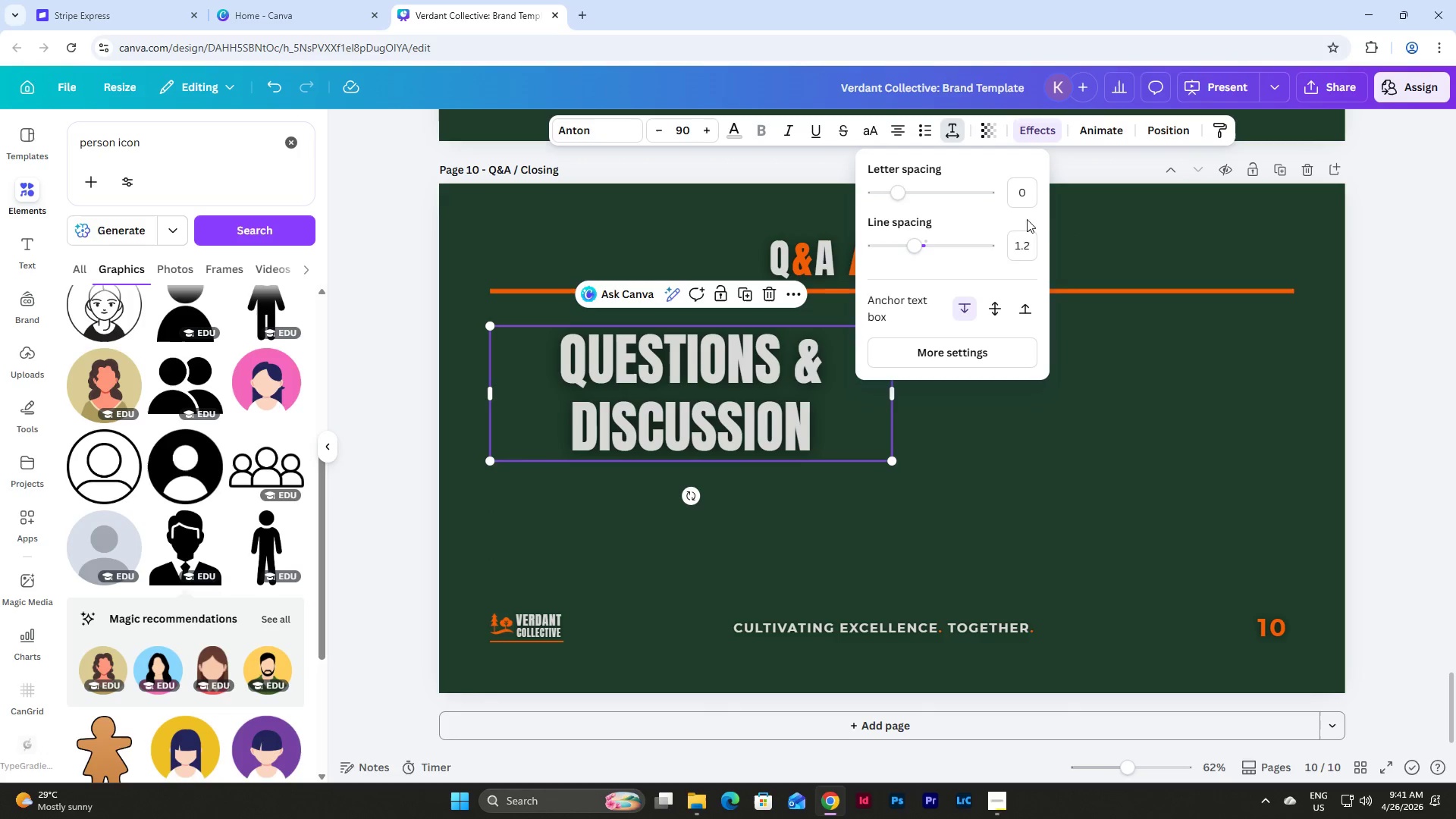 
left_click([1029, 238])
 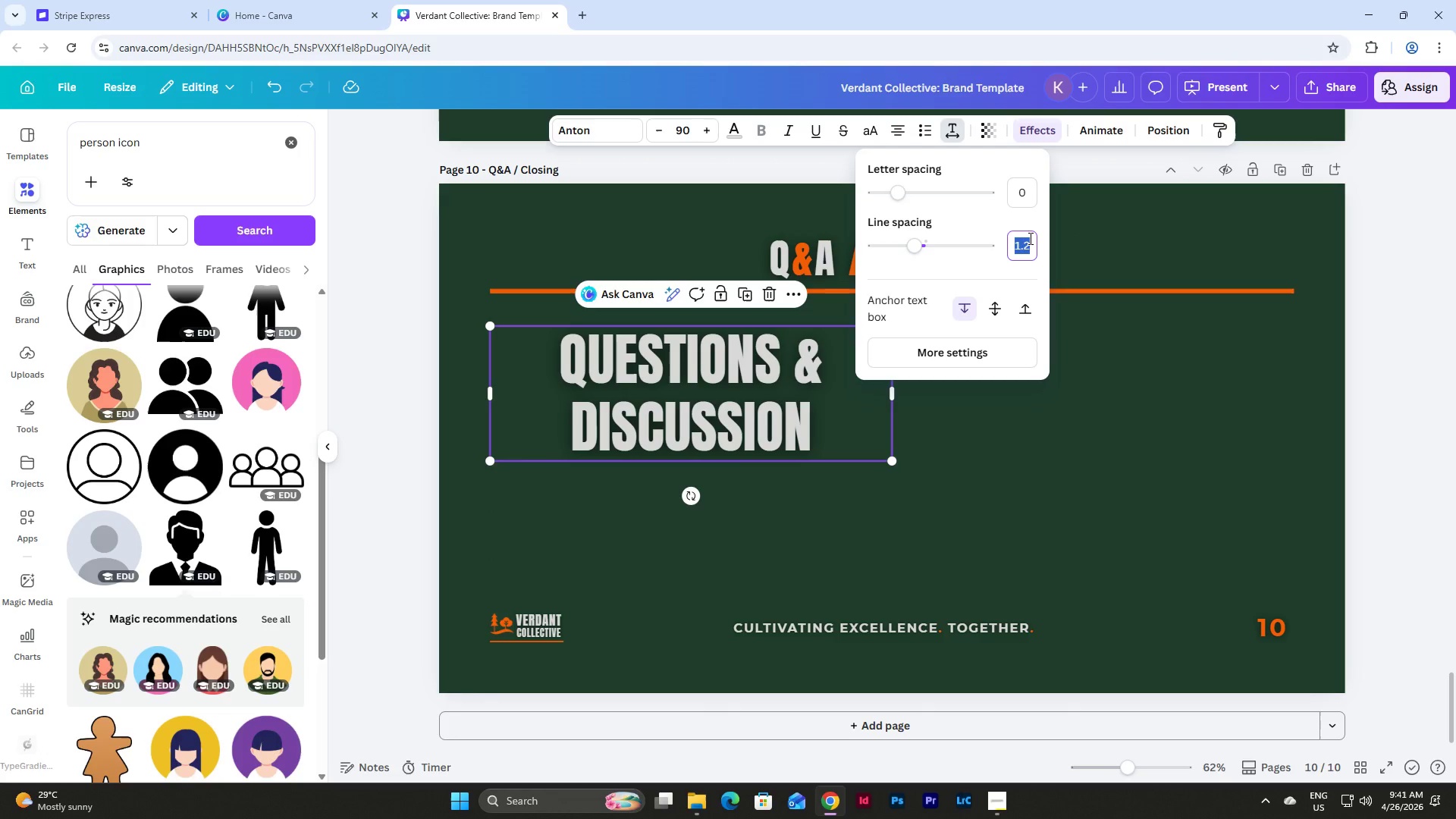 
key(Numpad1)
 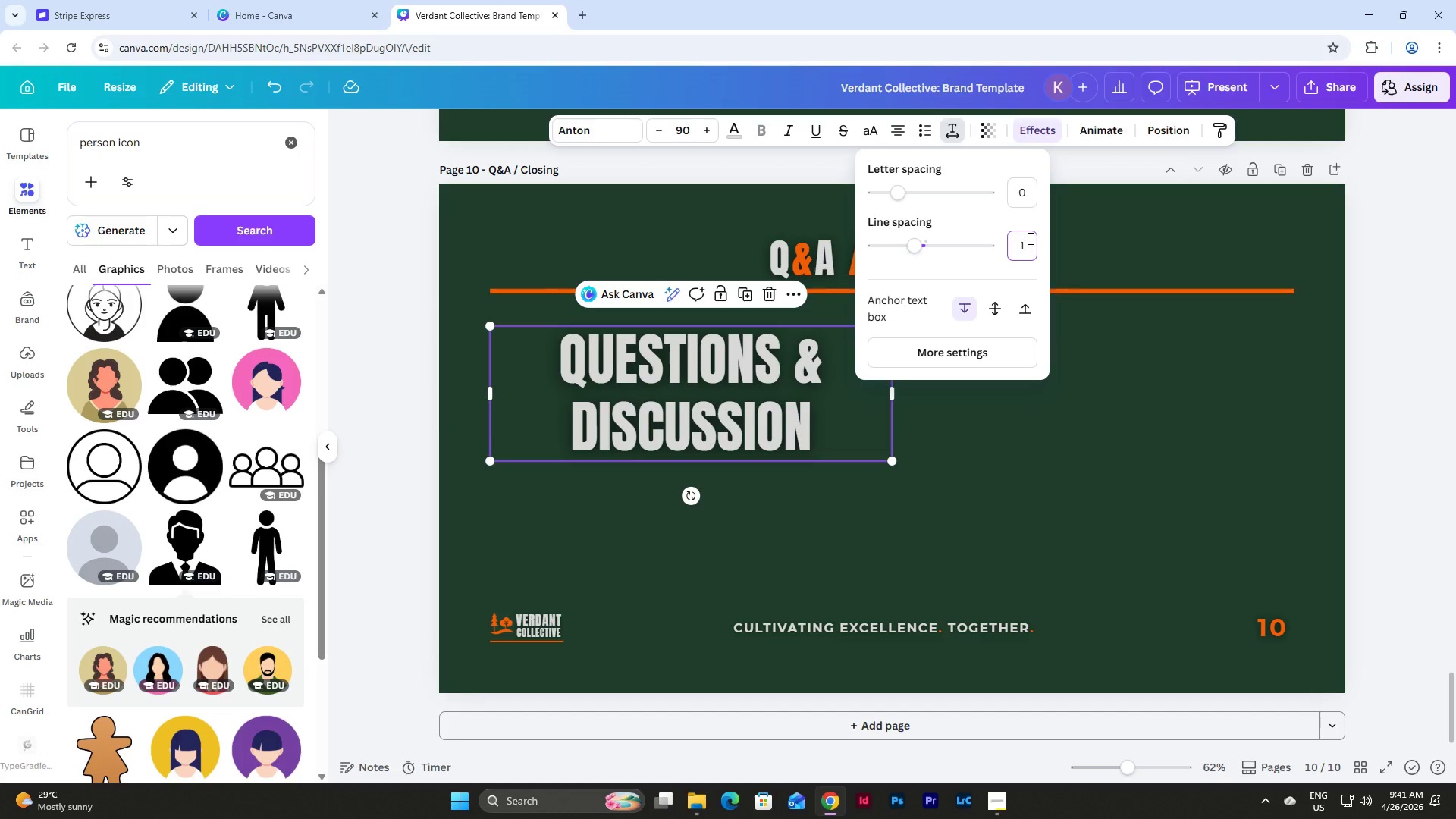 
key(NumpadEnter)
 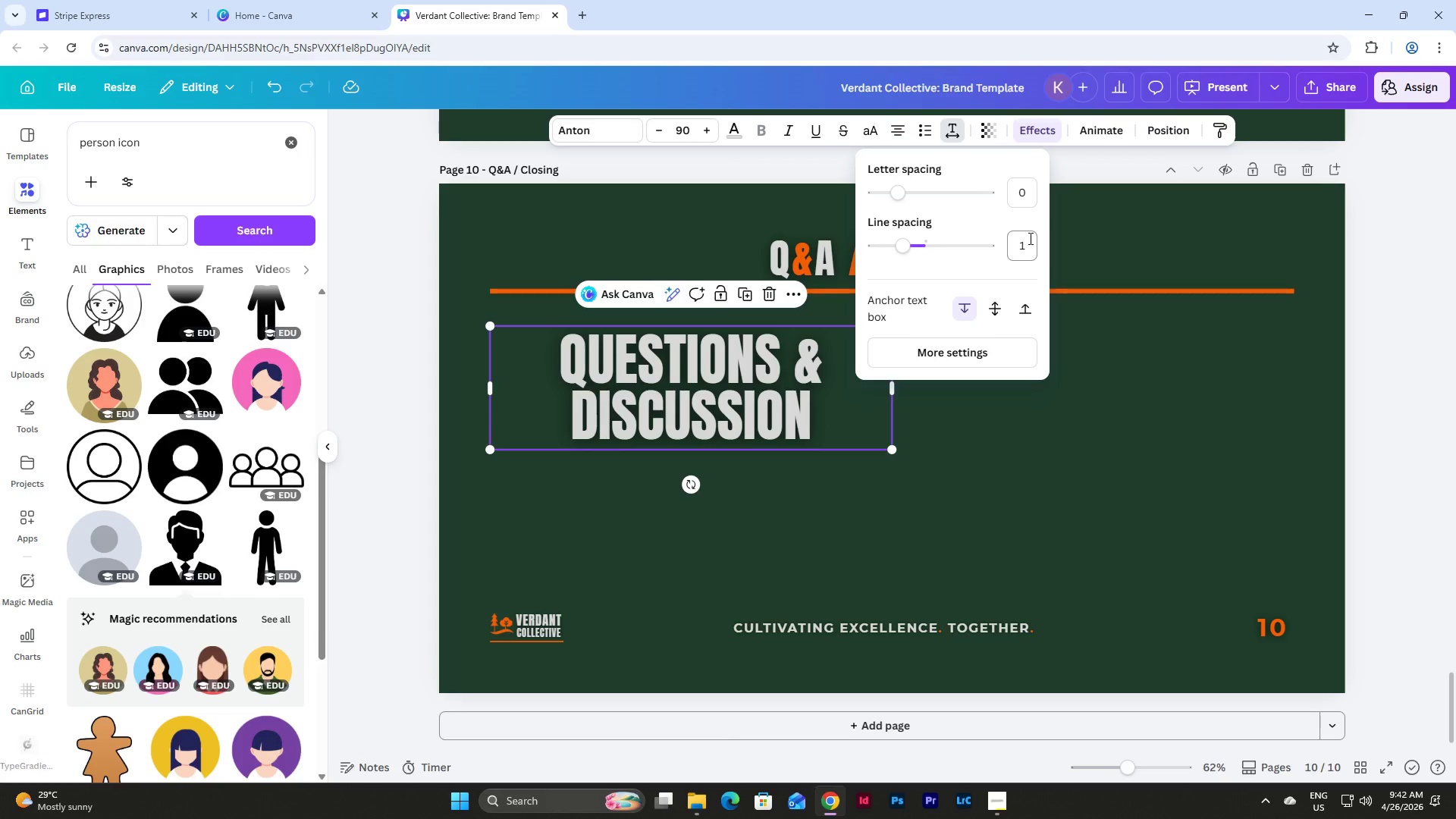 
left_click([1029, 238])
 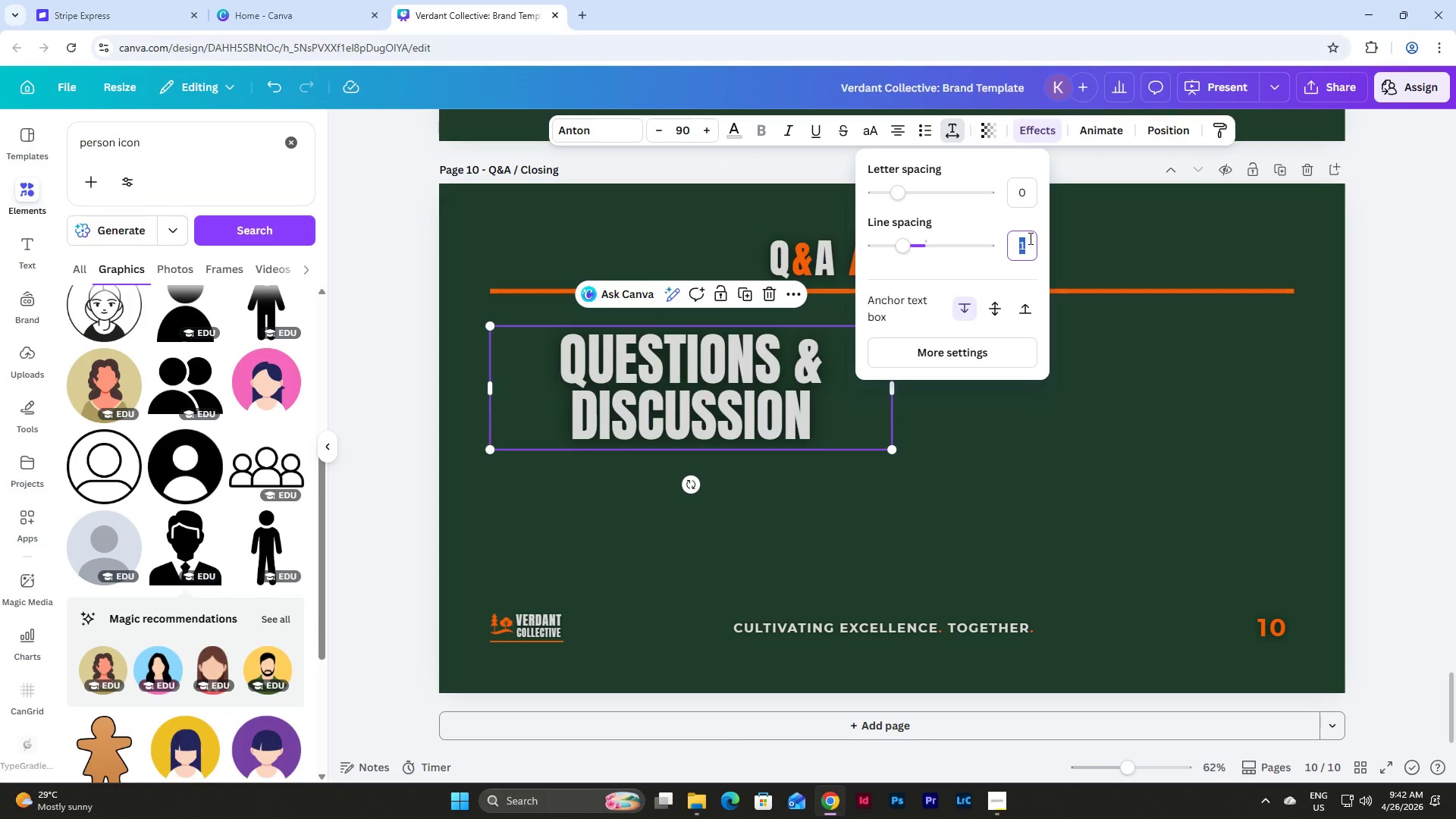 
key(Numpad1)
 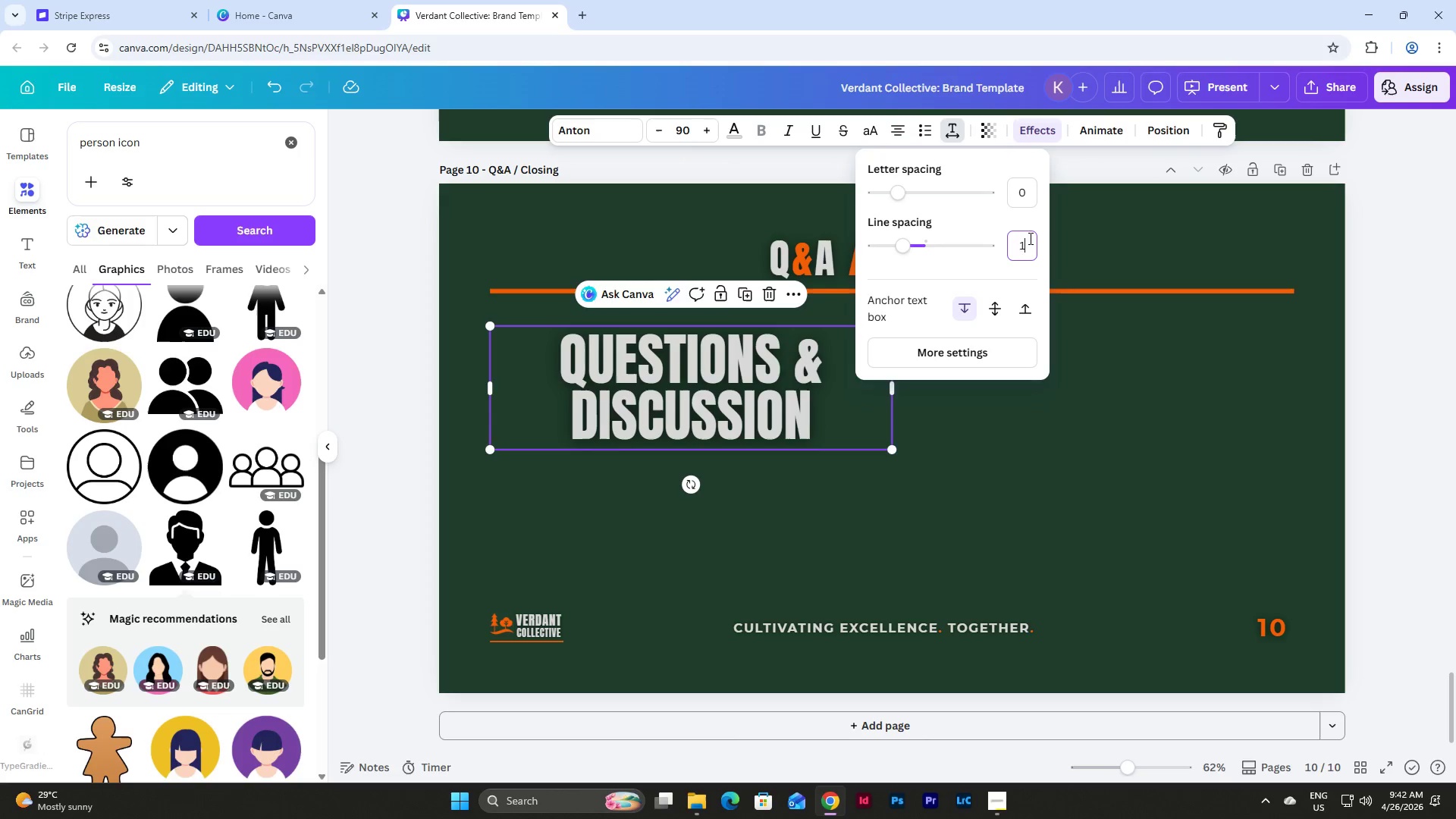 
key(NumpadDecimal)
 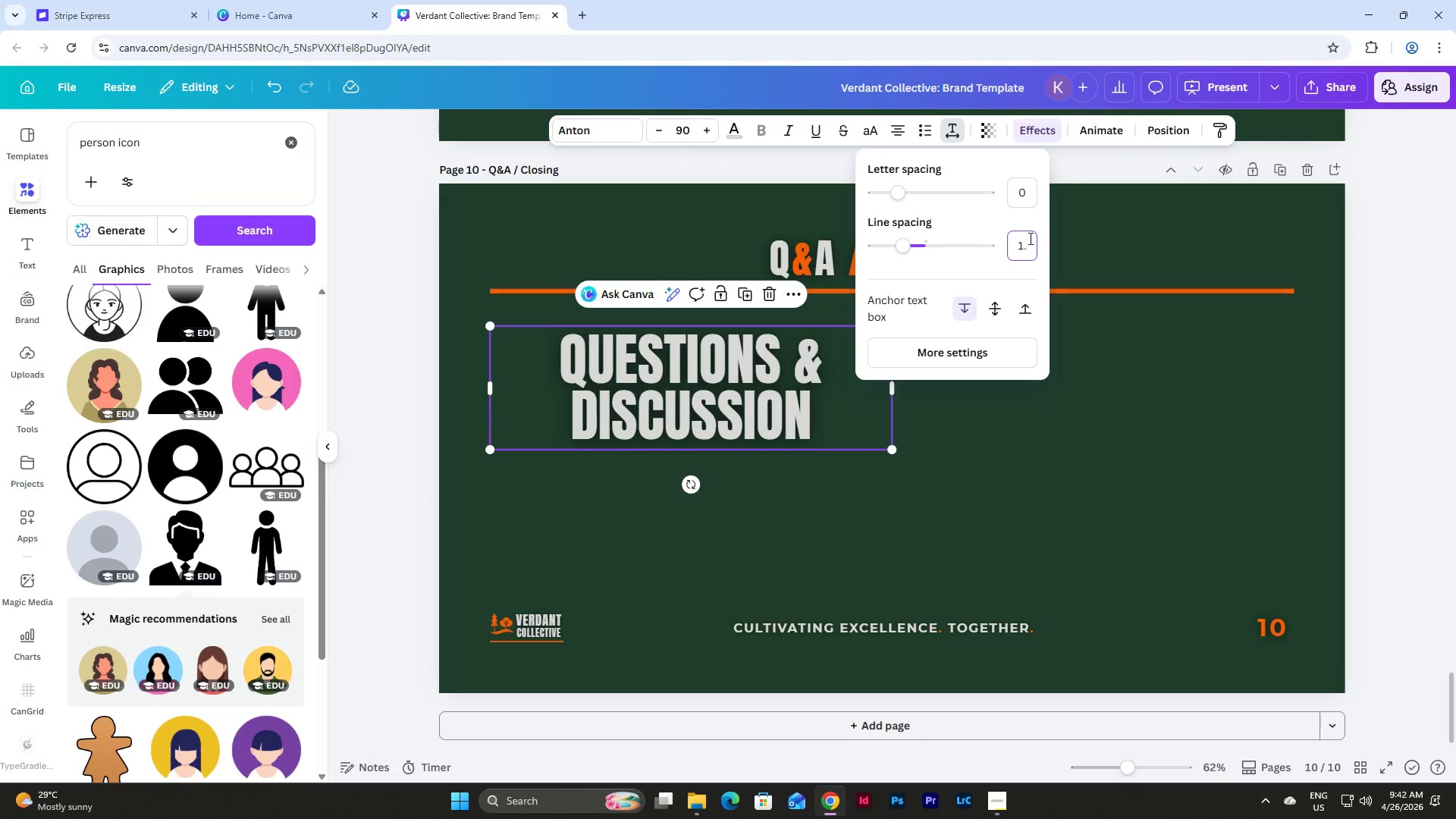 
key(Numpad1)
 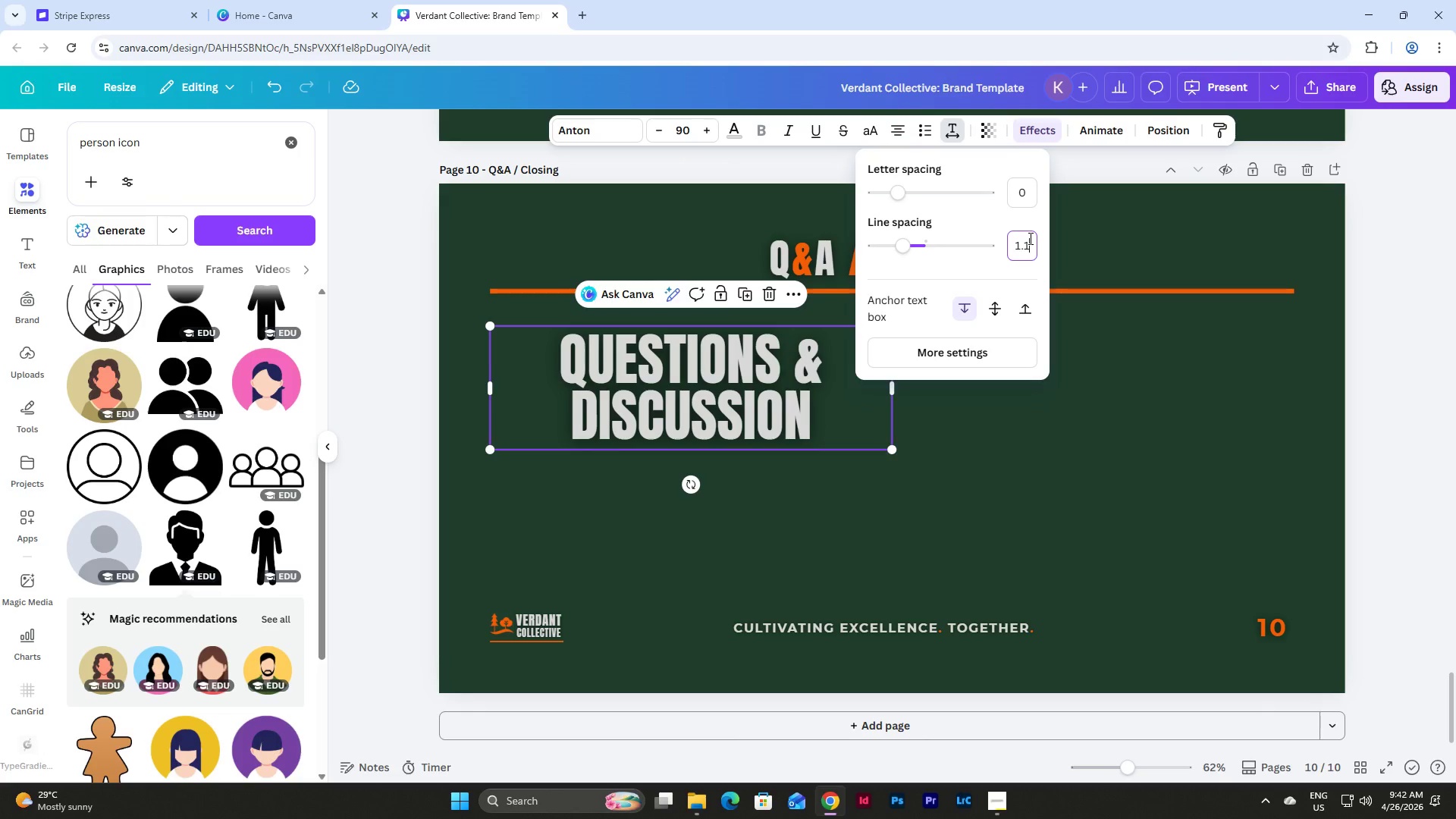 
key(NumpadEnter)
 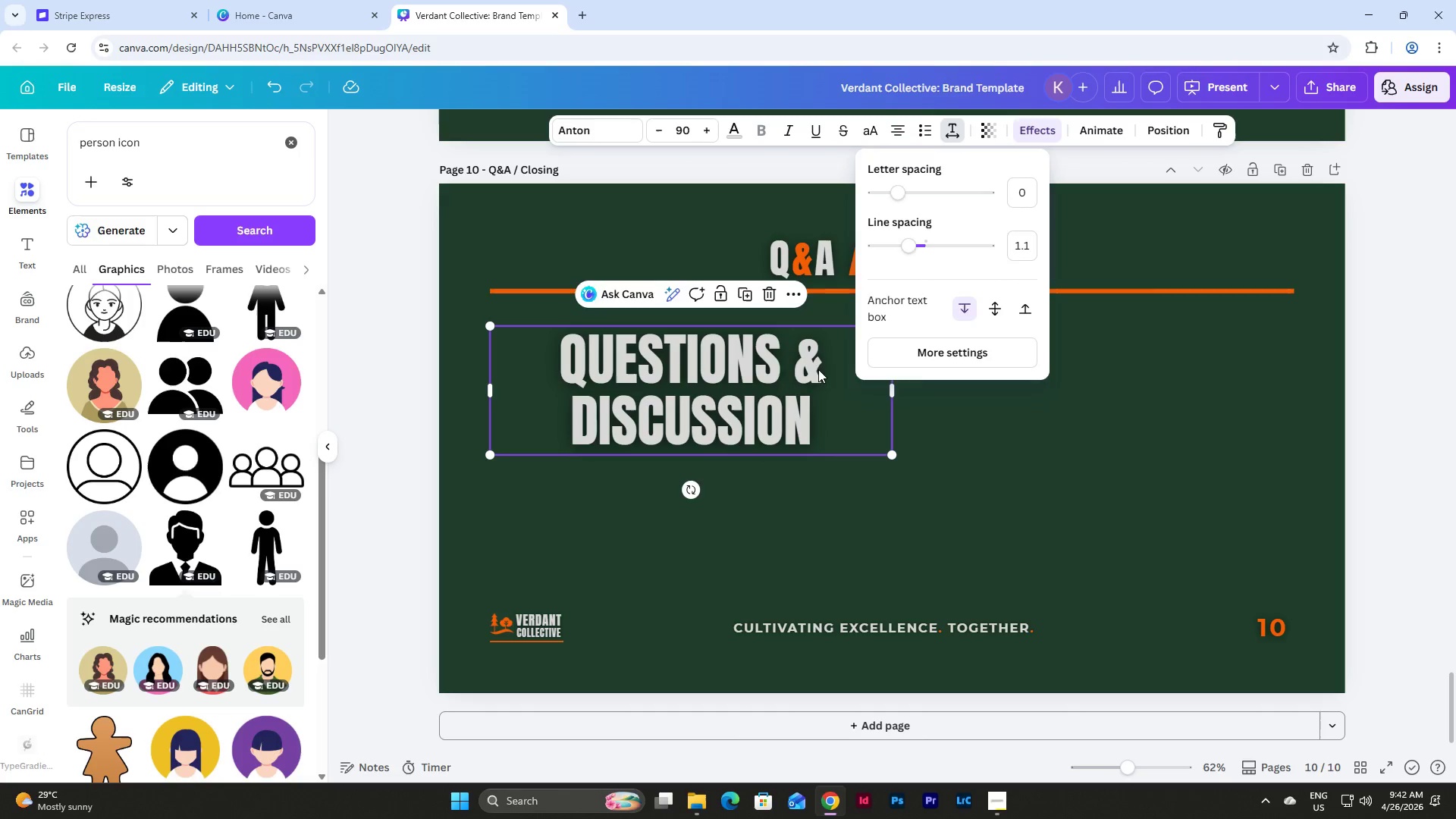 
double_click([808, 362])
 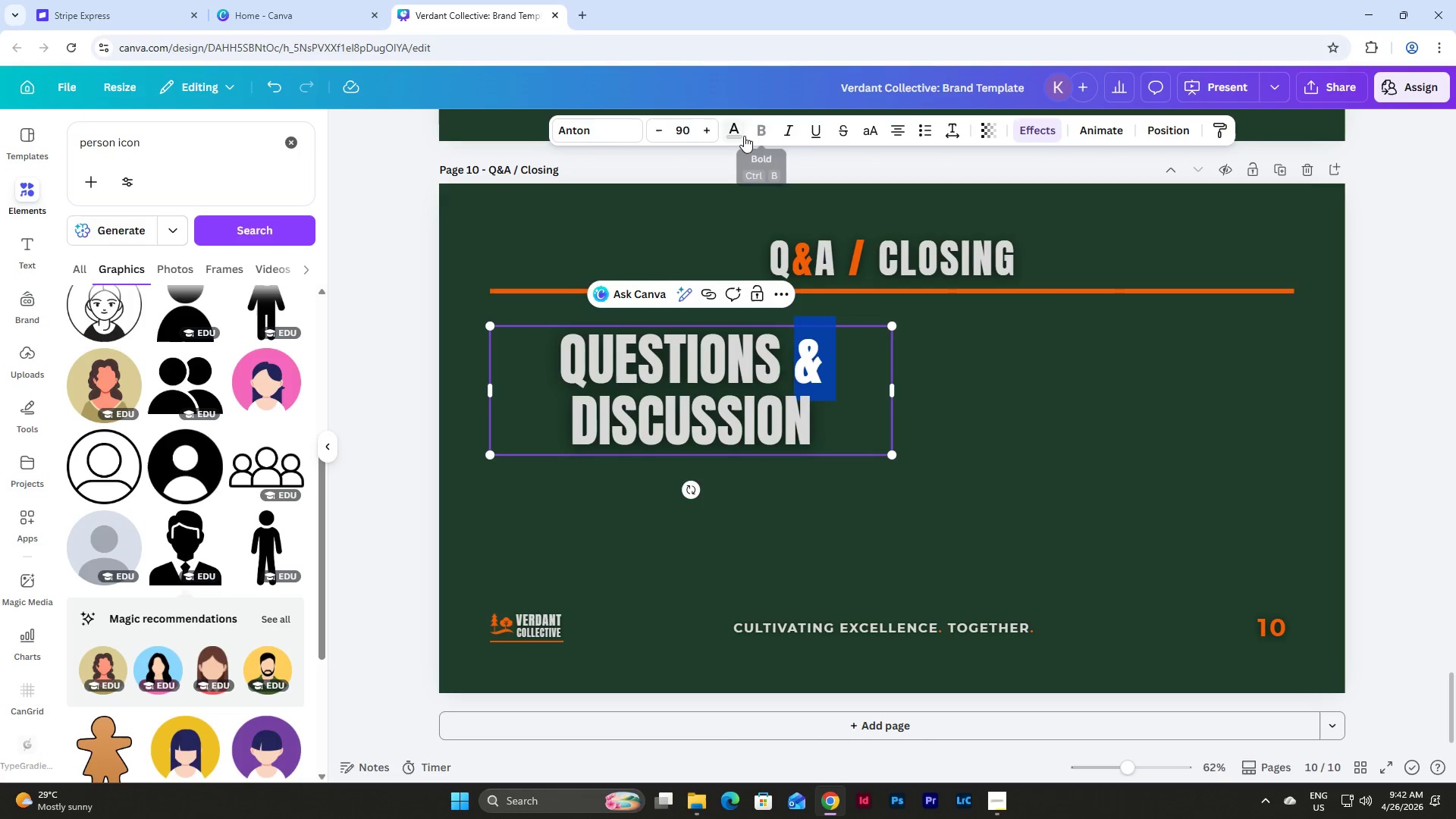 
left_click([744, 125])
 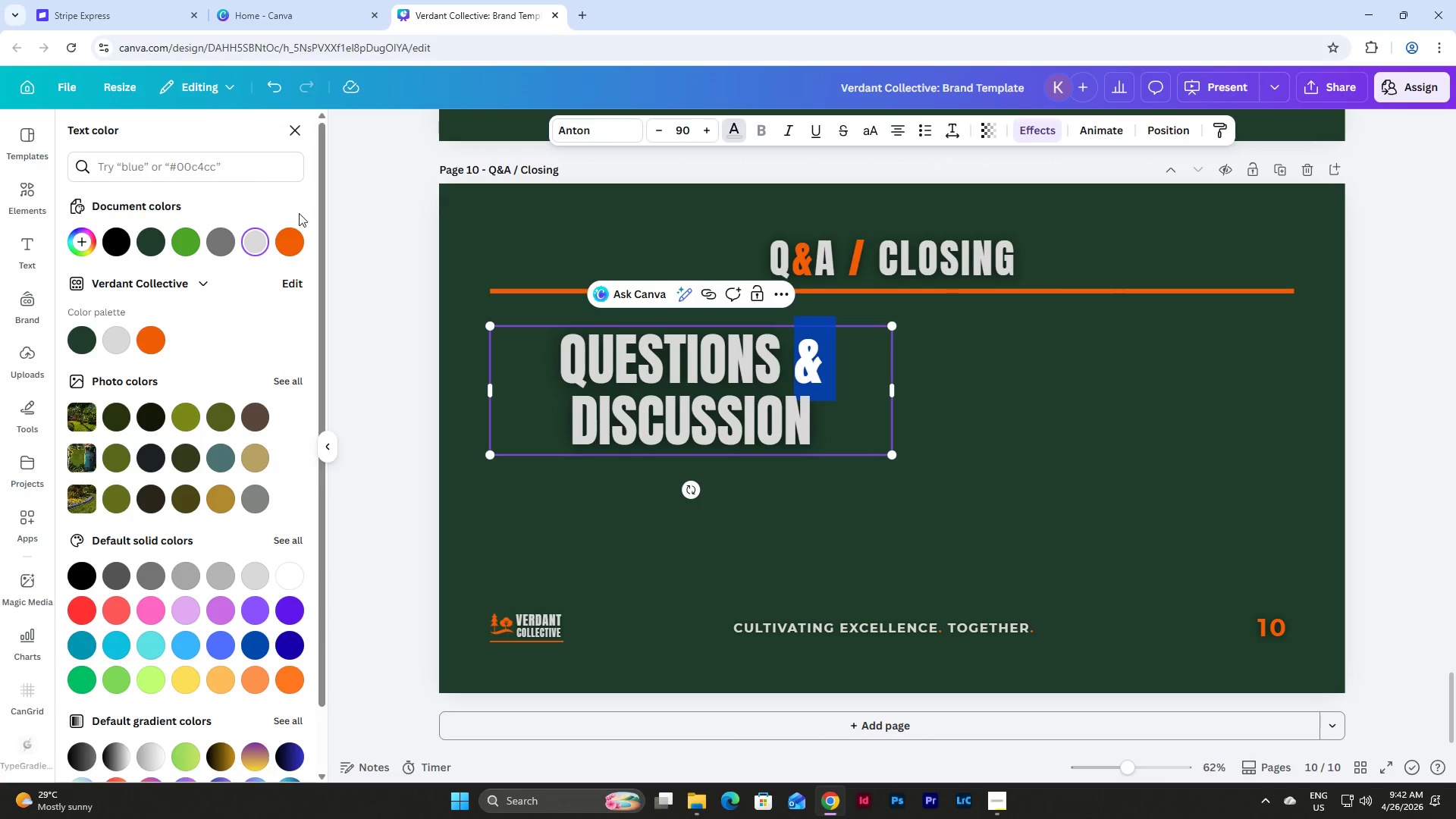 
left_click([290, 246])
 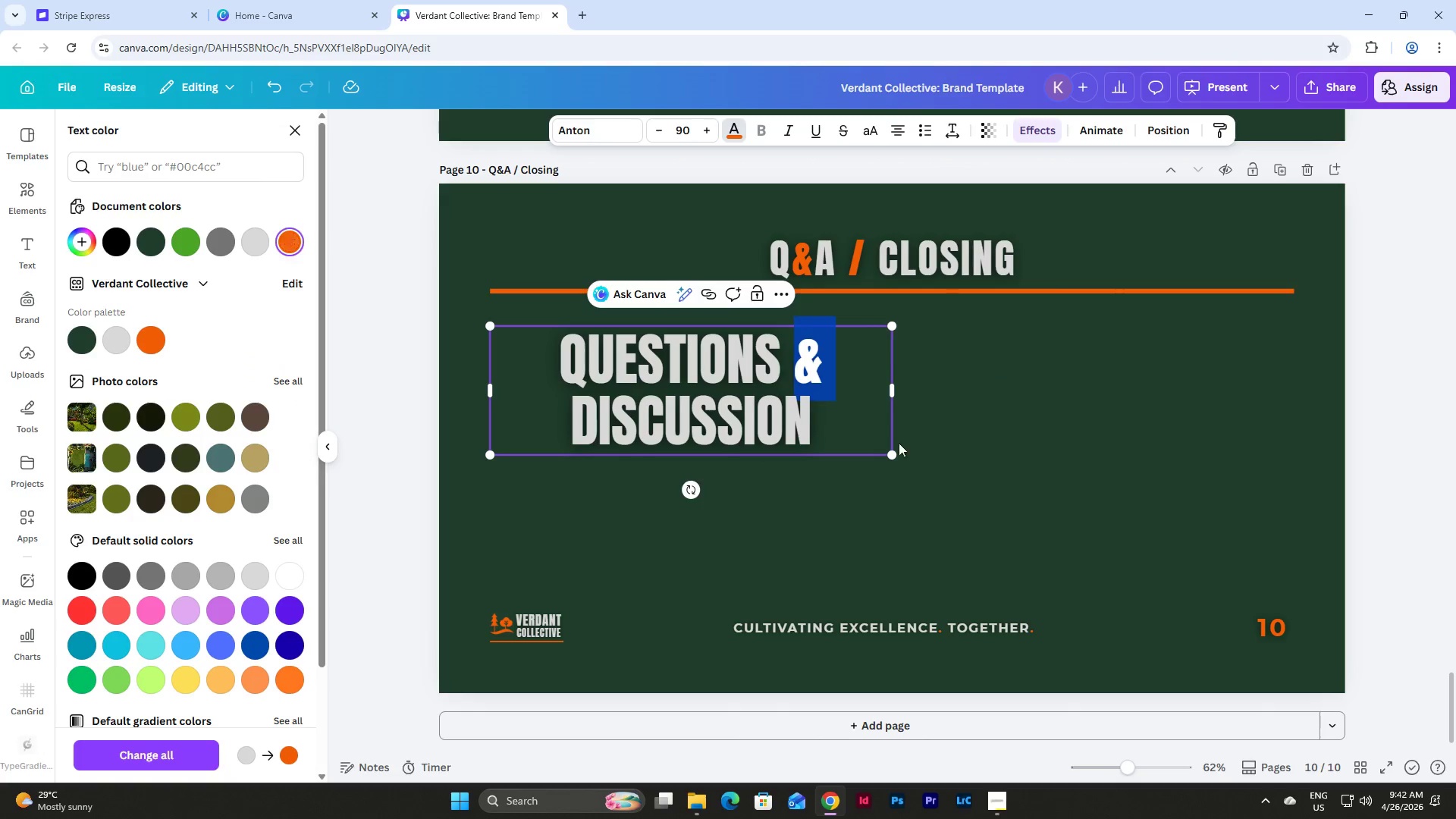 
left_click([967, 464])
 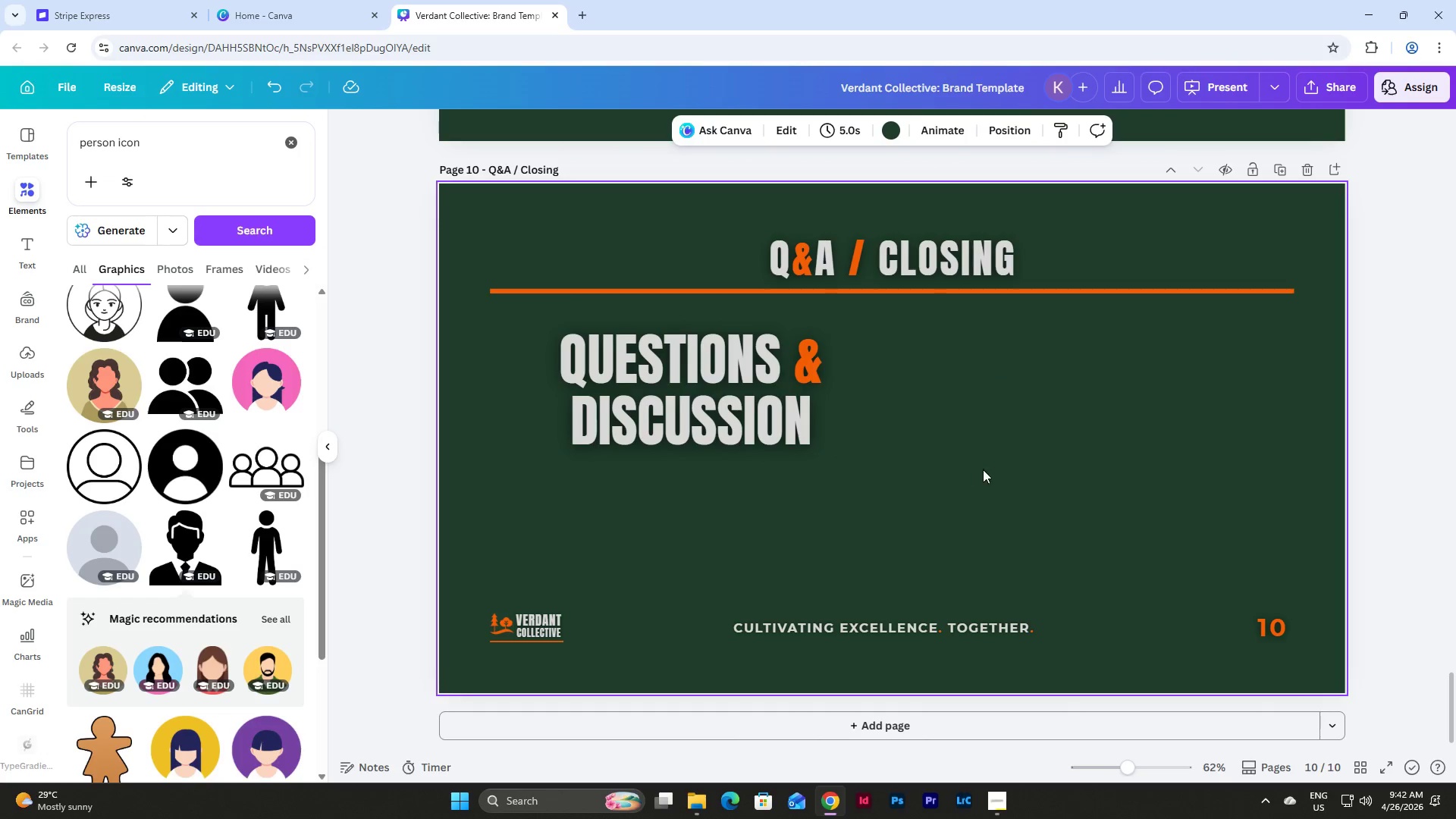 
scroll: coordinate [1116, 497], scroll_direction: up, amount: 22.0
 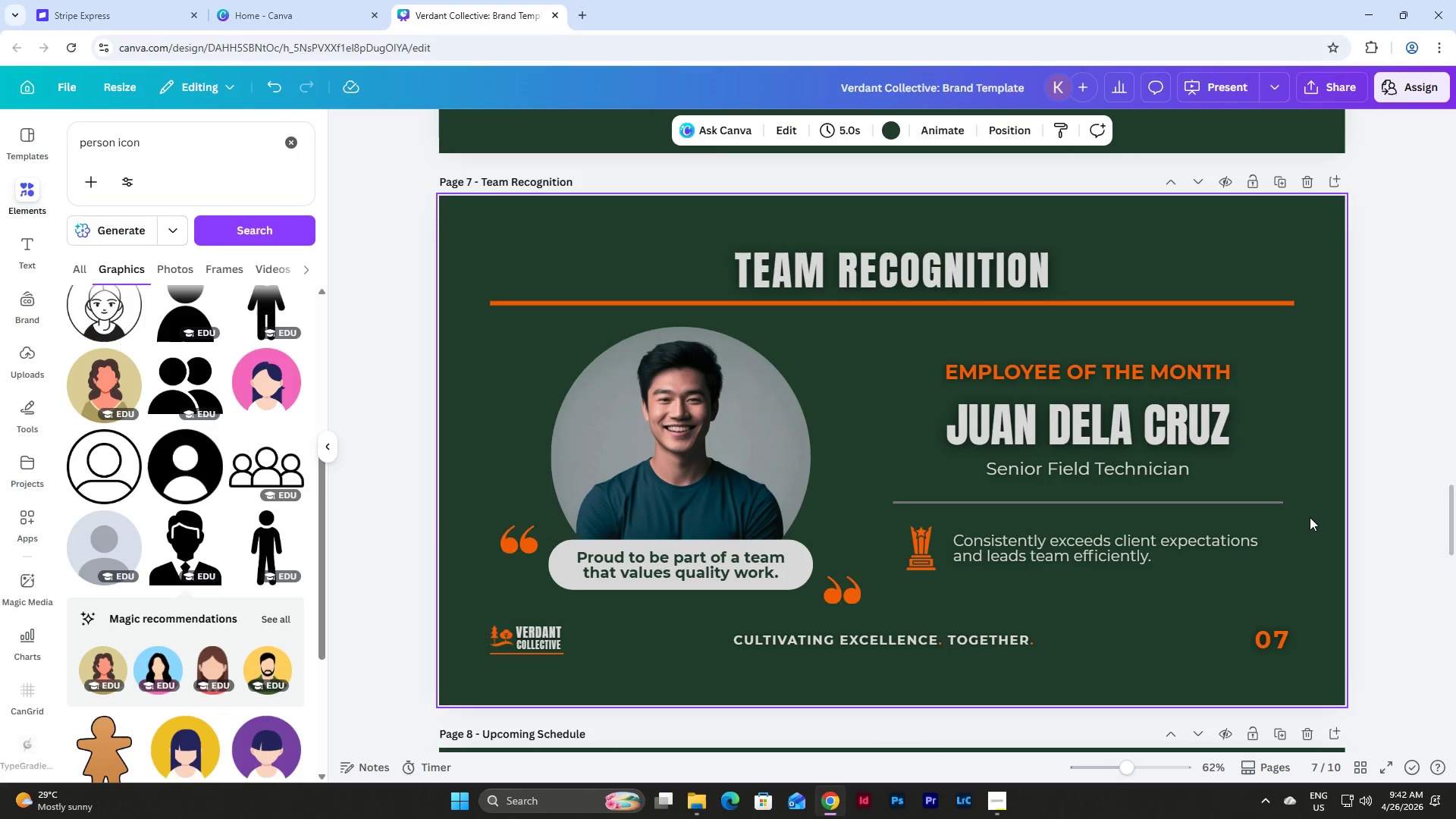 
left_click_drag(start_coordinate=[1304, 517], to_coordinate=[1277, 493])
 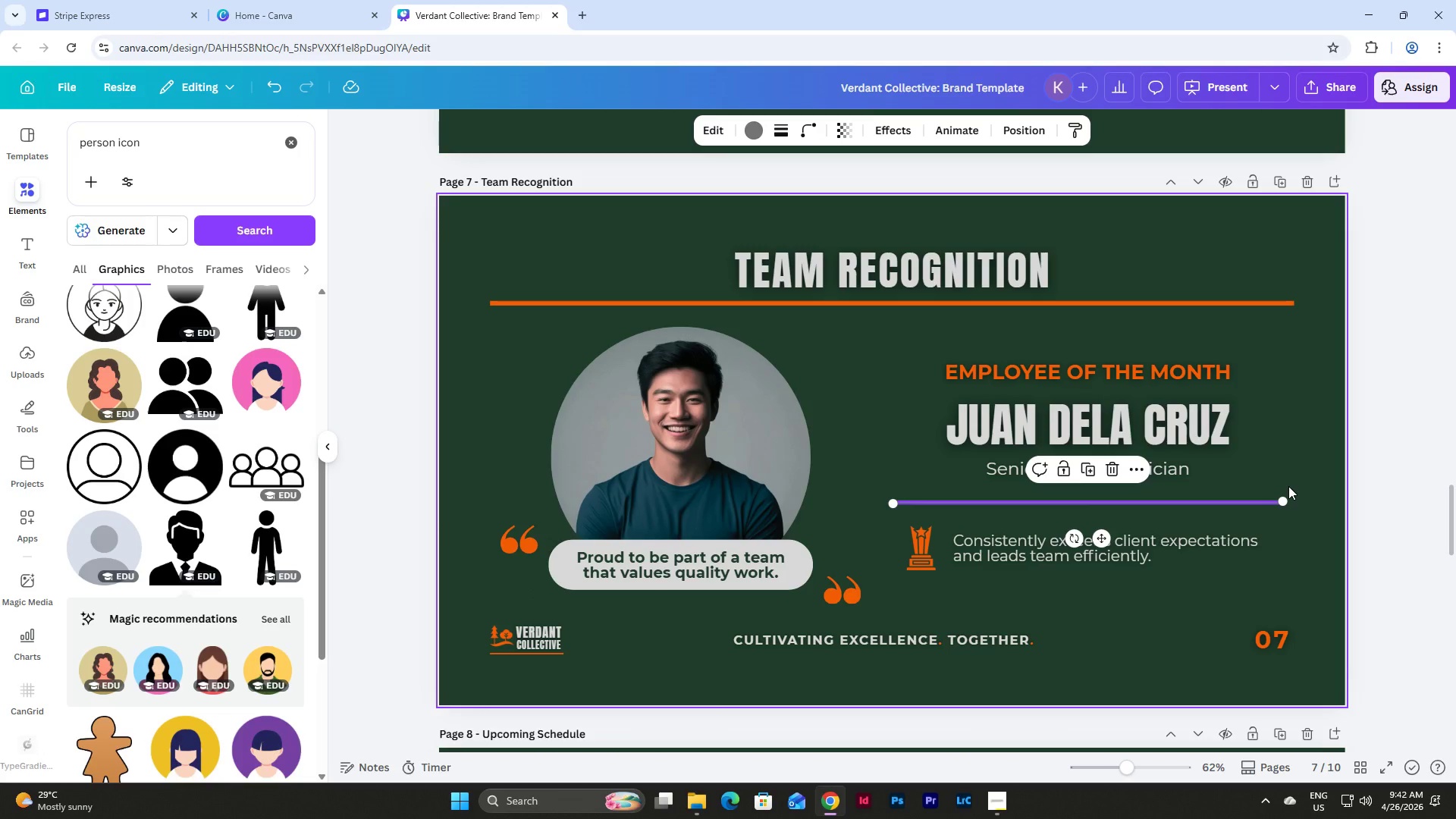 
key(Control+C)
 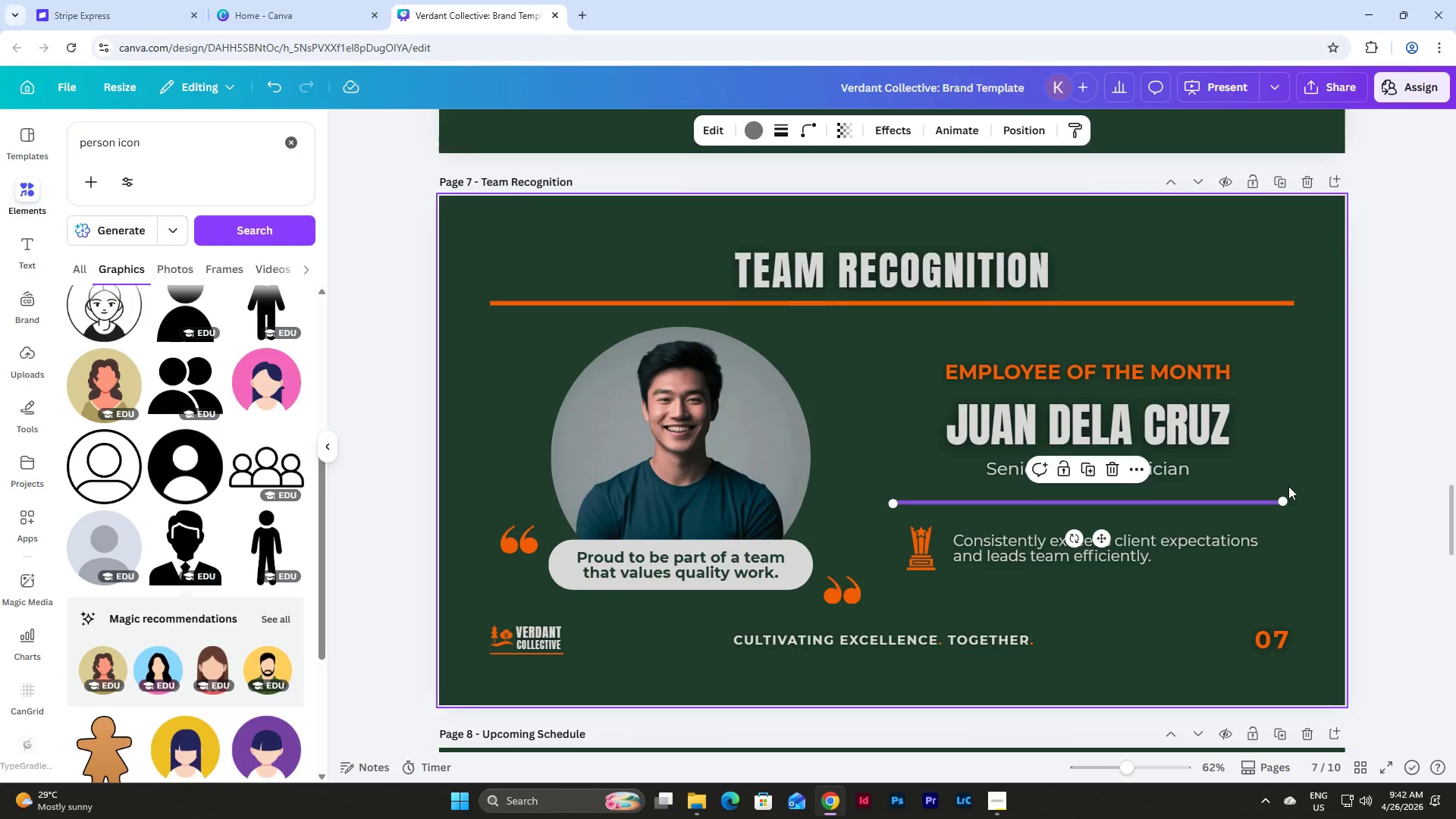 
scroll: coordinate [1288, 486], scroll_direction: down, amount: 23.0
 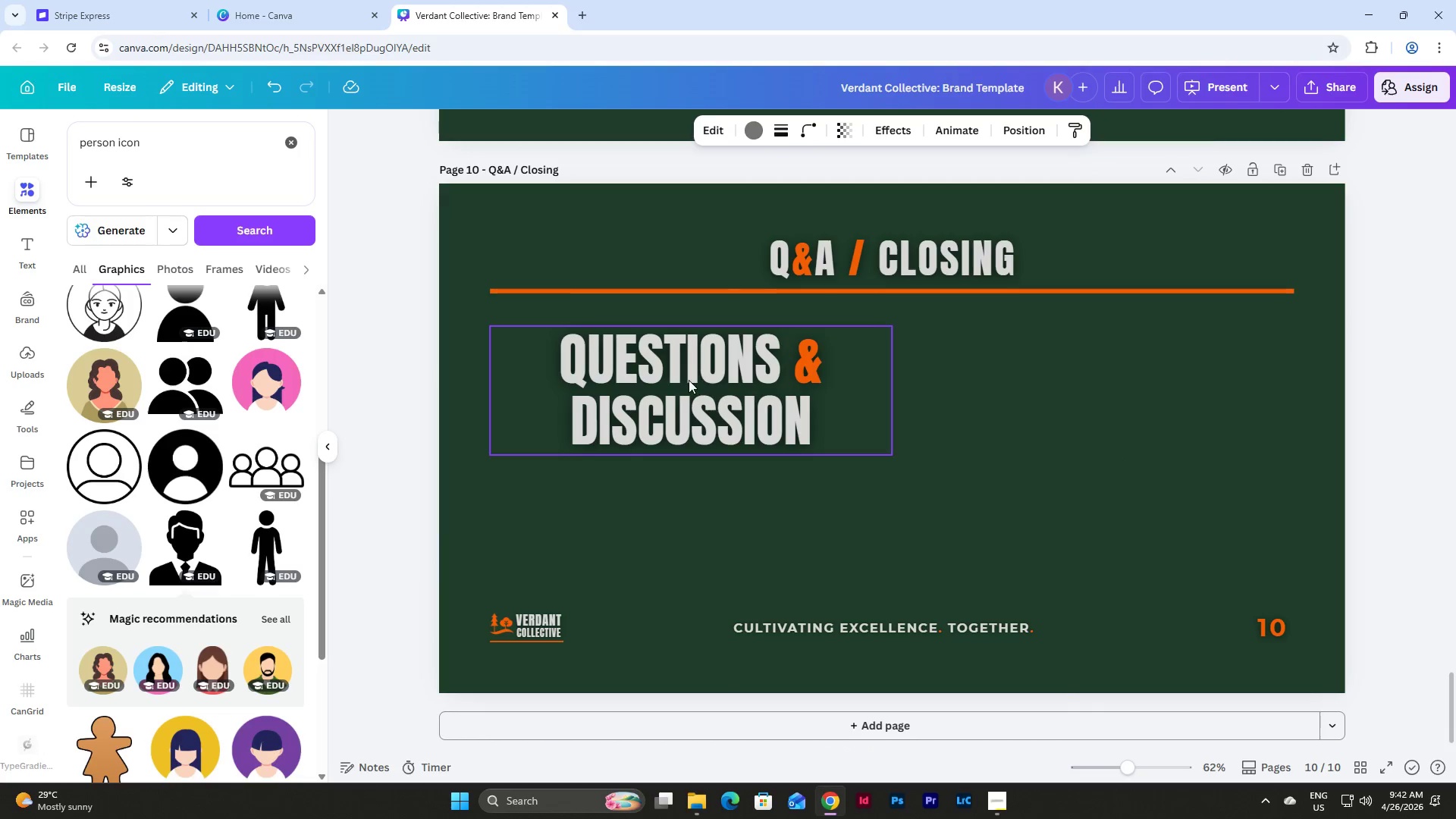 
left_click([689, 381])
 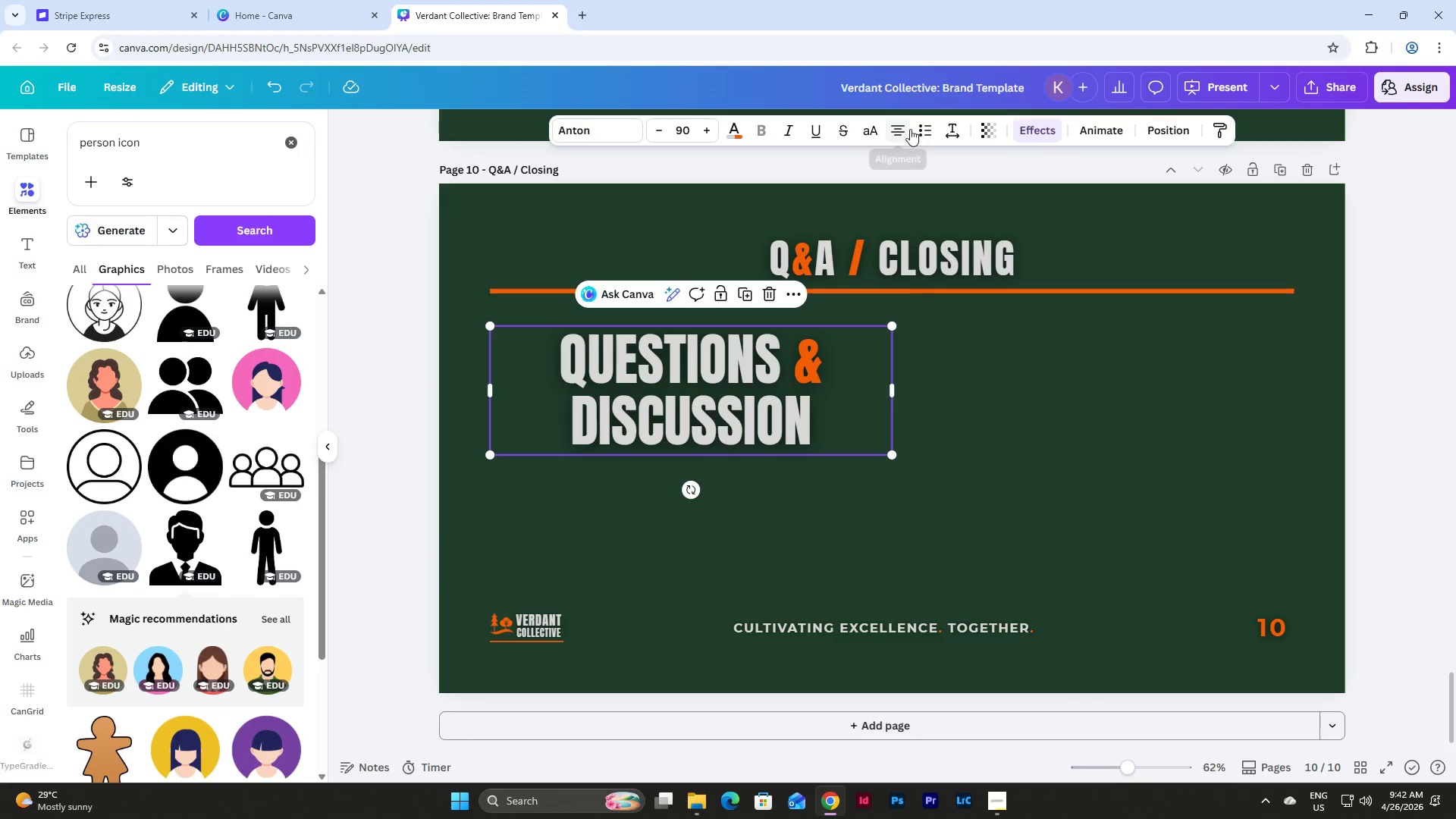 
left_click([899, 130])
 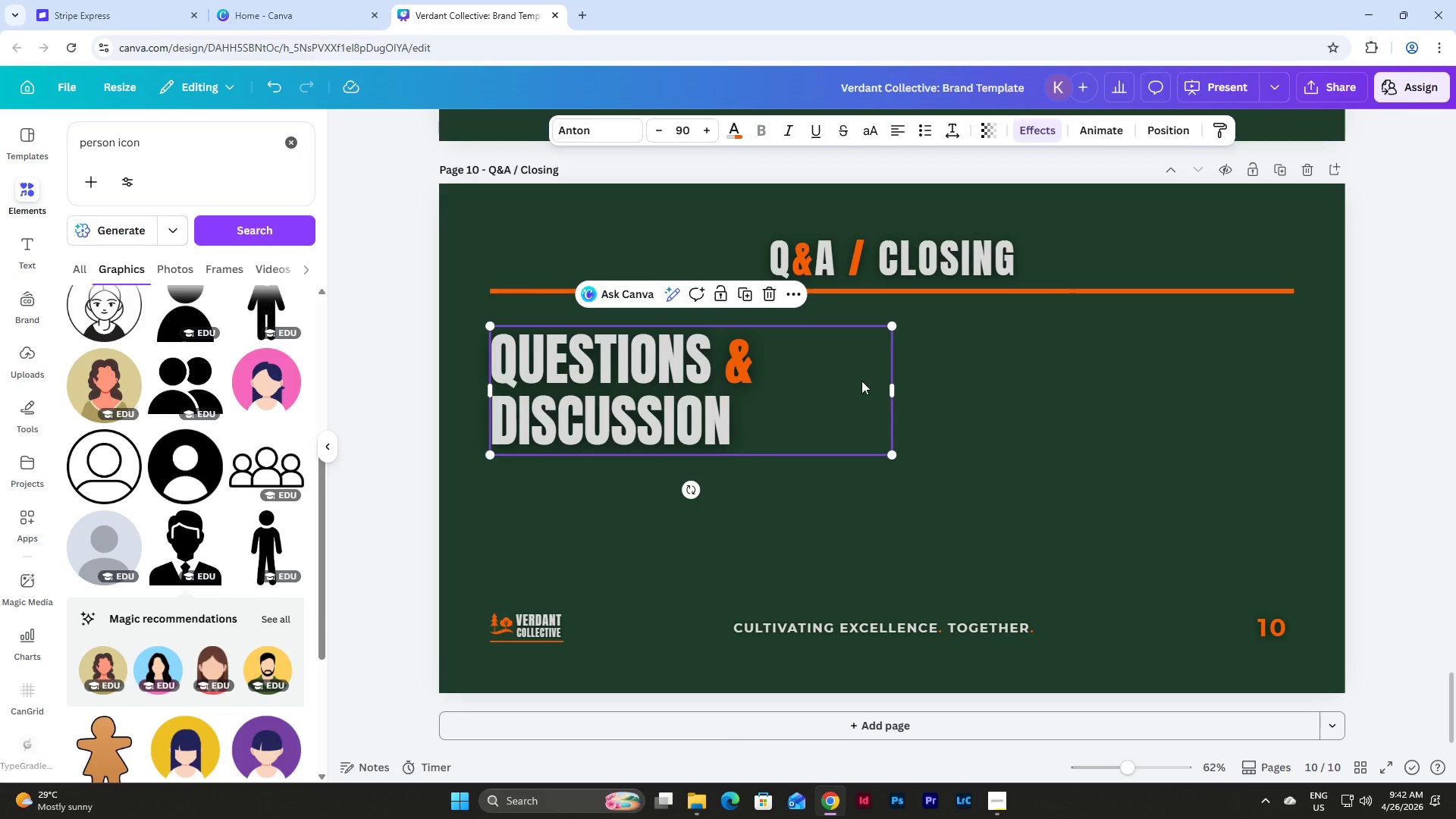 
wait(6.12)
 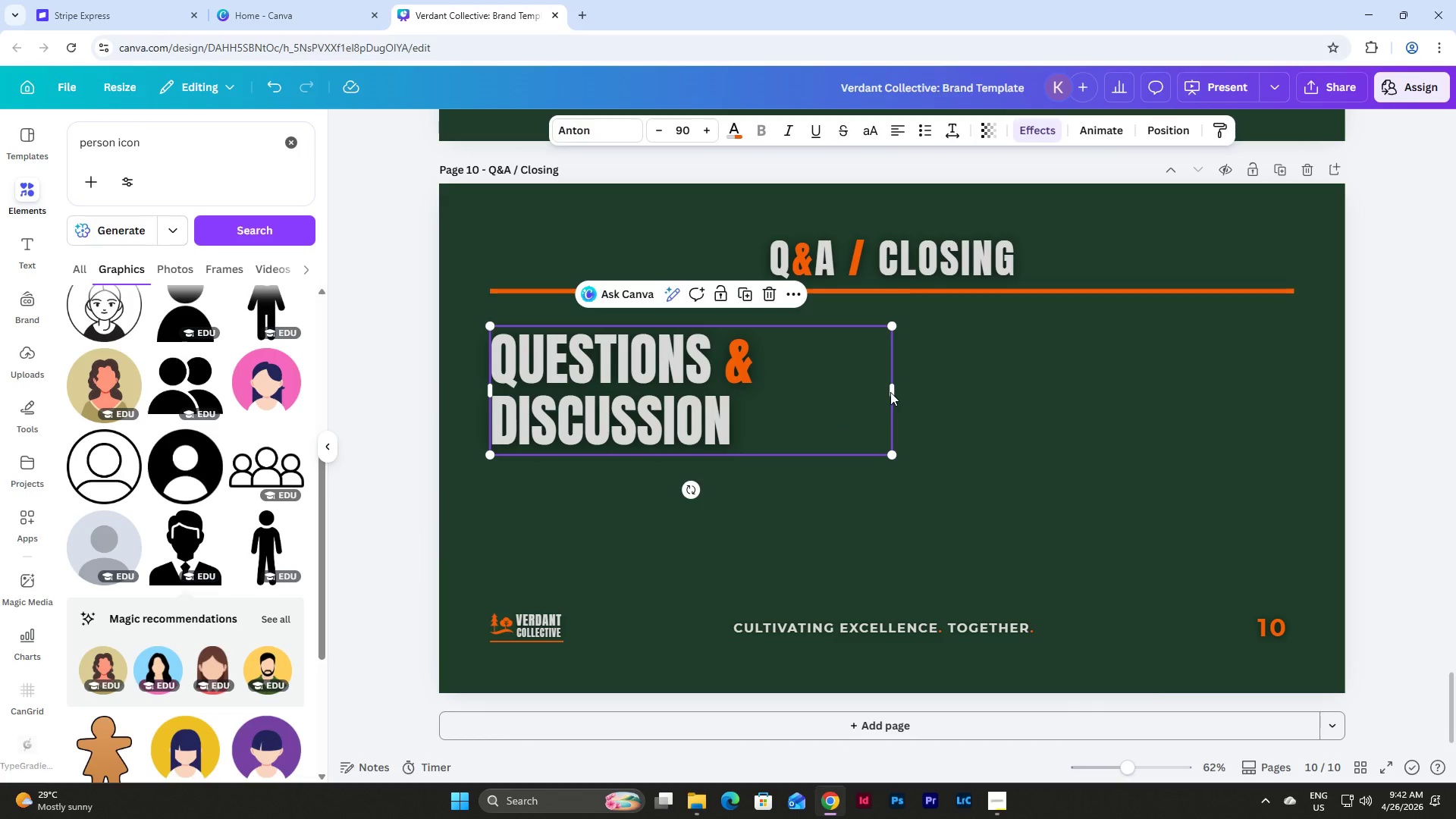 
left_click_drag(start_coordinate=[689, 127], to_coordinate=[669, 128])
 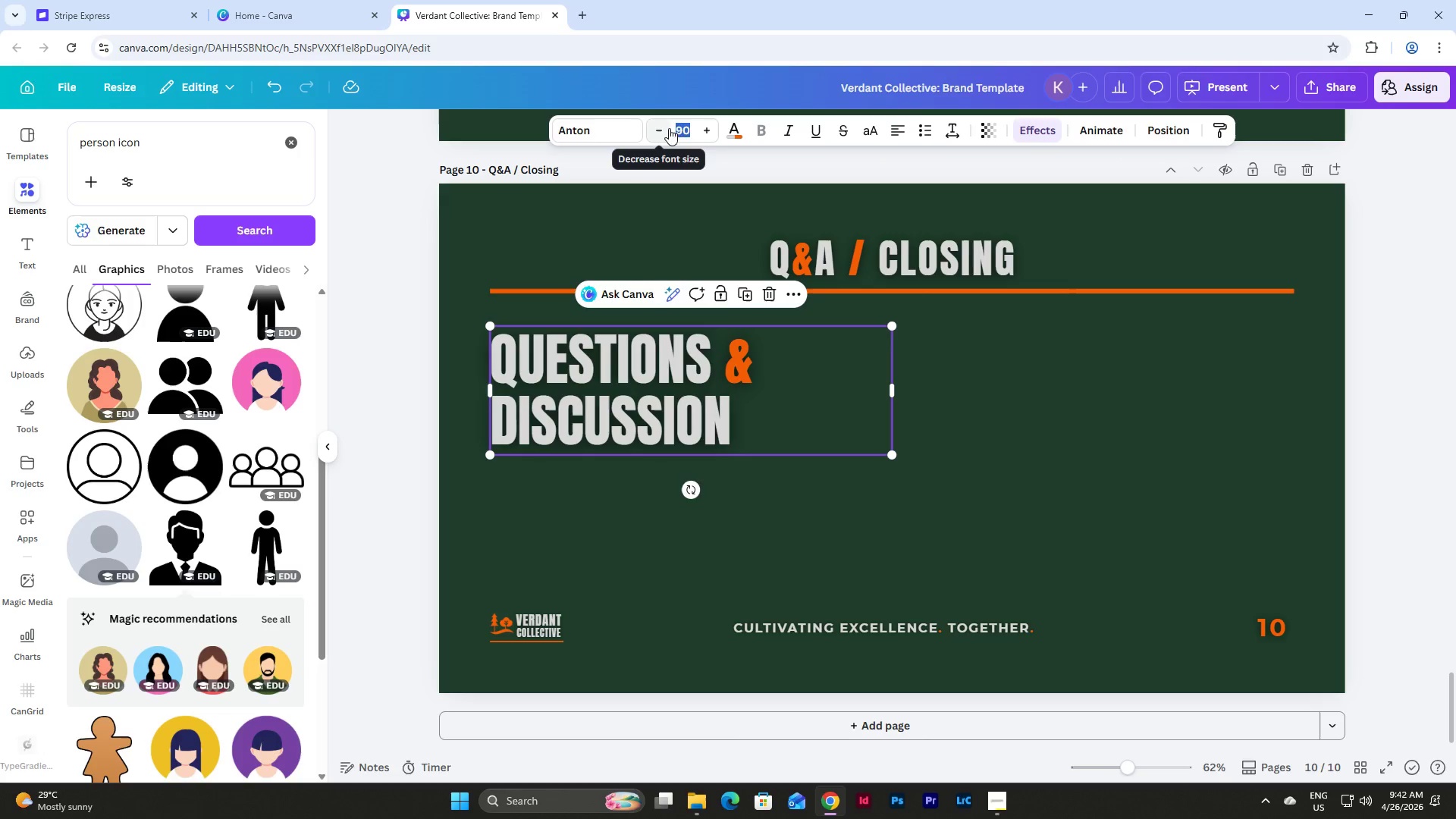 
key(Numpad1)
 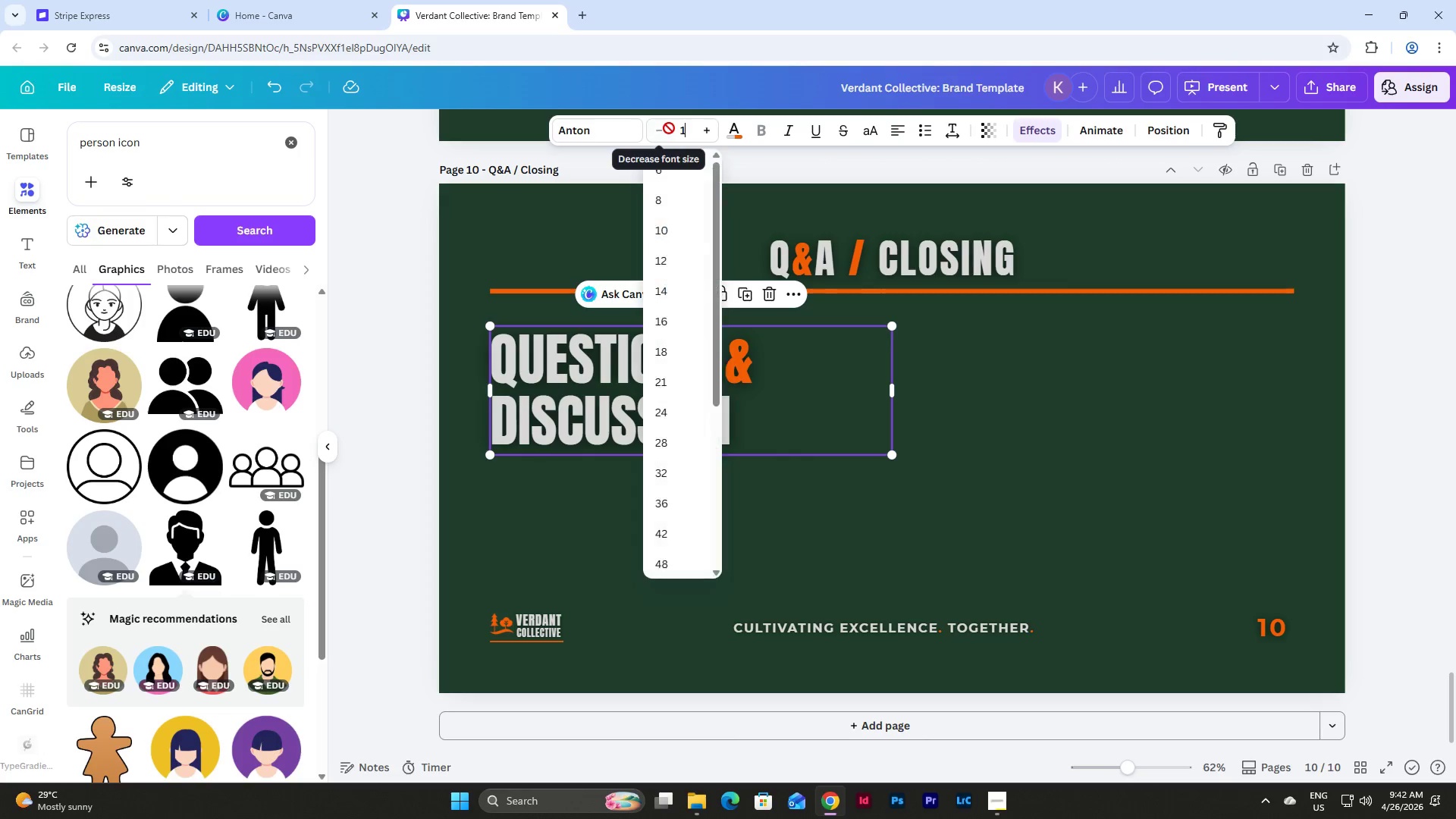 
key(Numpad0)
 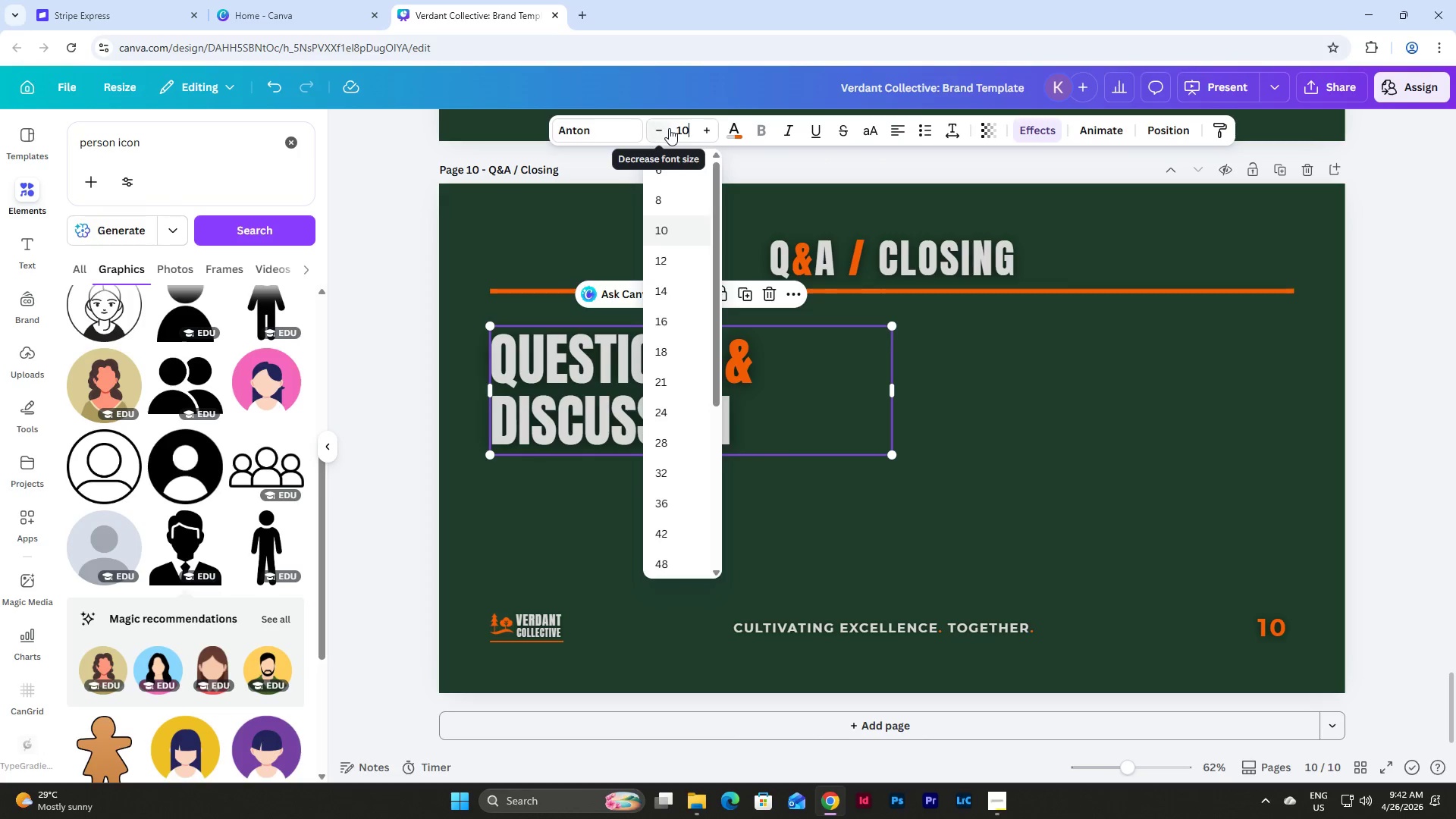 
key(Numpad0)
 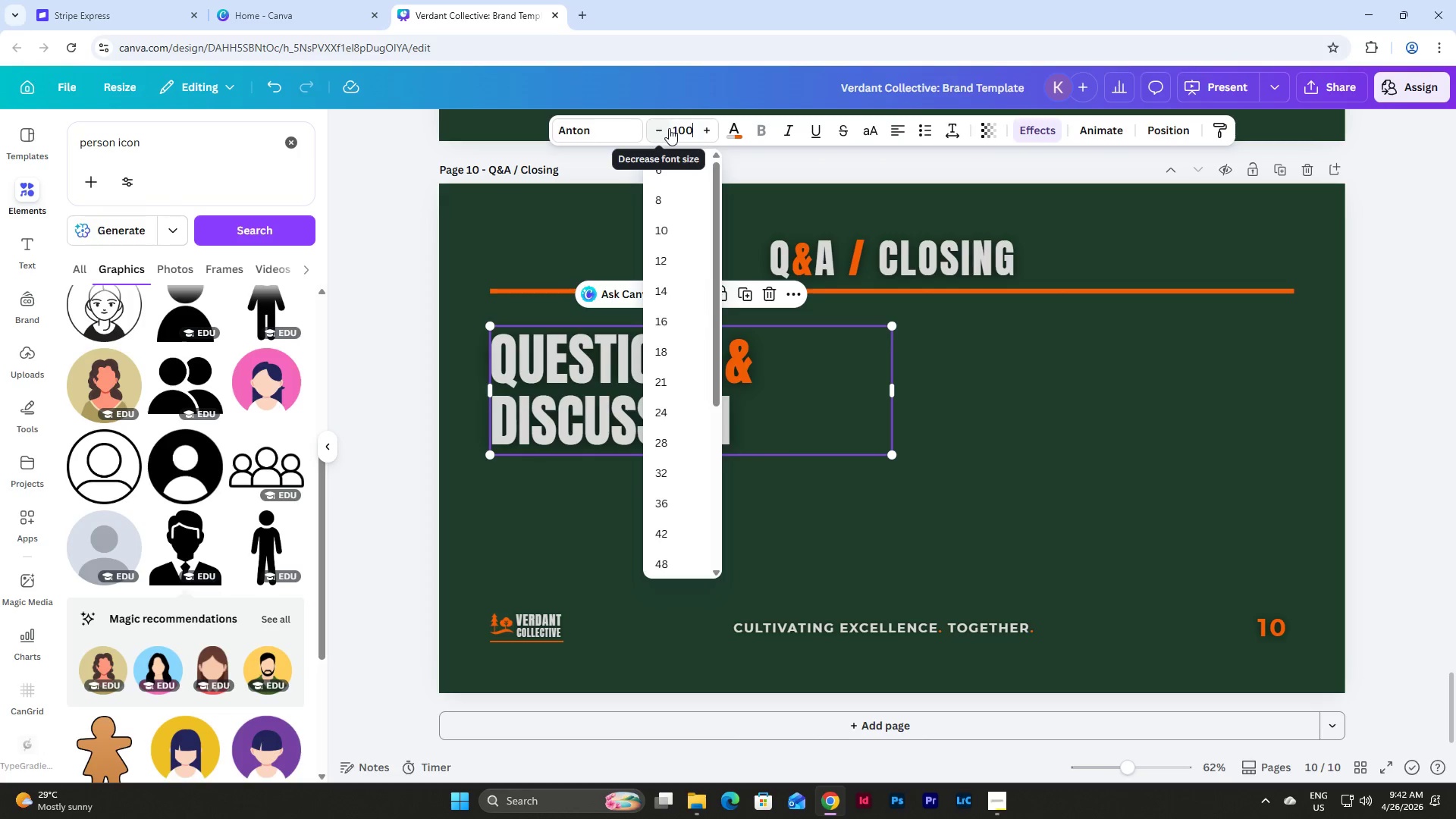 
key(NumpadEnter)
 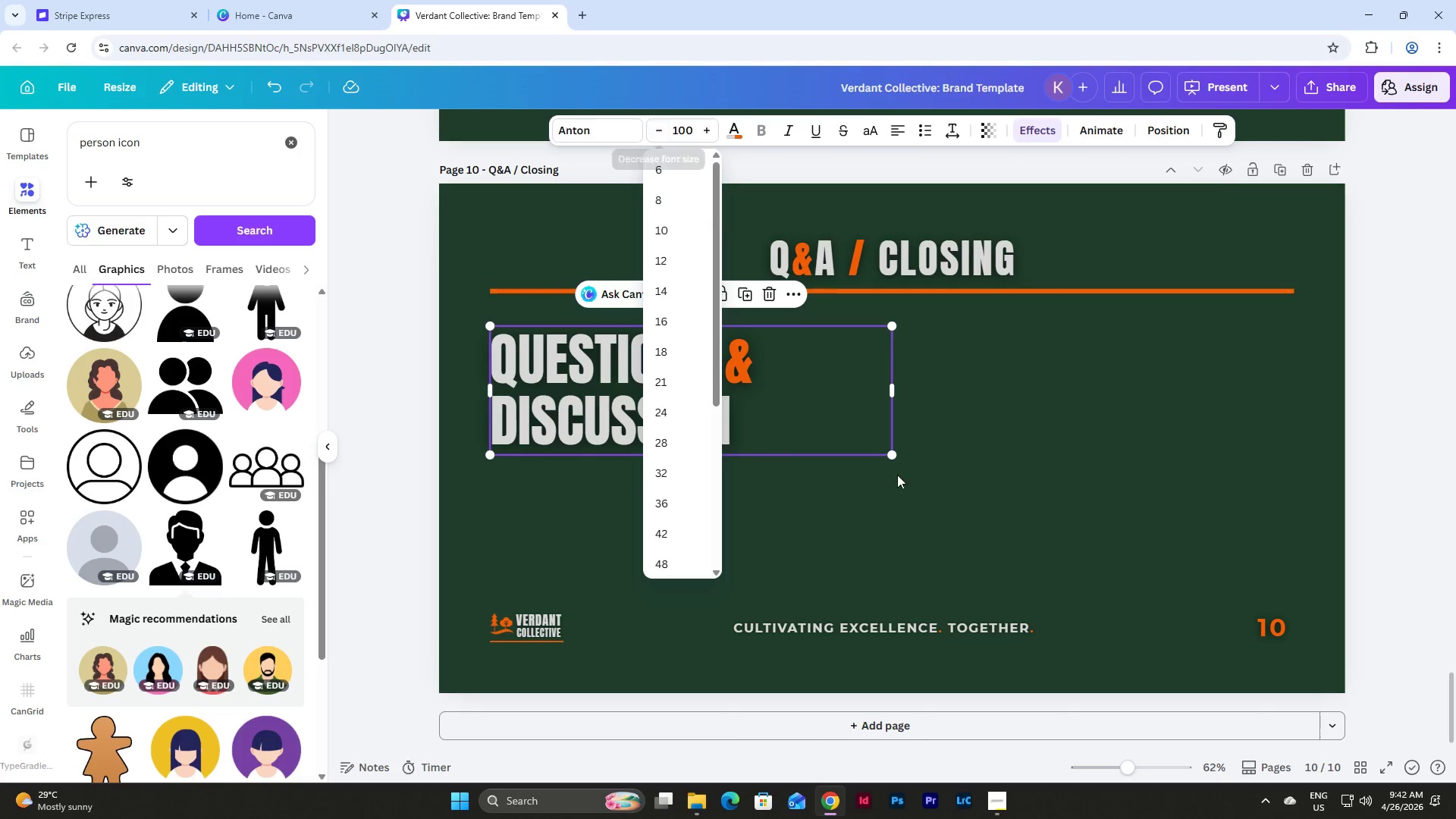 
left_click([902, 486])
 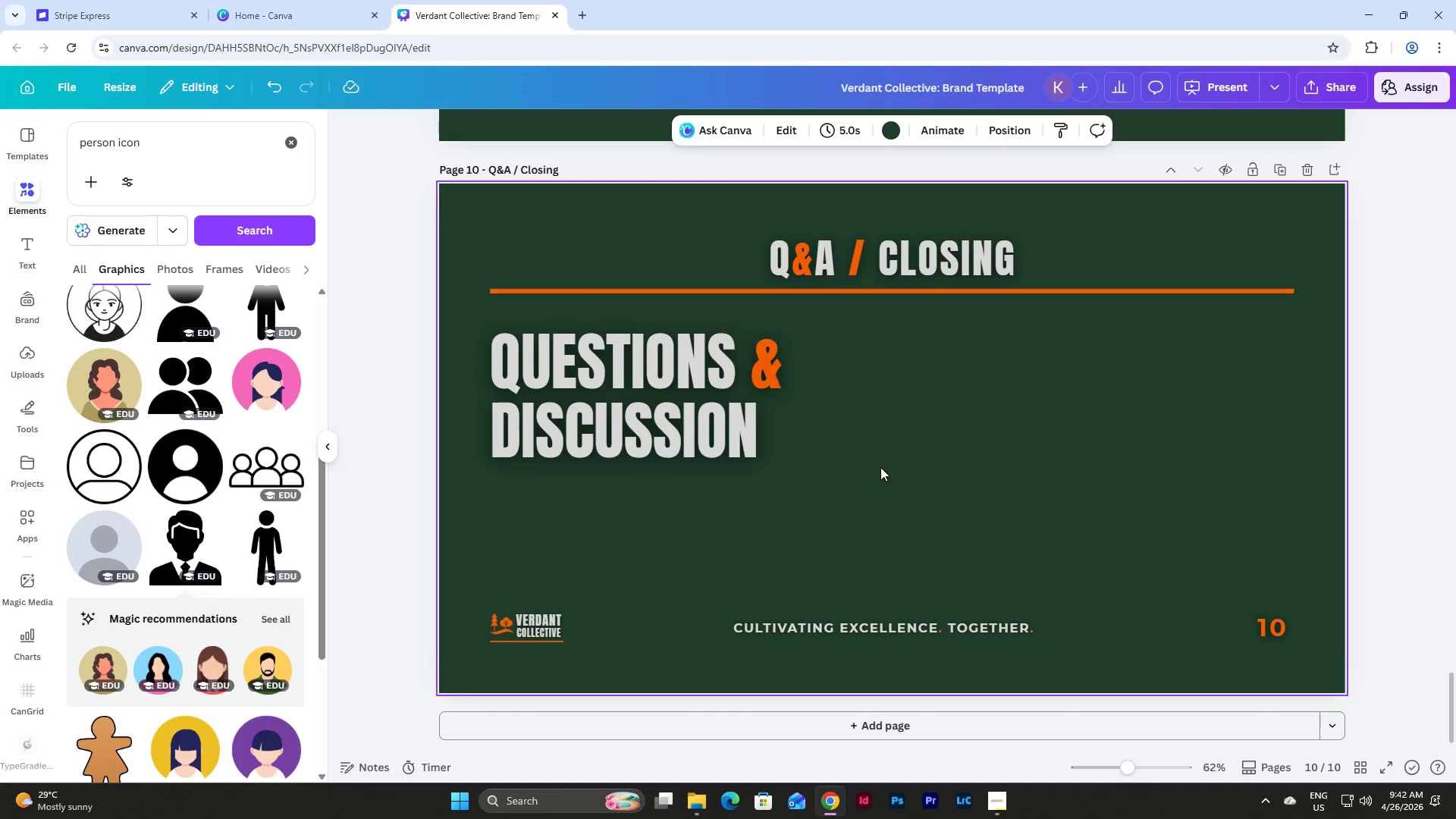 
left_click([815, 419])
 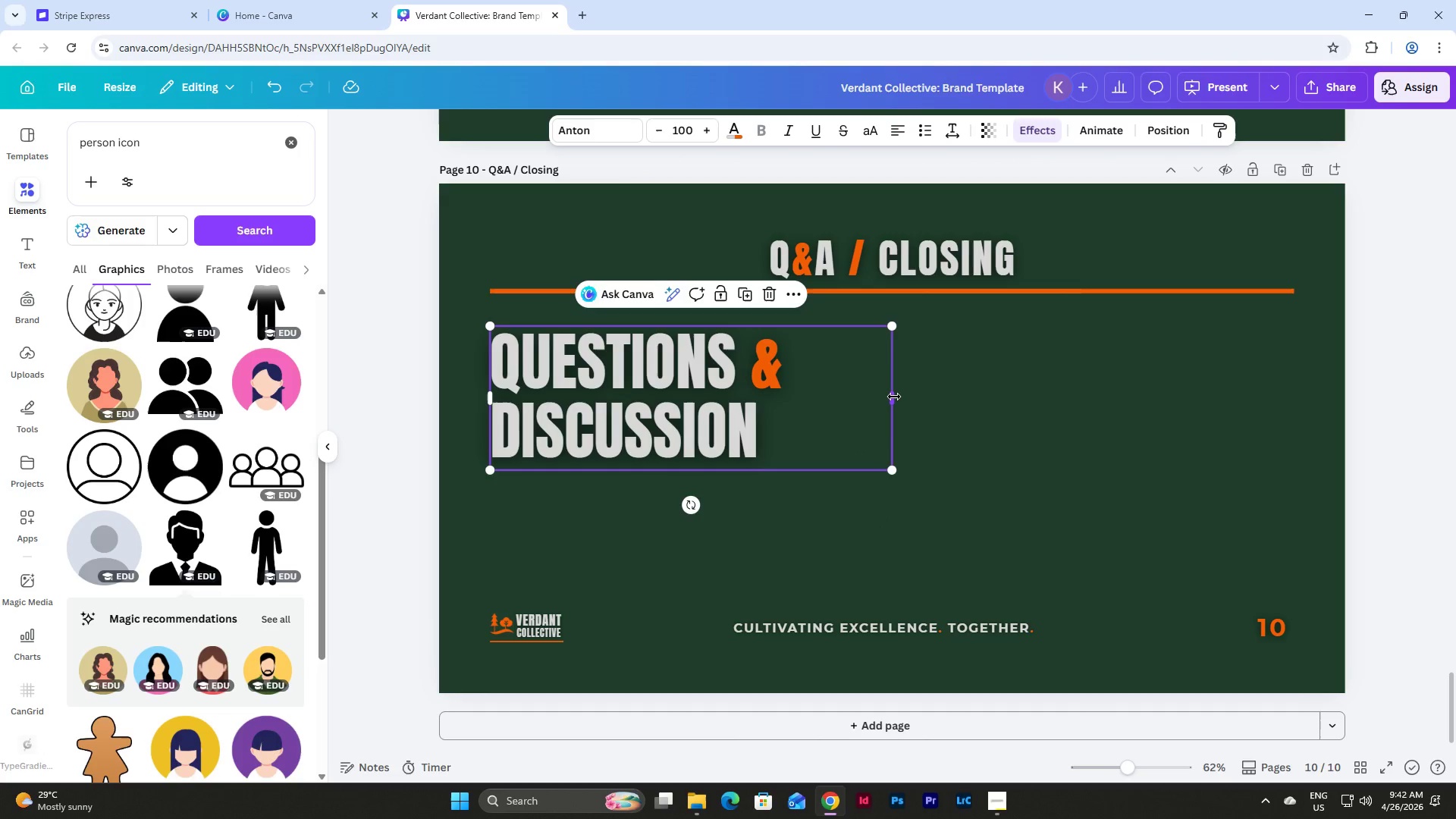 
left_click_drag(start_coordinate=[894, 397], to_coordinate=[826, 409])
 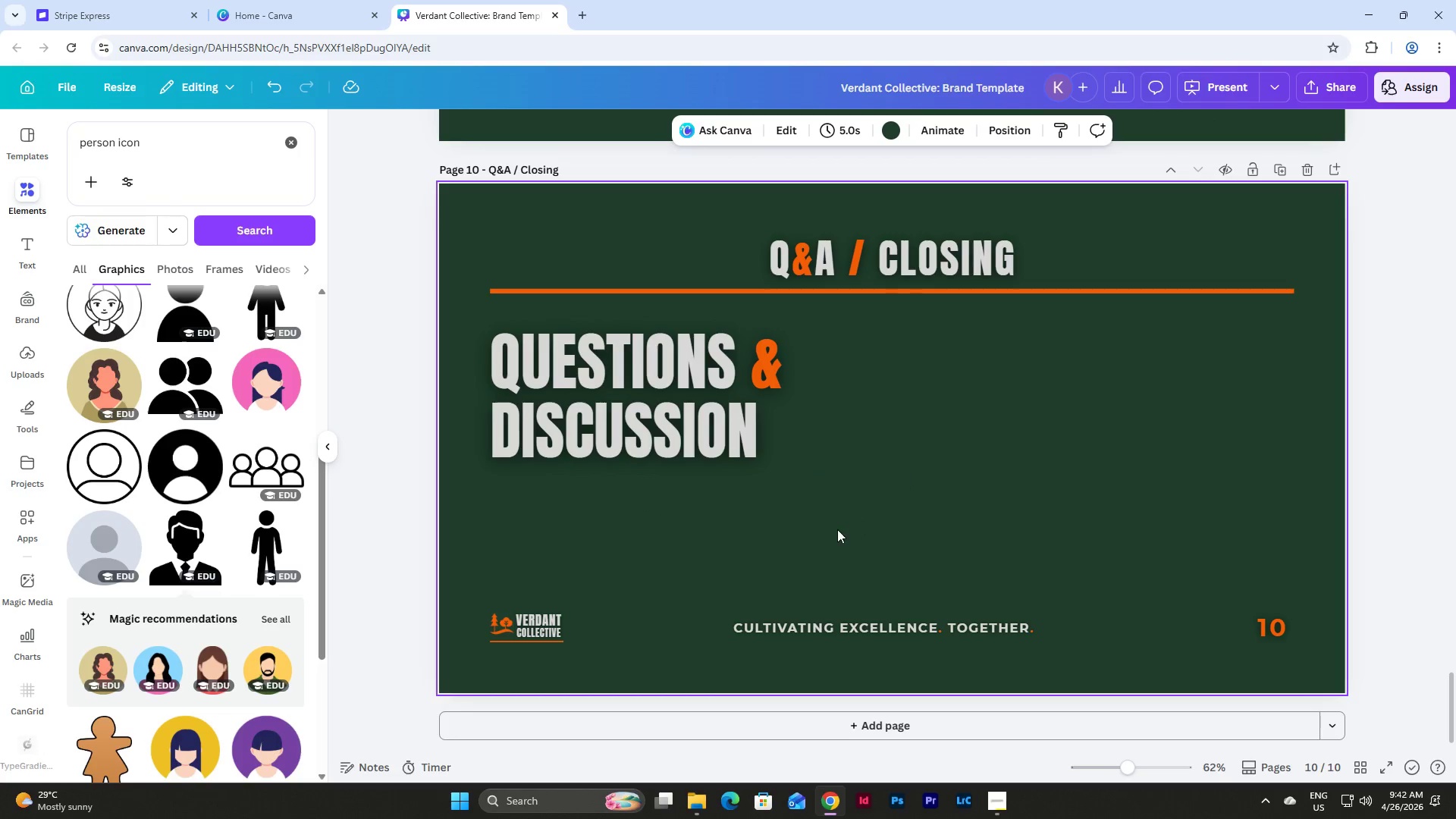 
double_click([837, 530])
 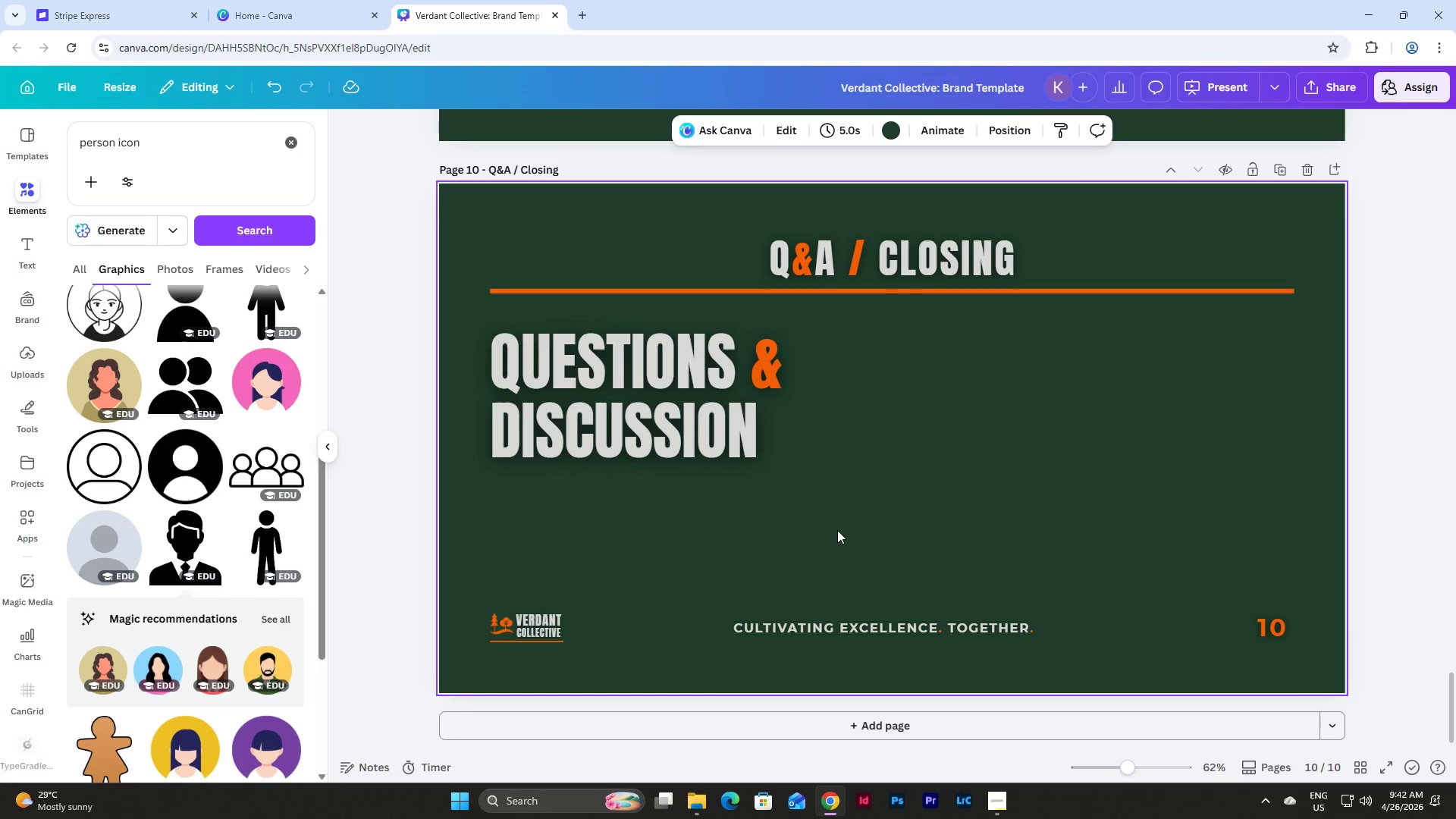 
key(Control+V)
 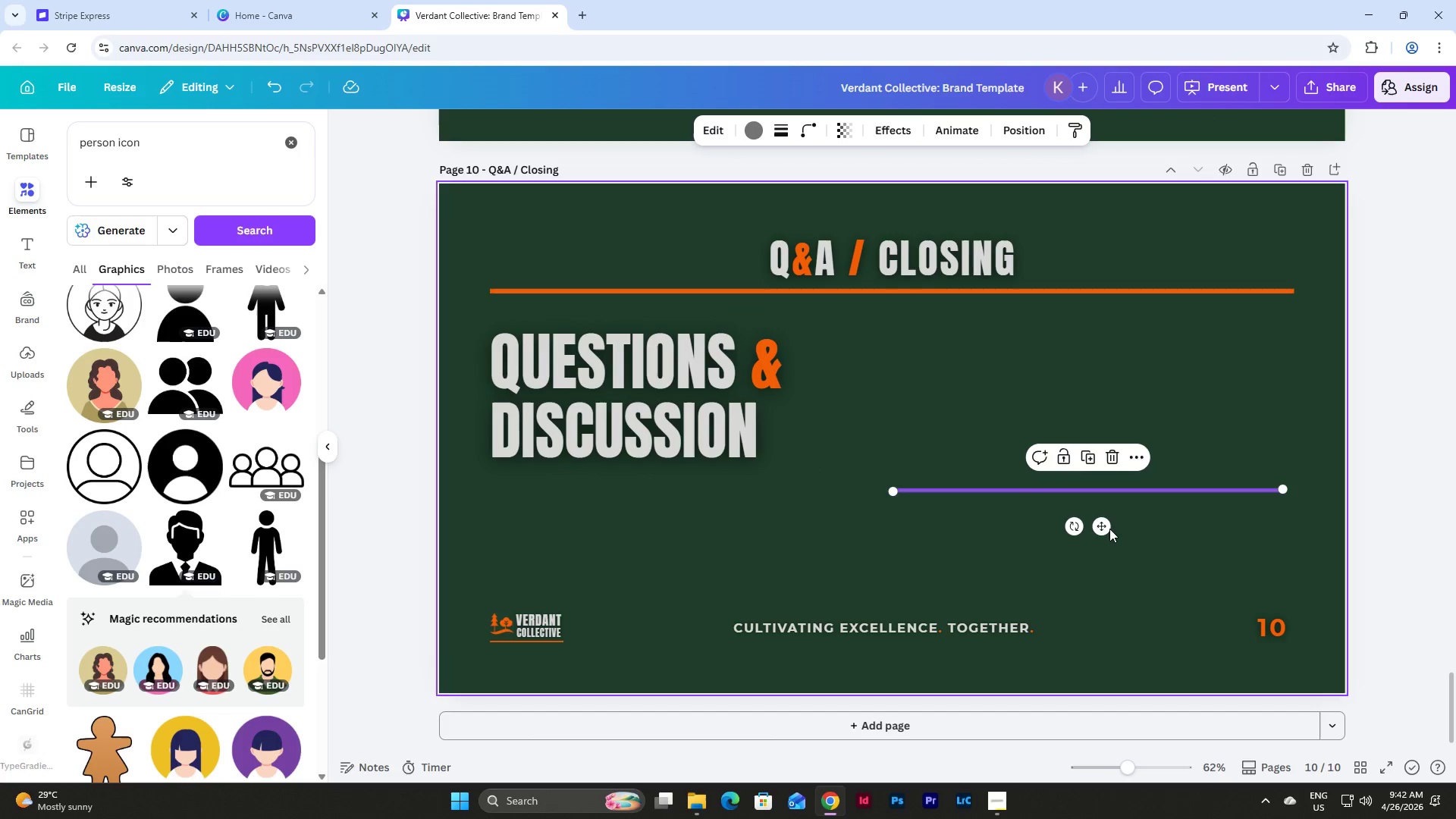 
left_click_drag(start_coordinate=[1103, 527], to_coordinate=[697, 530])
 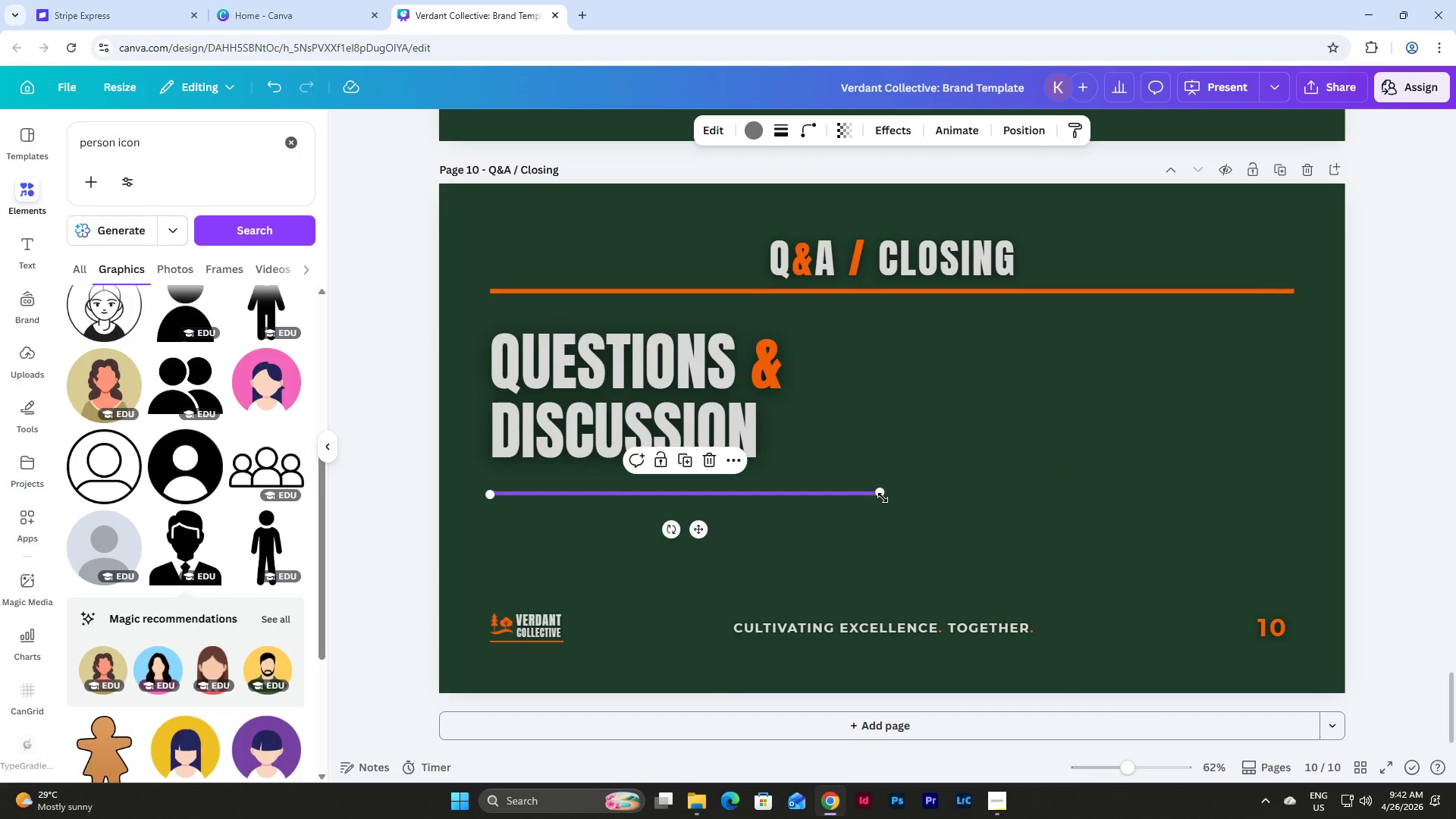 
left_click_drag(start_coordinate=[883, 497], to_coordinate=[829, 454])
 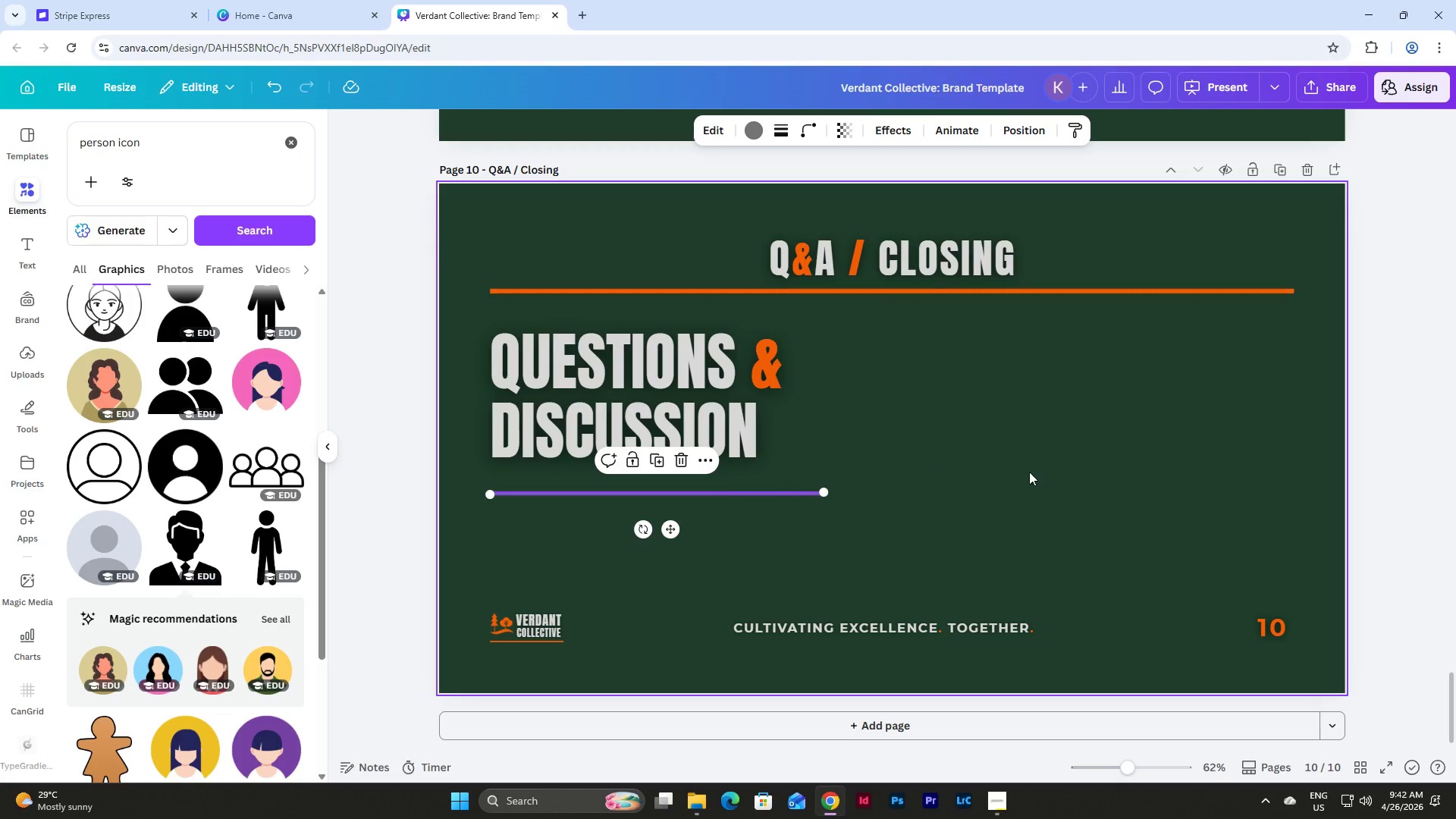 
left_click([1029, 472])
 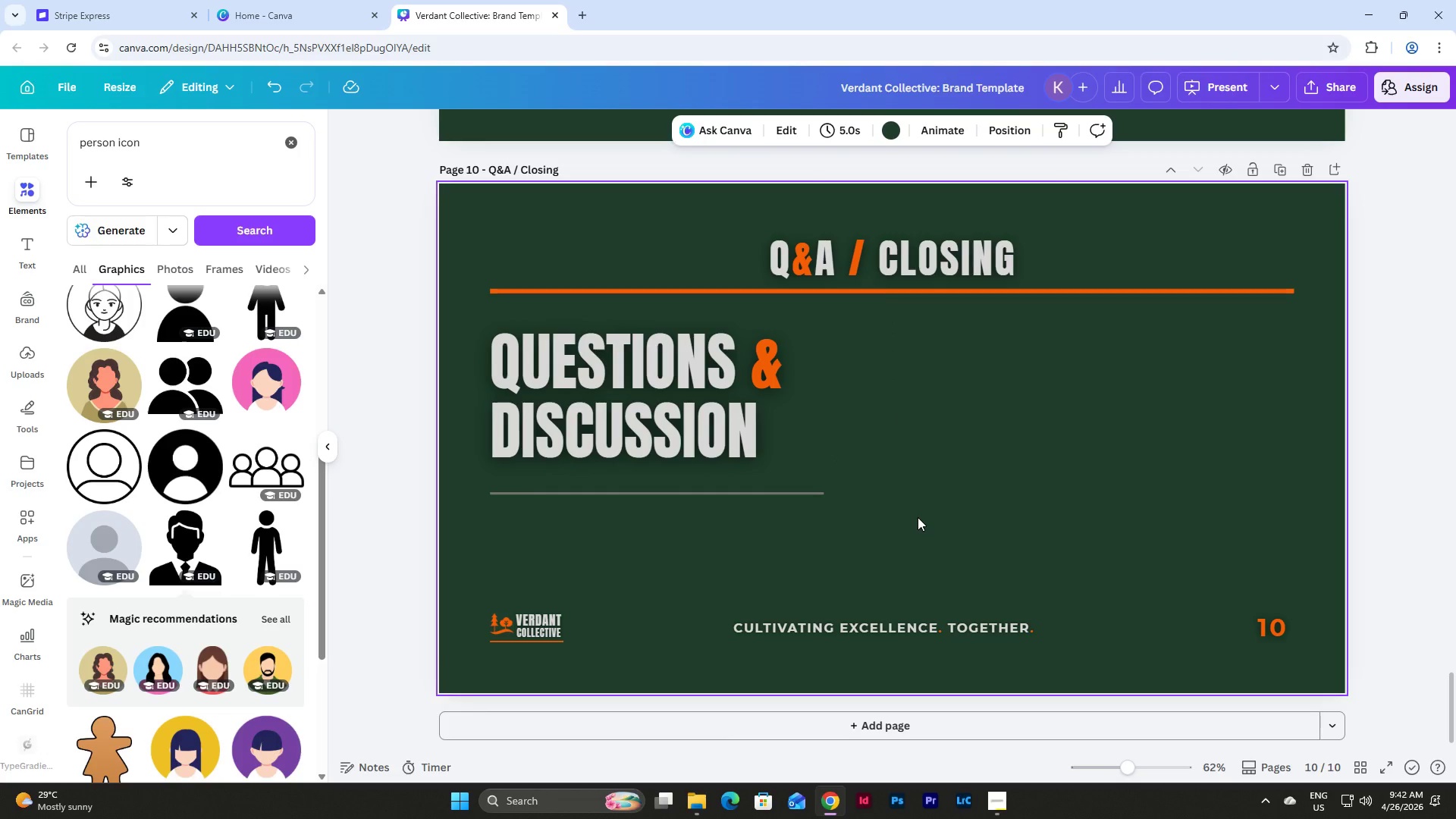 
scroll: coordinate [1006, 513], scroll_direction: none, amount: 0.0
 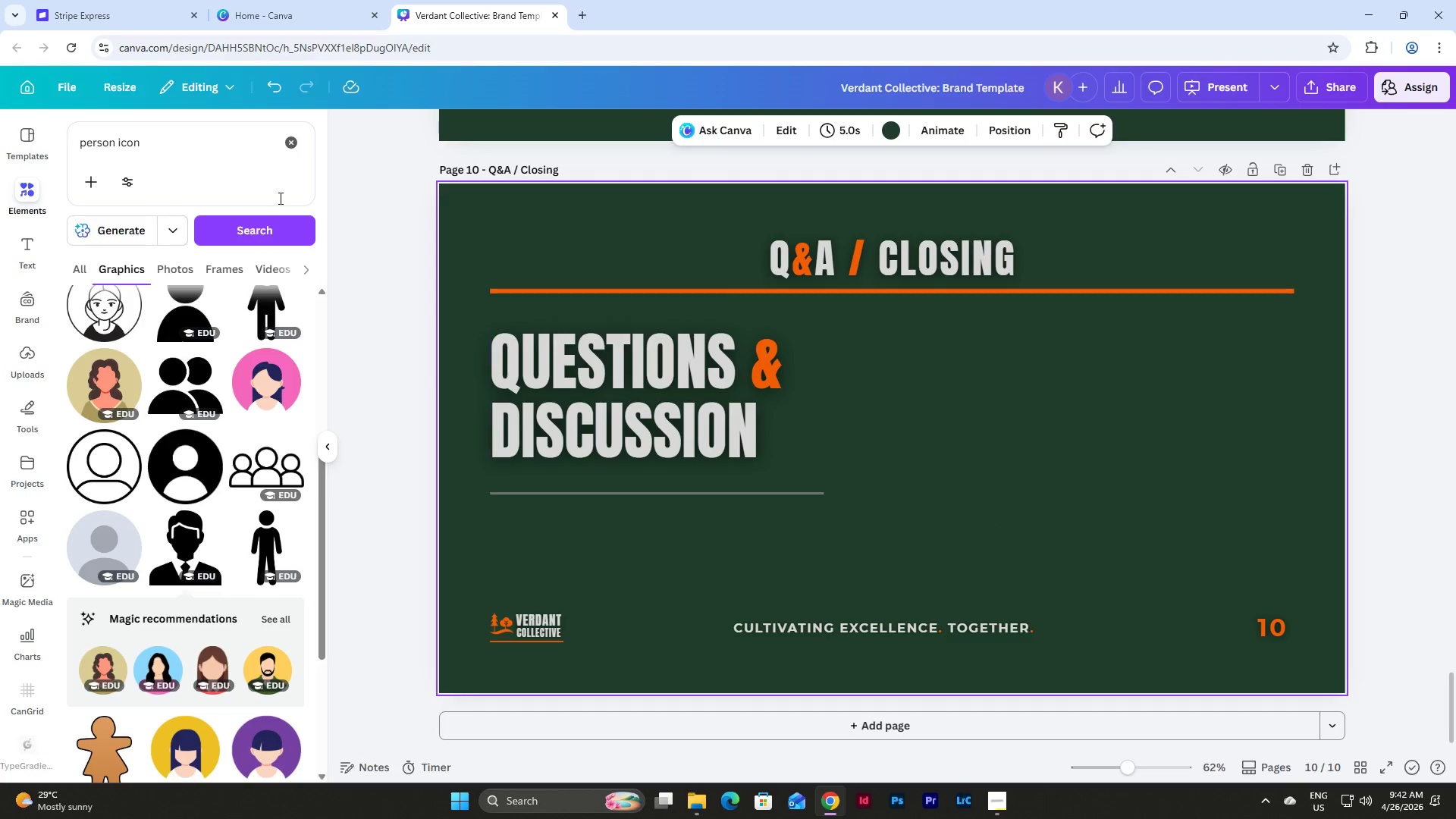 
left_click([173, 146])
 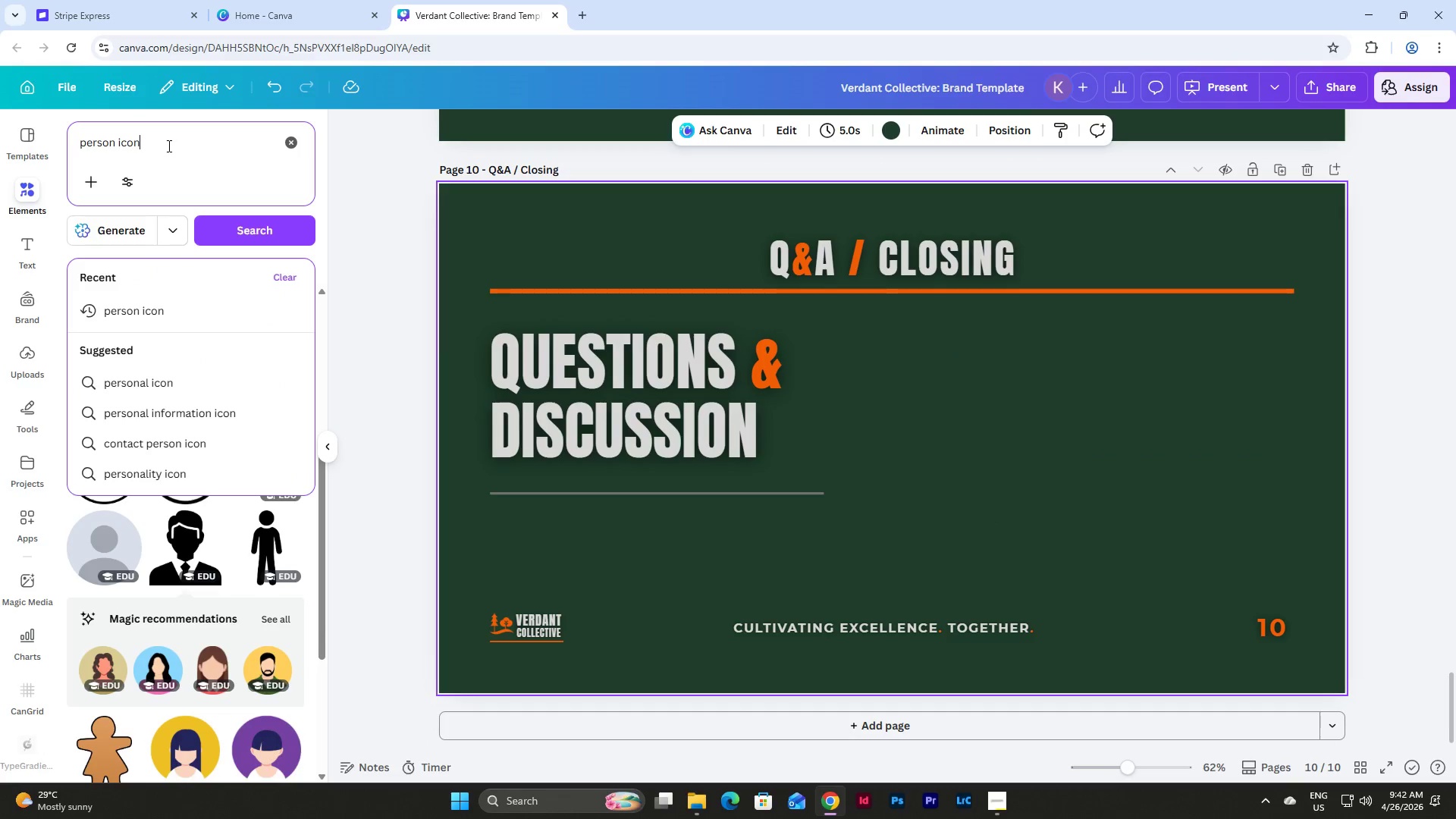 
left_click_drag(start_coordinate=[168, 146], to_coordinate=[59, 136])
 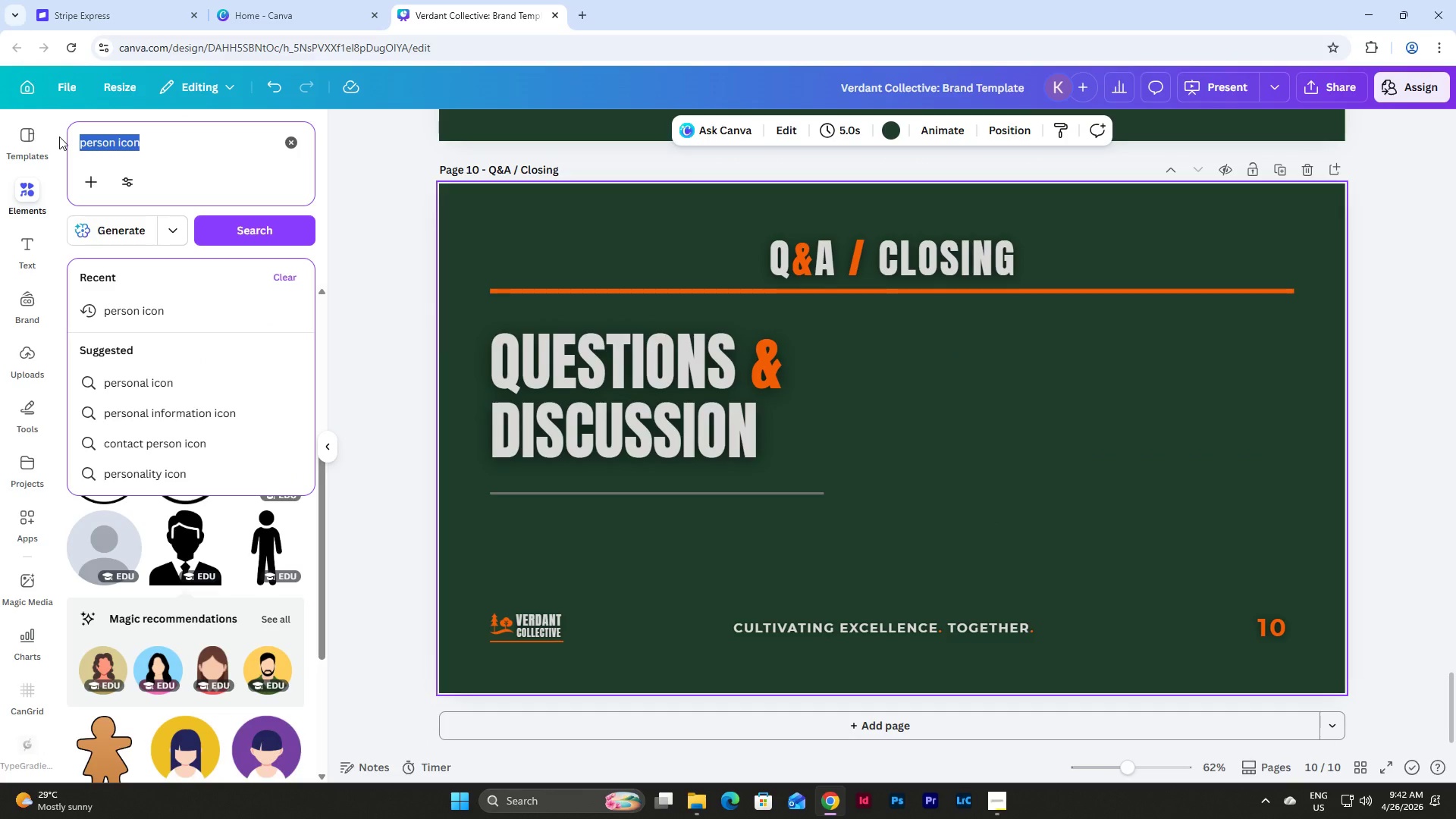 
type(cht icon)
 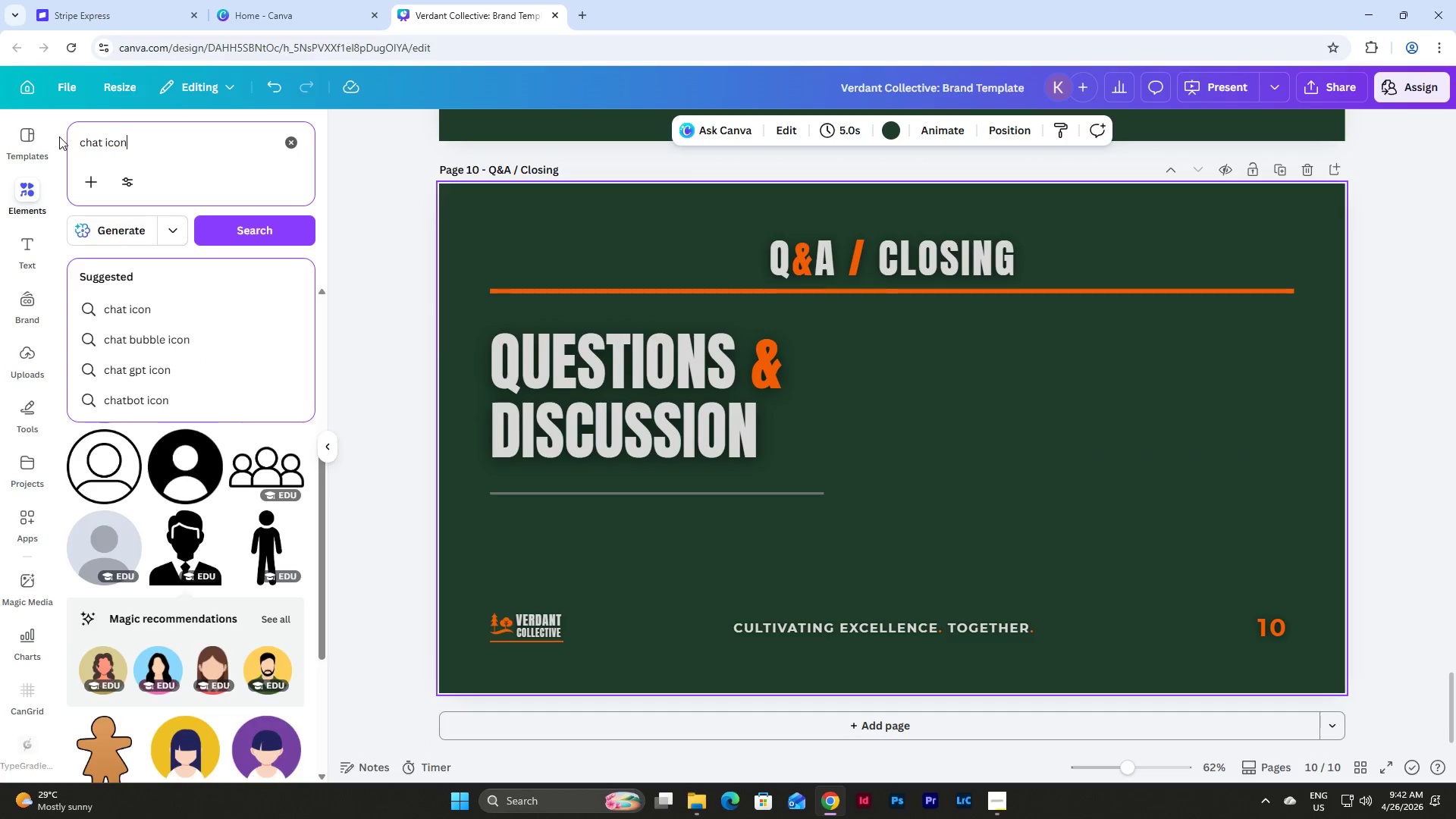 
key(Enter)
 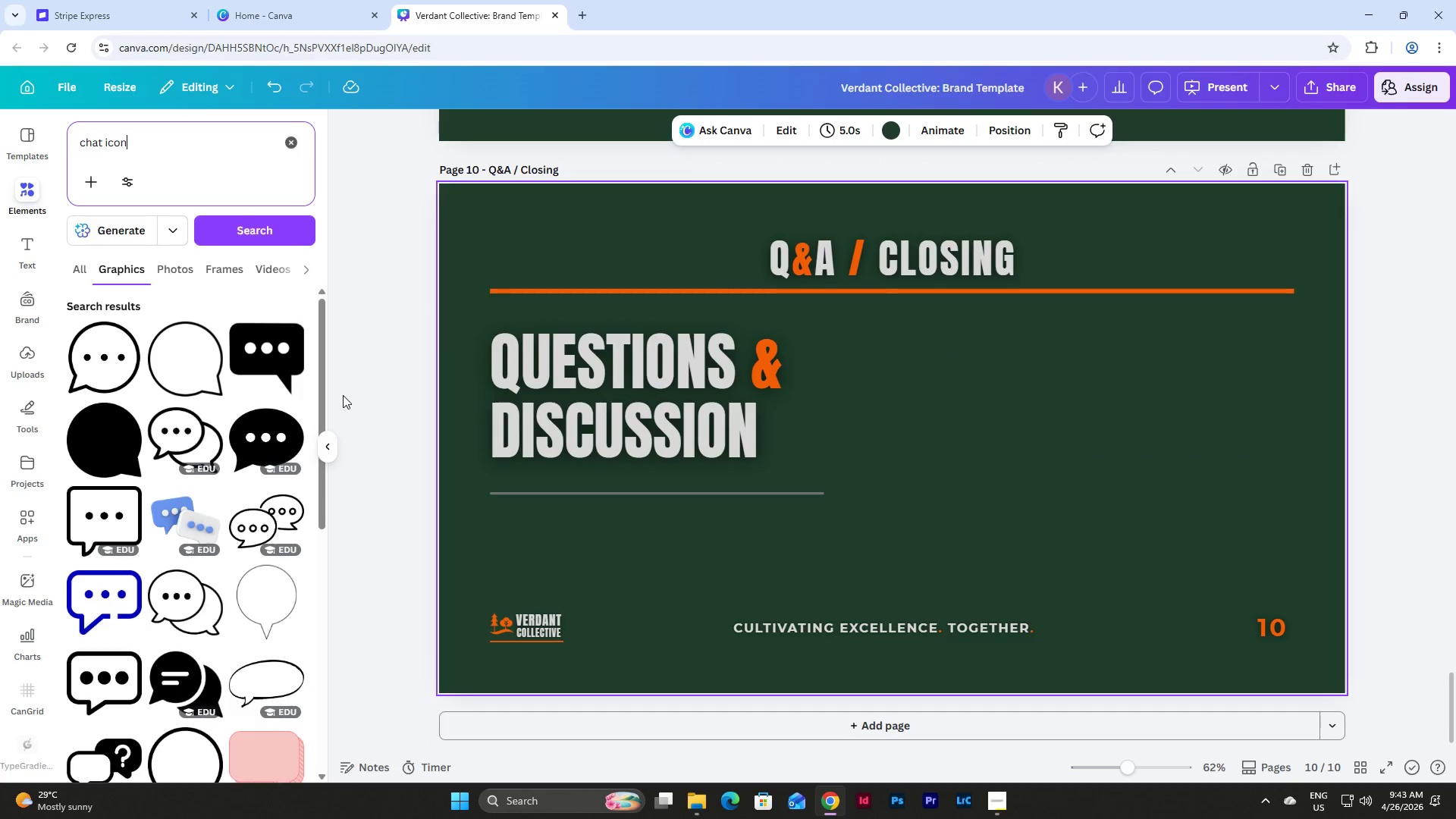 
left_click([276, 368])
 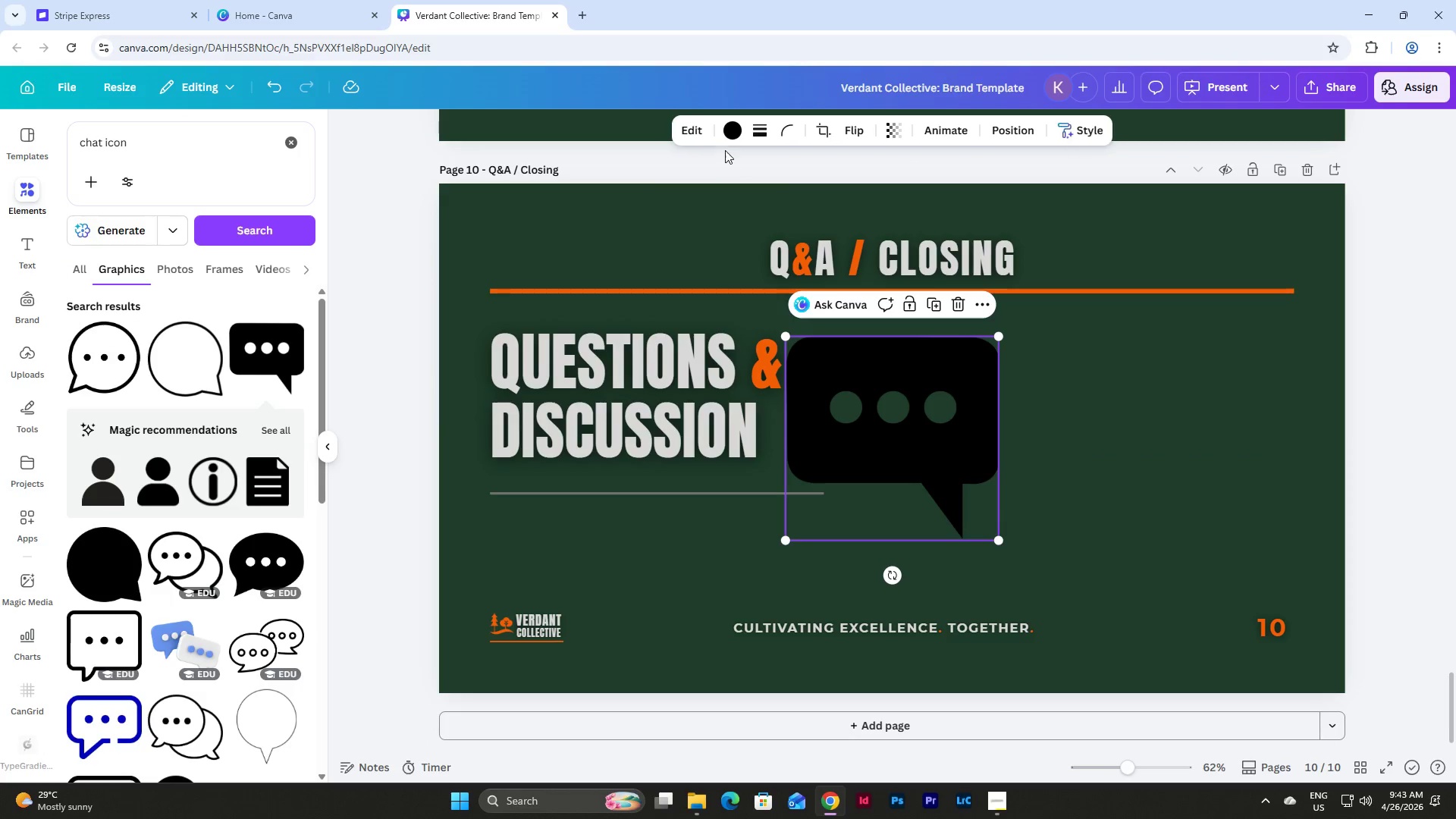 
left_click([732, 135])
 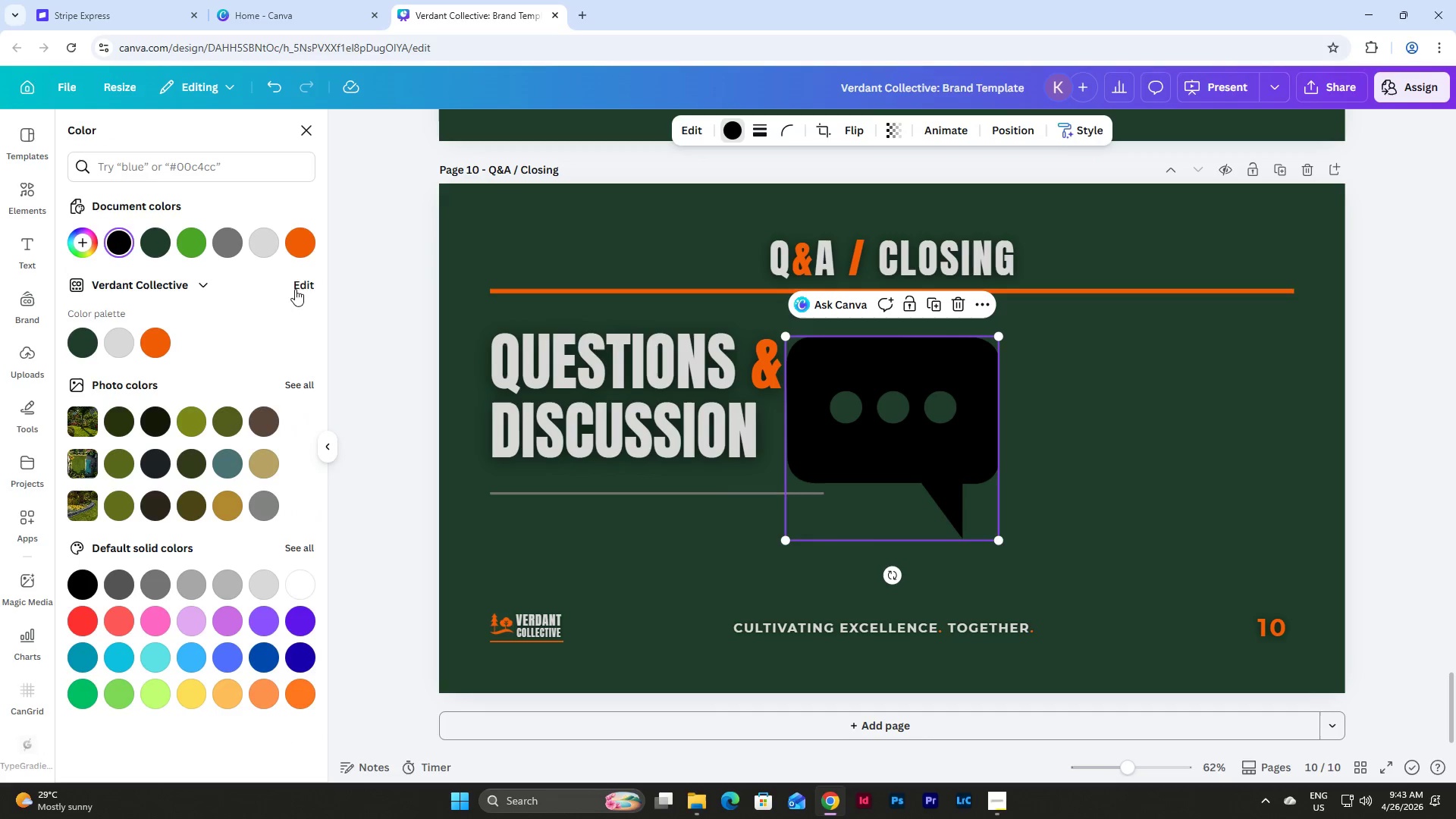 
left_click([301, 246])
 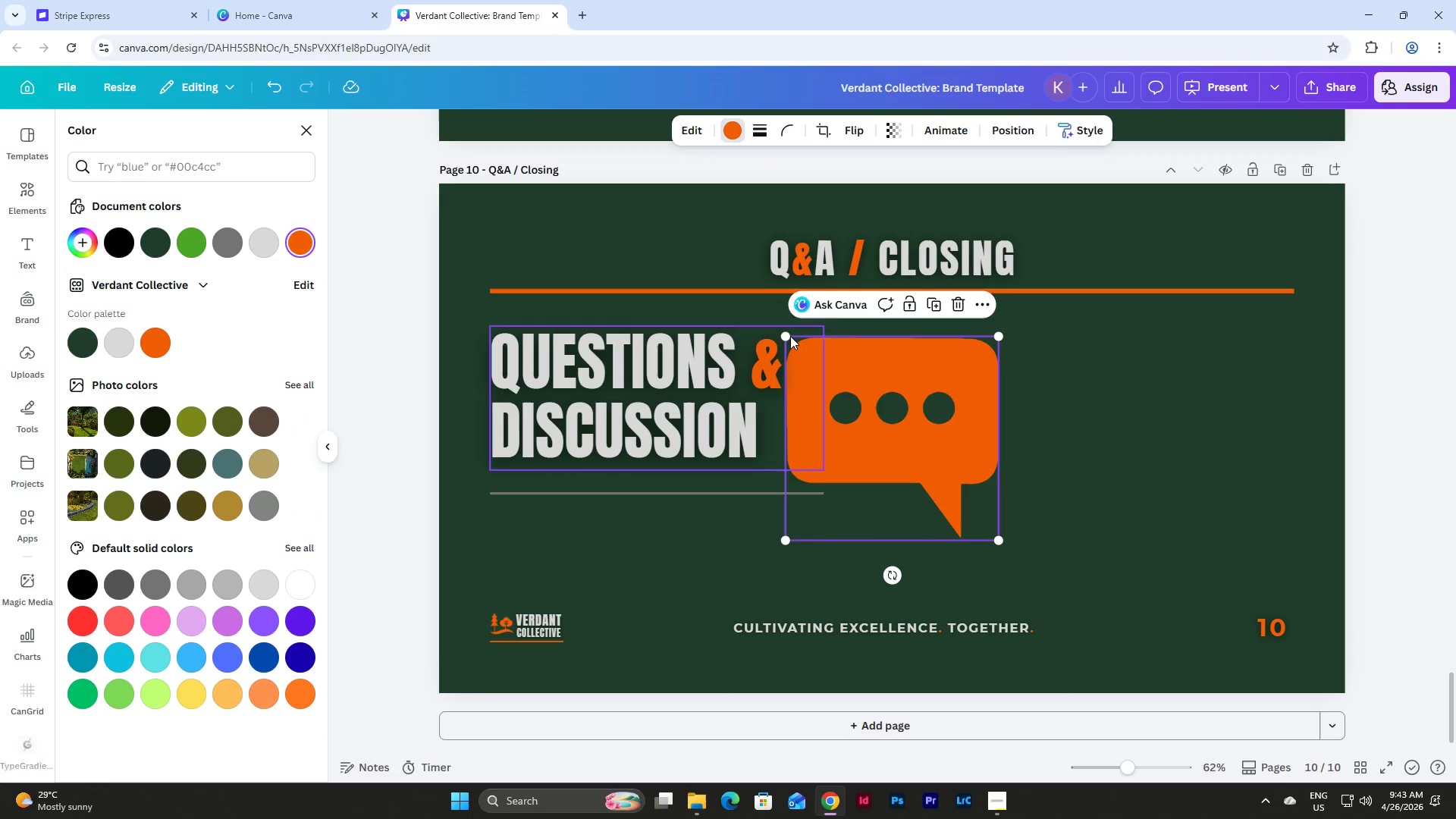 
left_click_drag(start_coordinate=[787, 336], to_coordinate=[946, 488])
 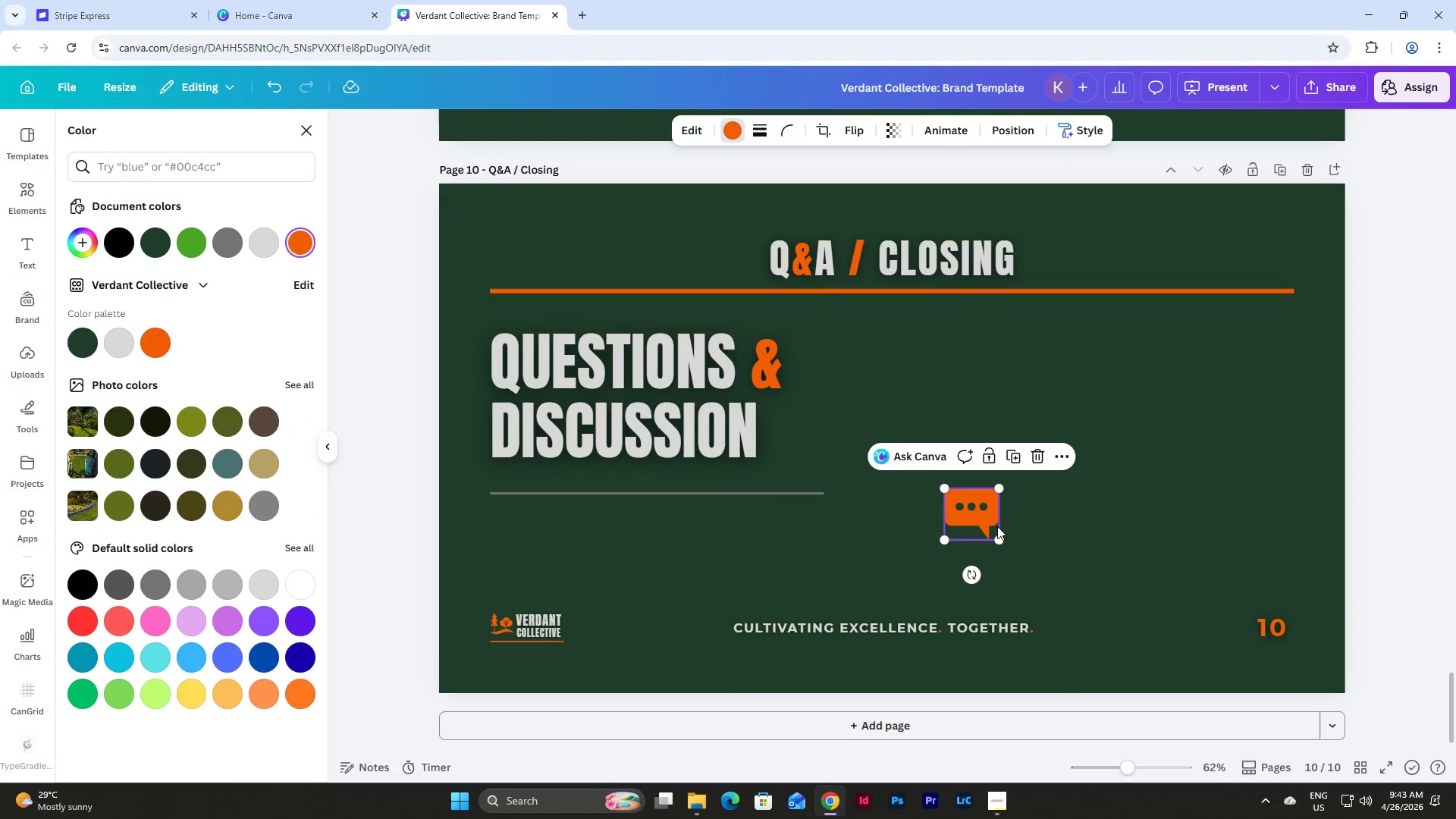 
left_click_drag(start_coordinate=[997, 526], to_coordinate=[544, 553])
 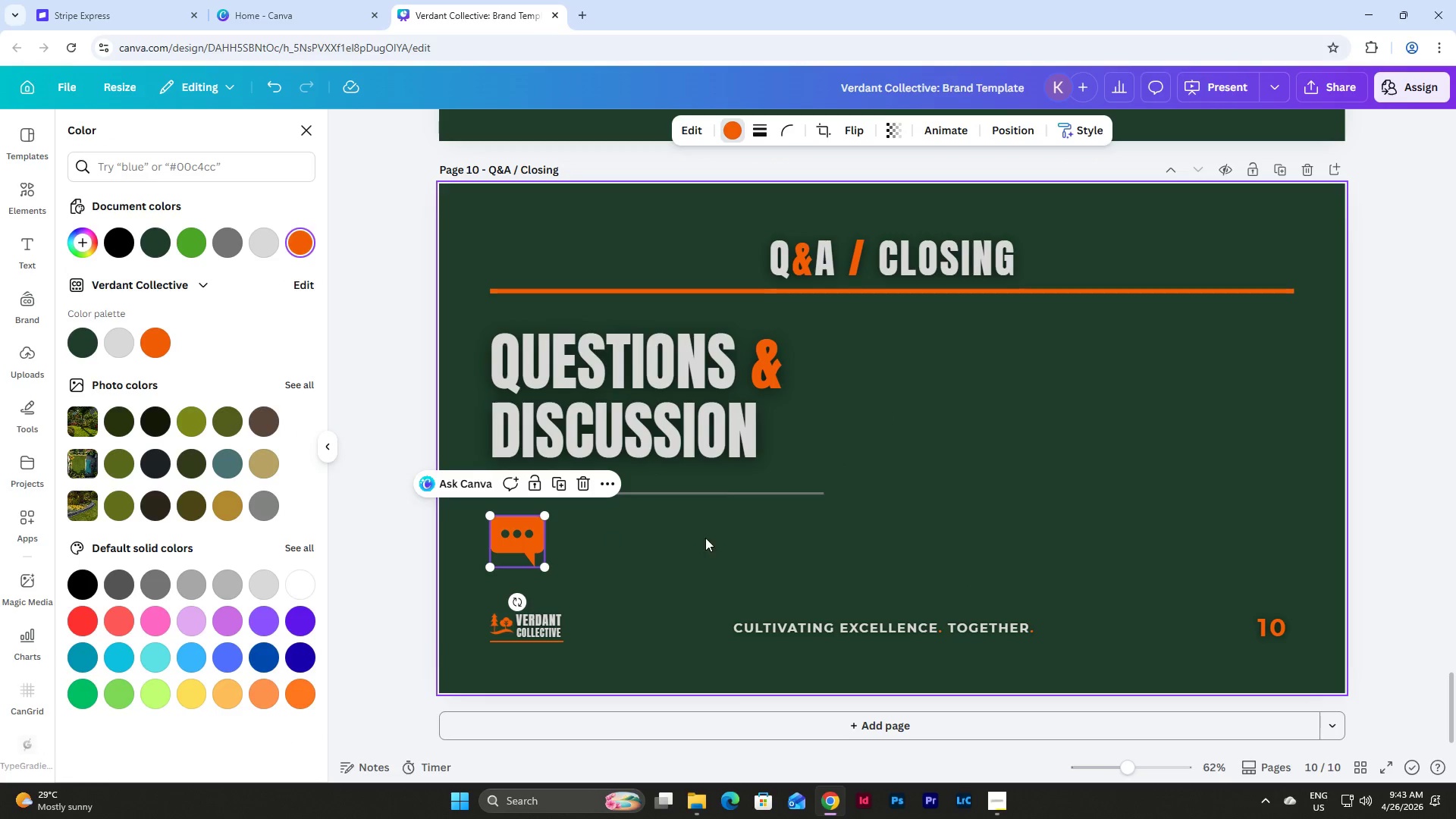 
left_click([737, 541])
 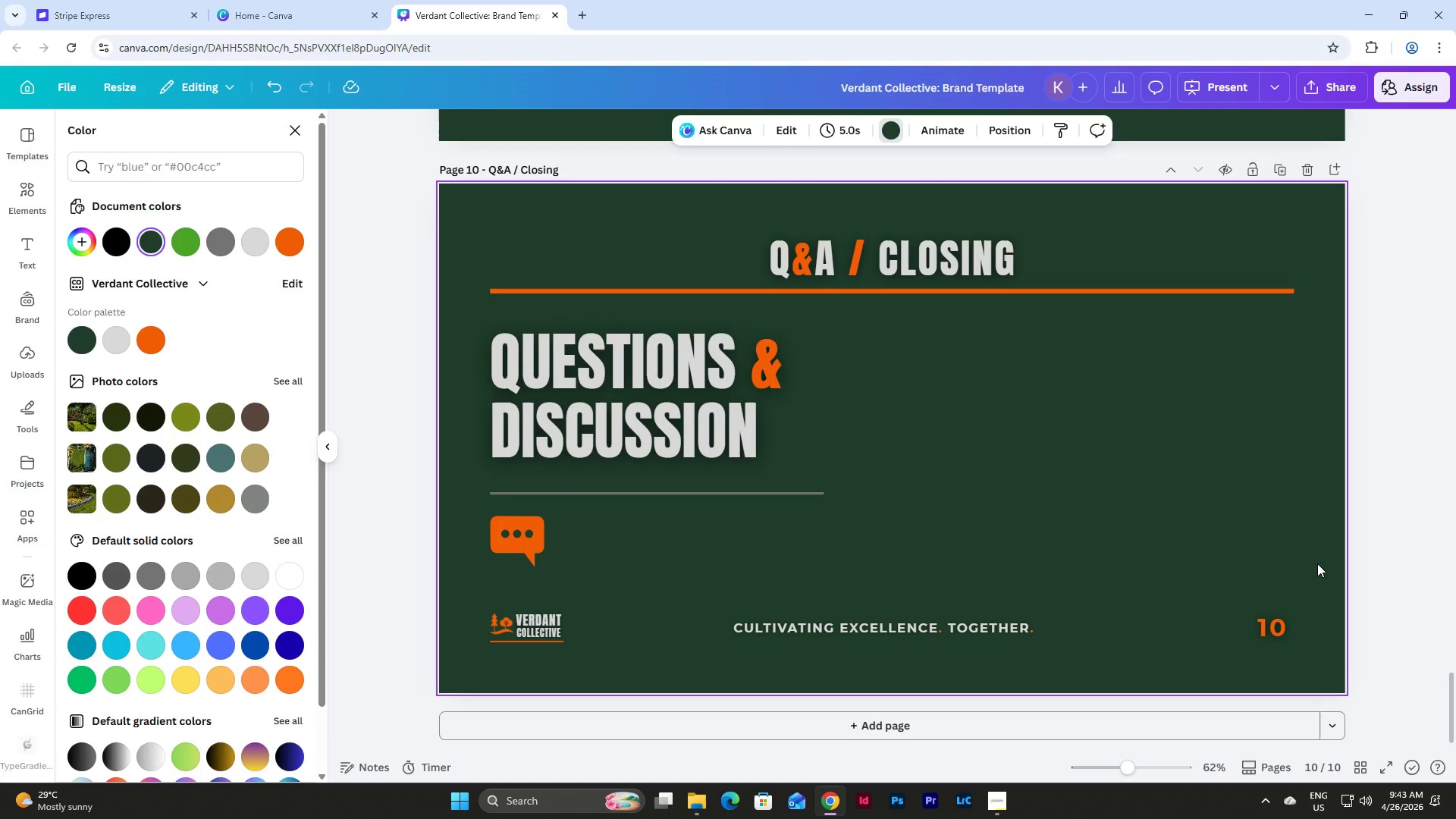 
scroll: coordinate [1317, 563], scroll_direction: up, amount: 24.0
 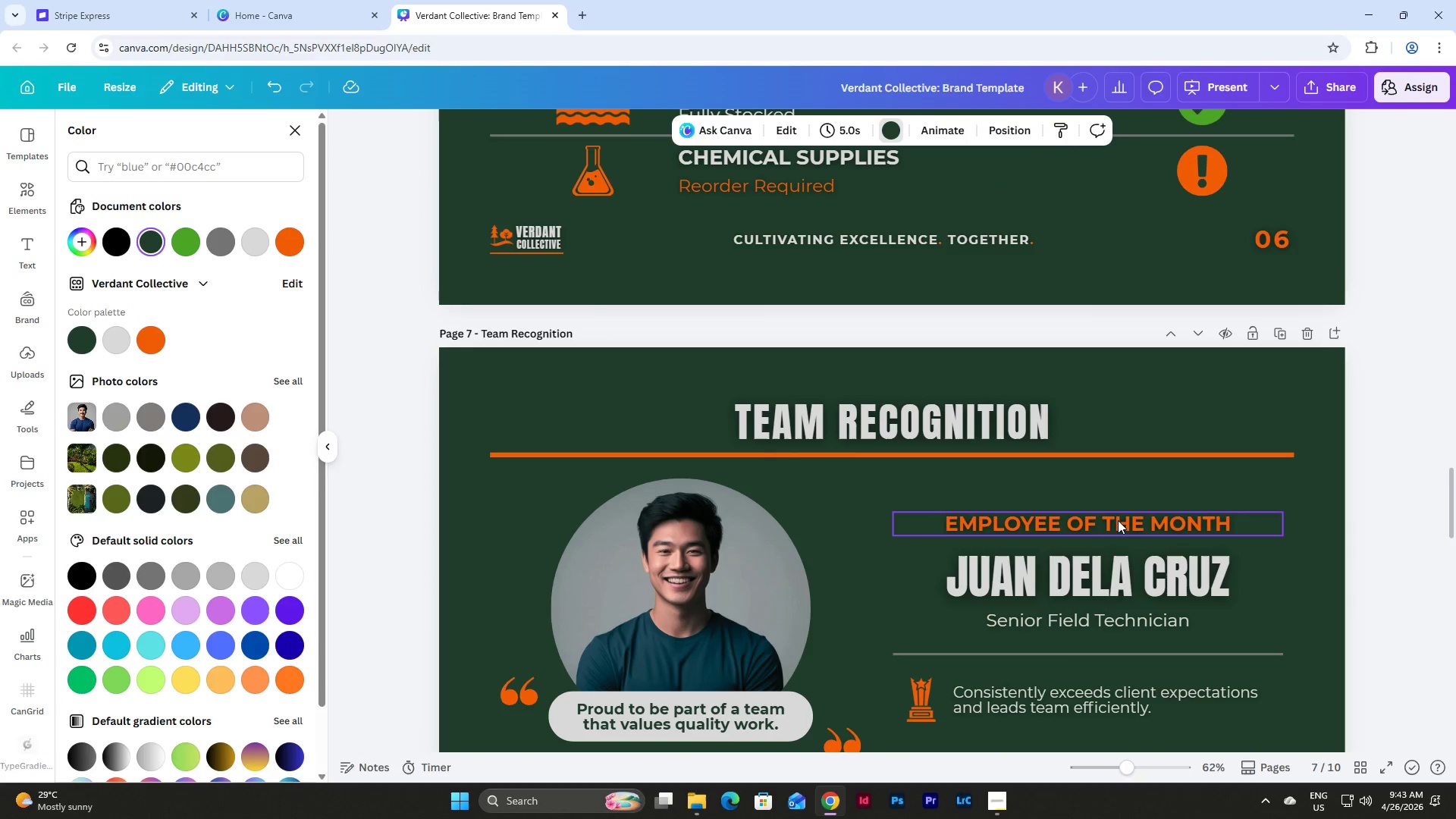 
left_click([1087, 522])
 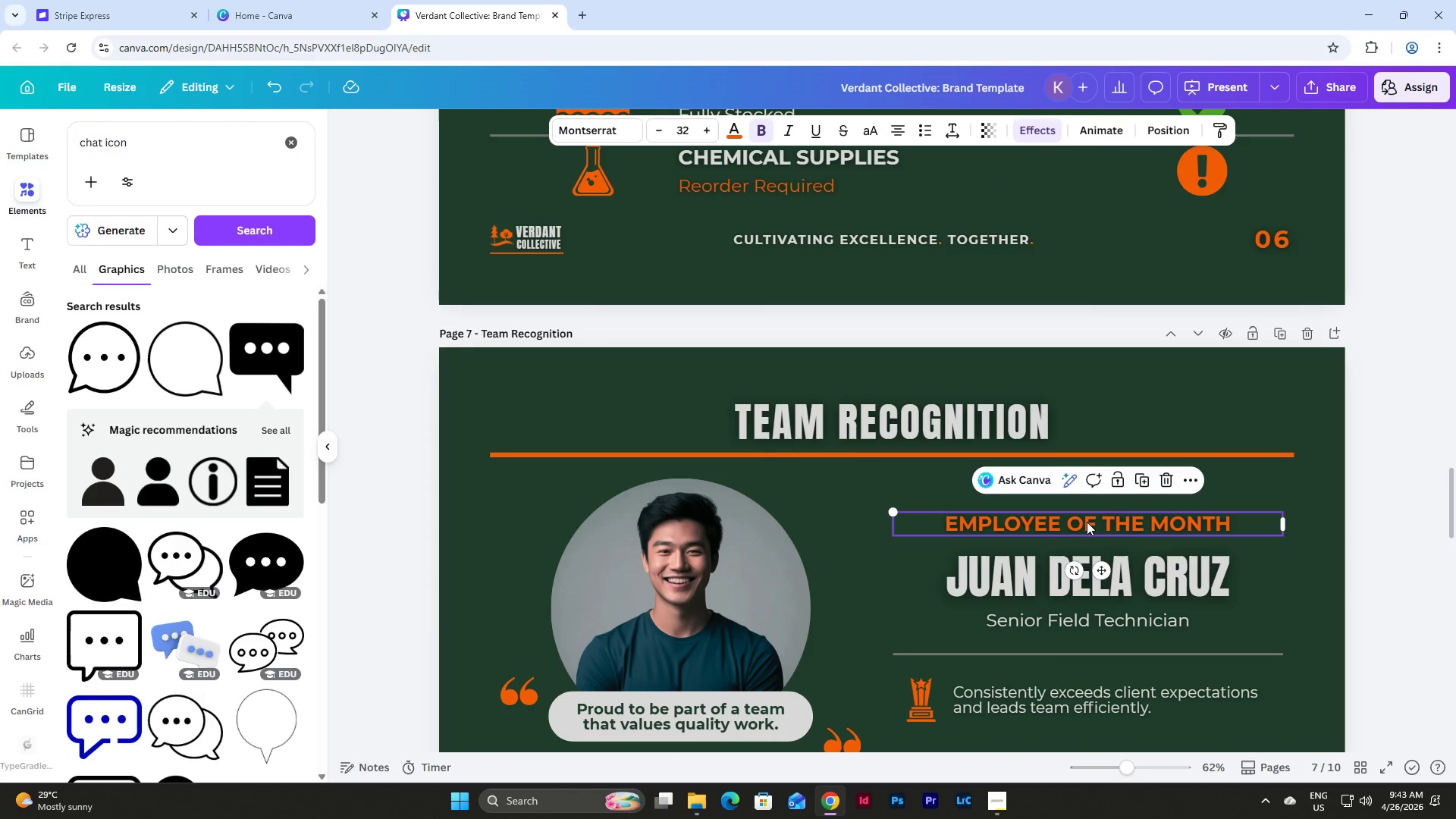 
key(Control+C)
 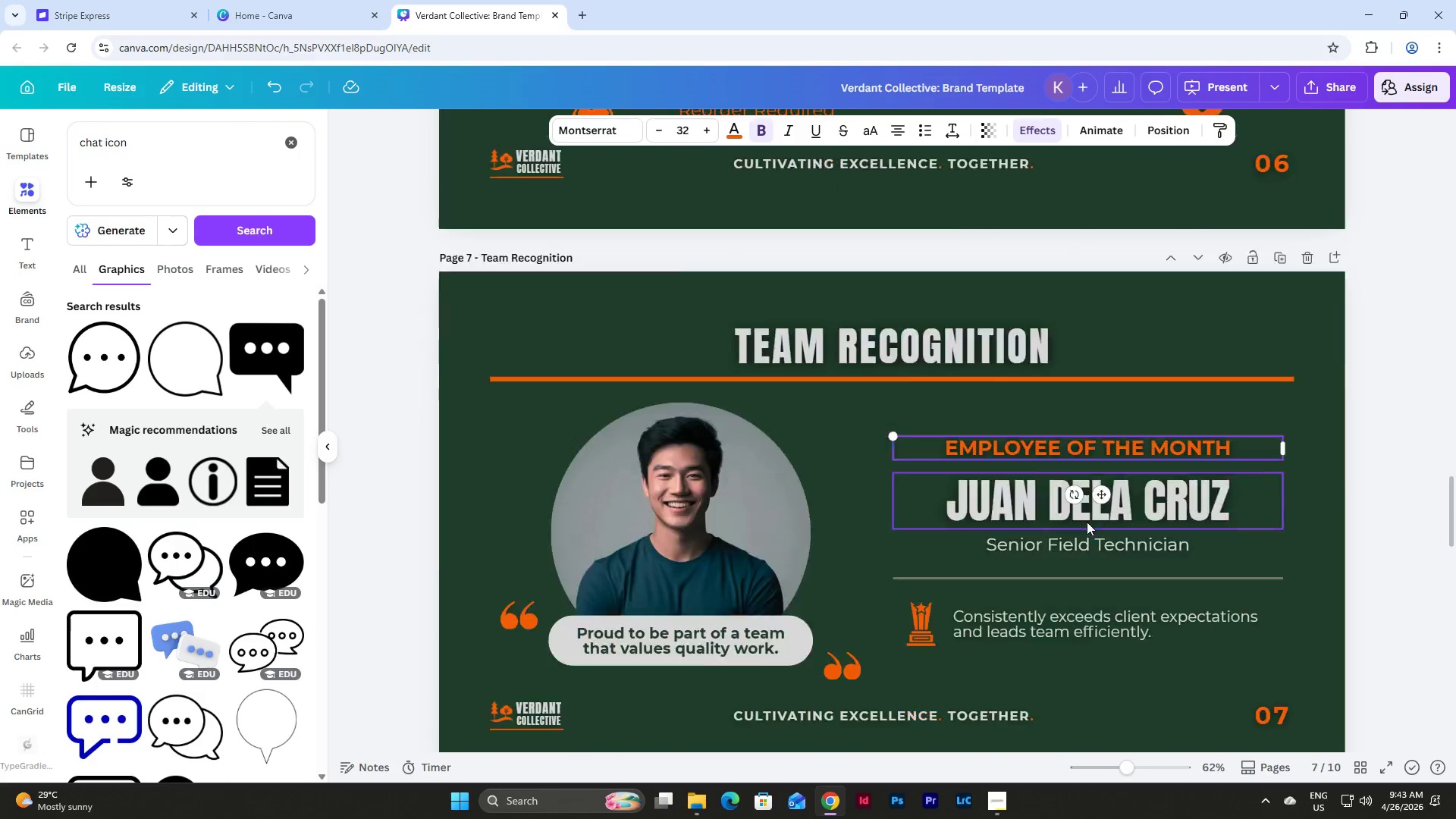 
scroll: coordinate [1087, 522], scroll_direction: down, amount: 18.0
 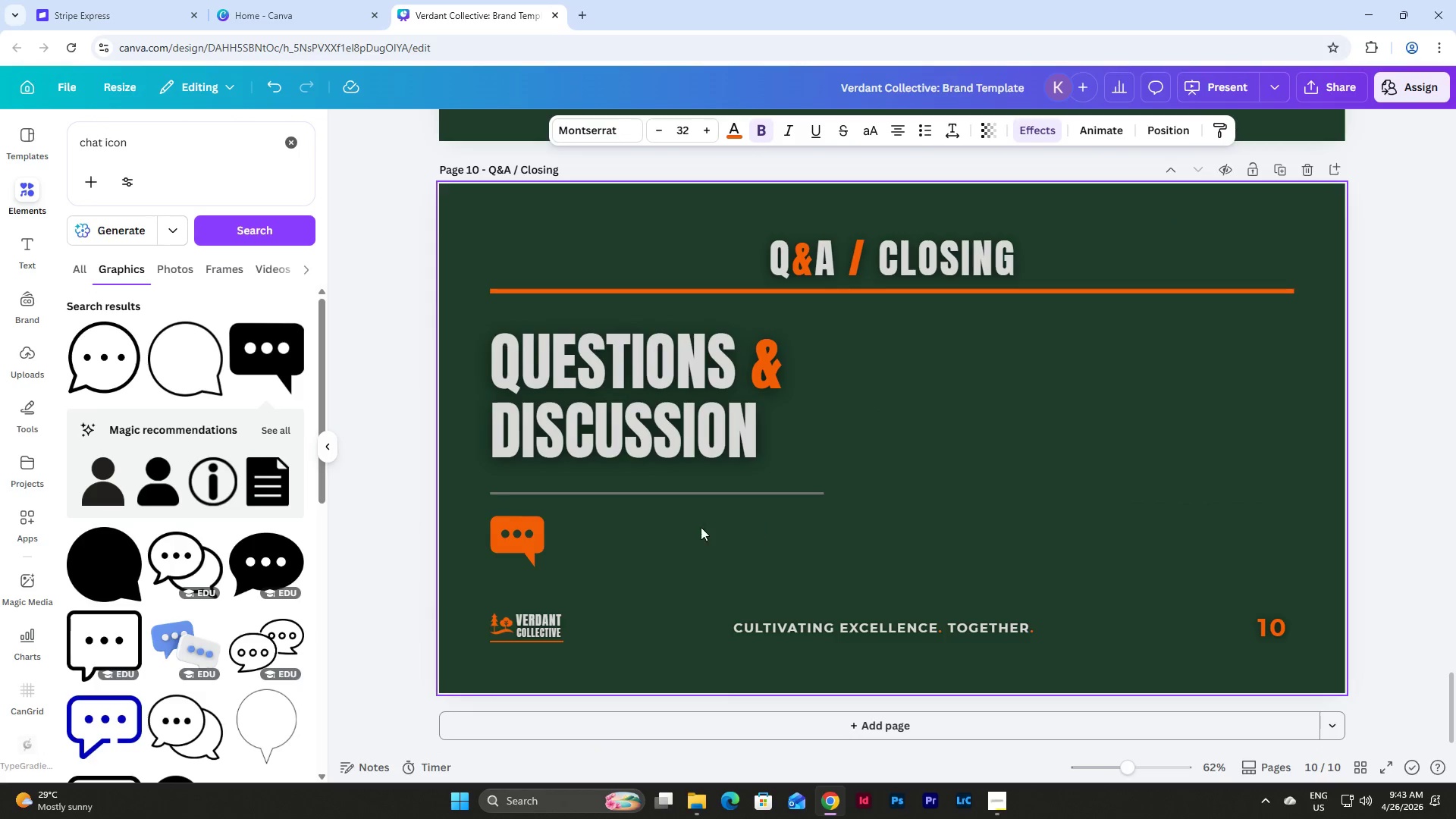 
left_click([689, 527])
 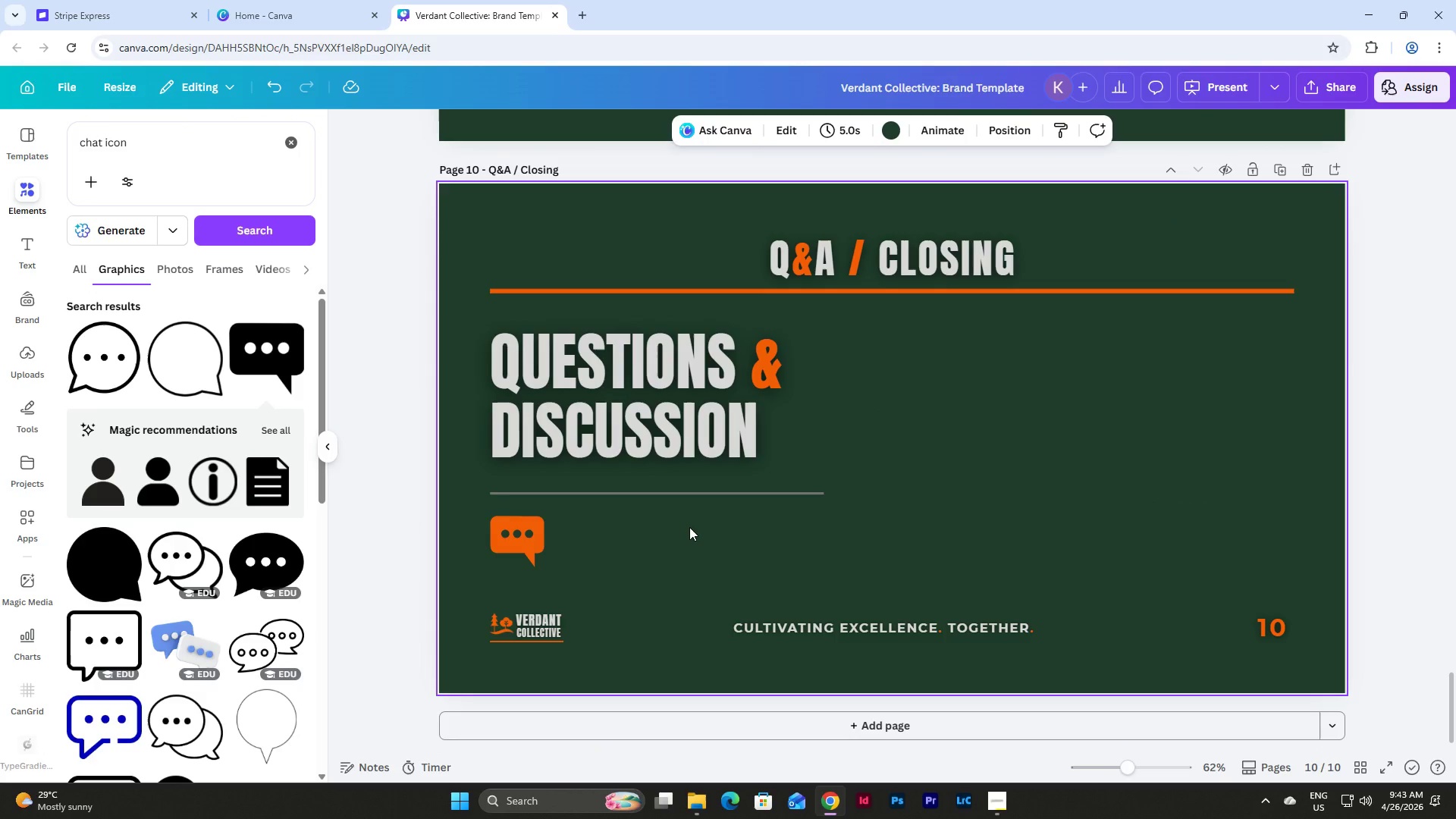 
key(Control+V)
 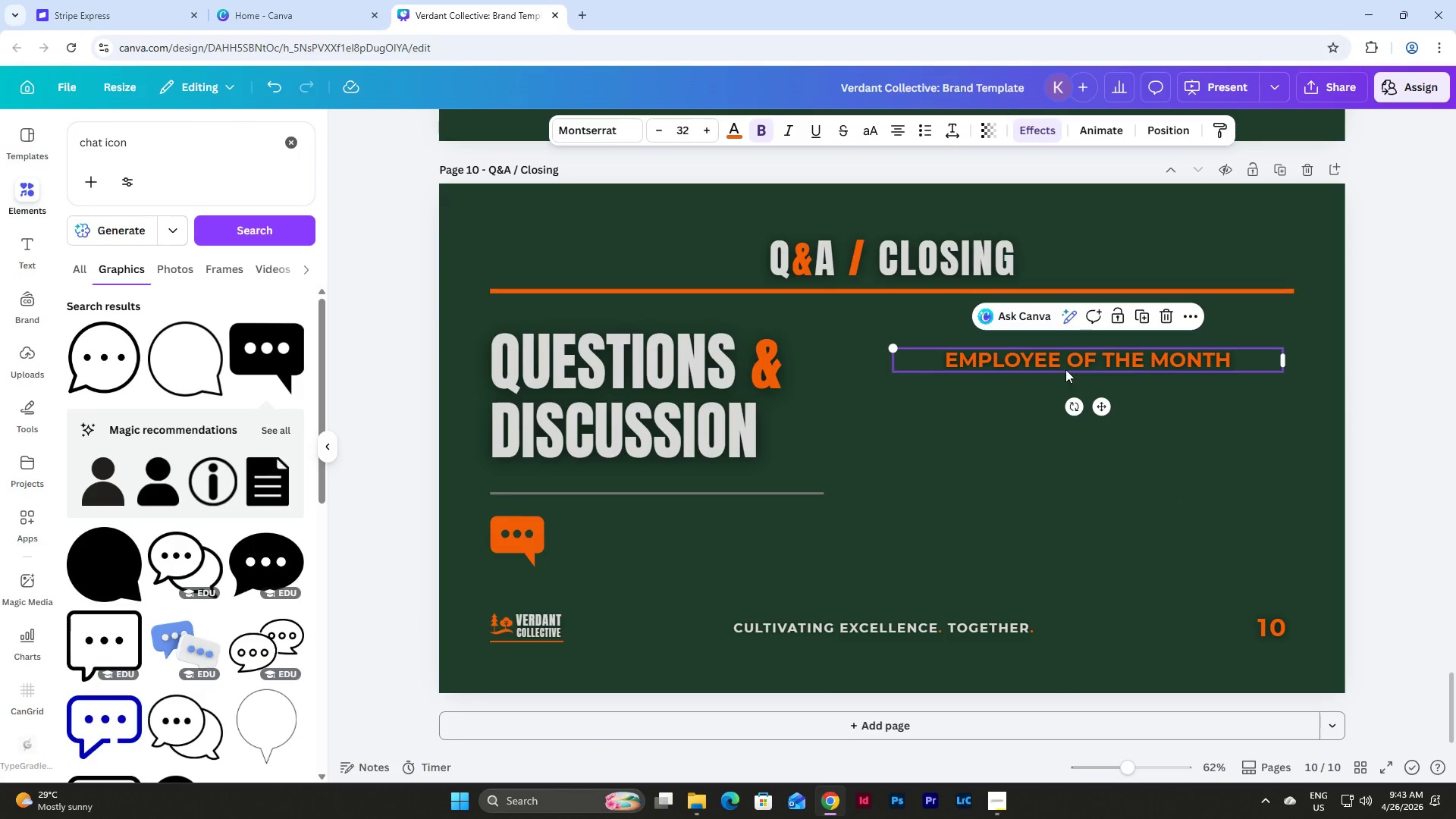 
left_click([1065, 362])
 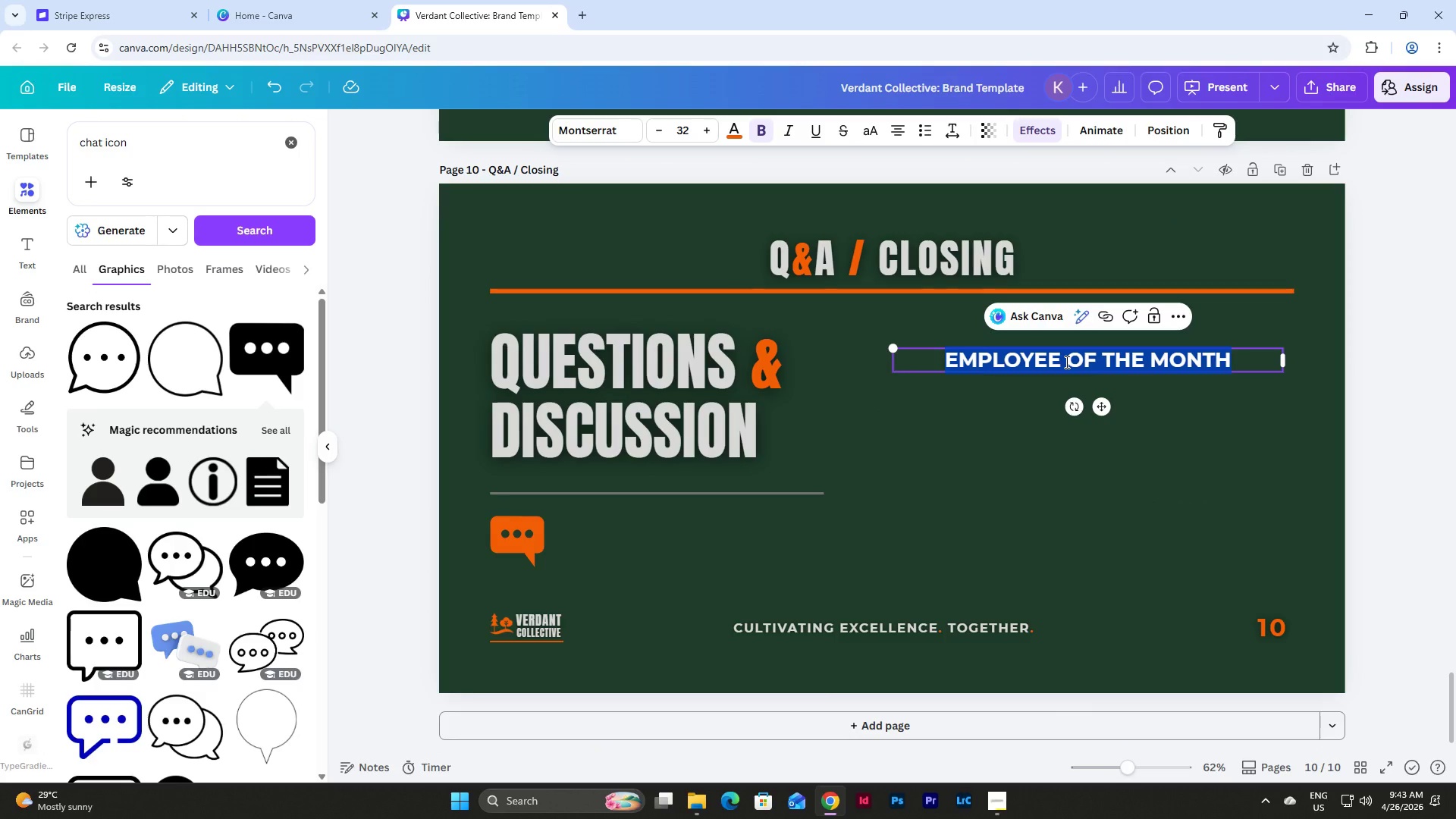 
type(LET)
key(Backspace)
key(Backspace)
type(et's coone)
key(Backspace)
key(Backspace)
key(Backspace)
type(nnect!)
 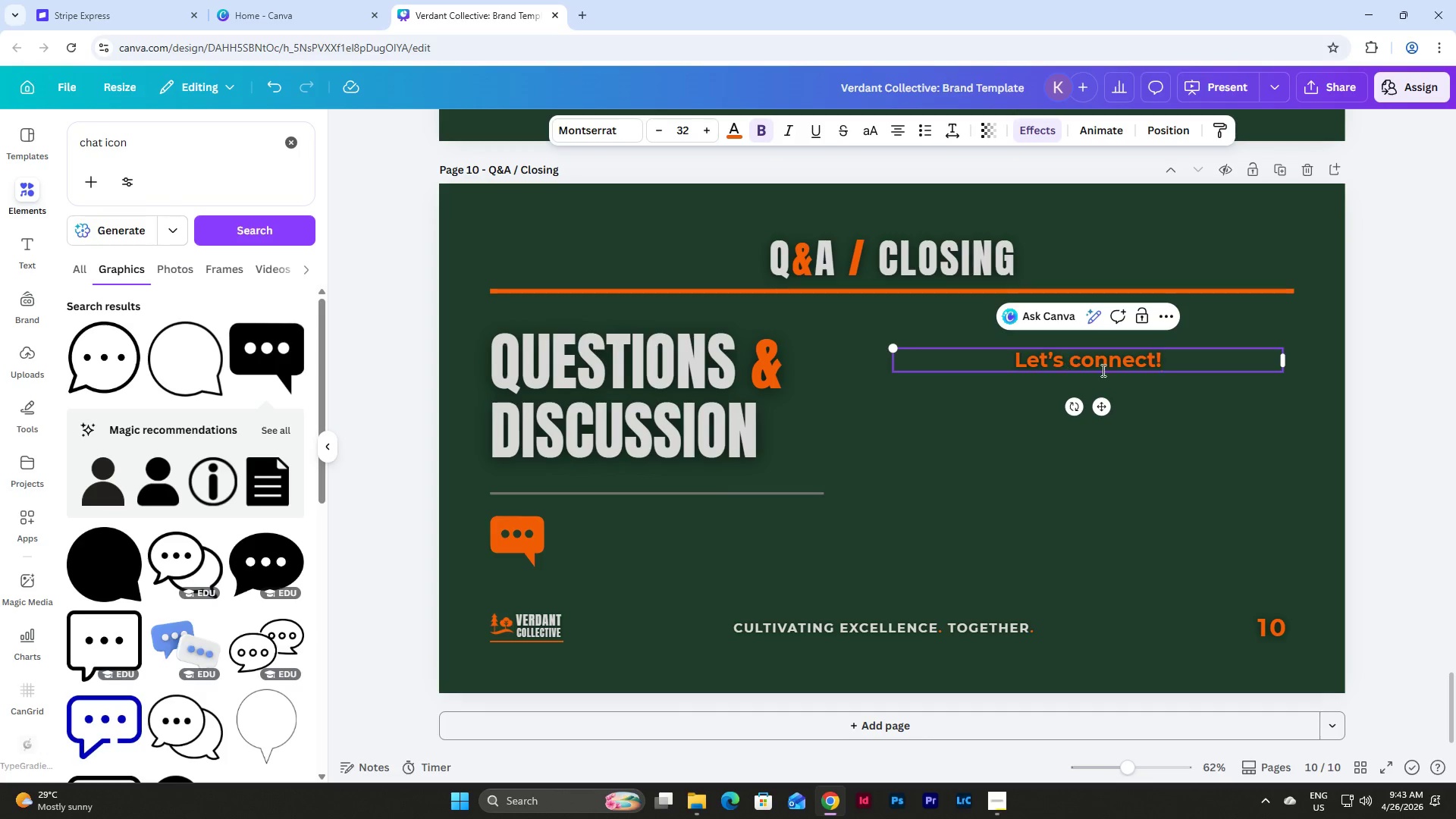 
double_click([1156, 369])
 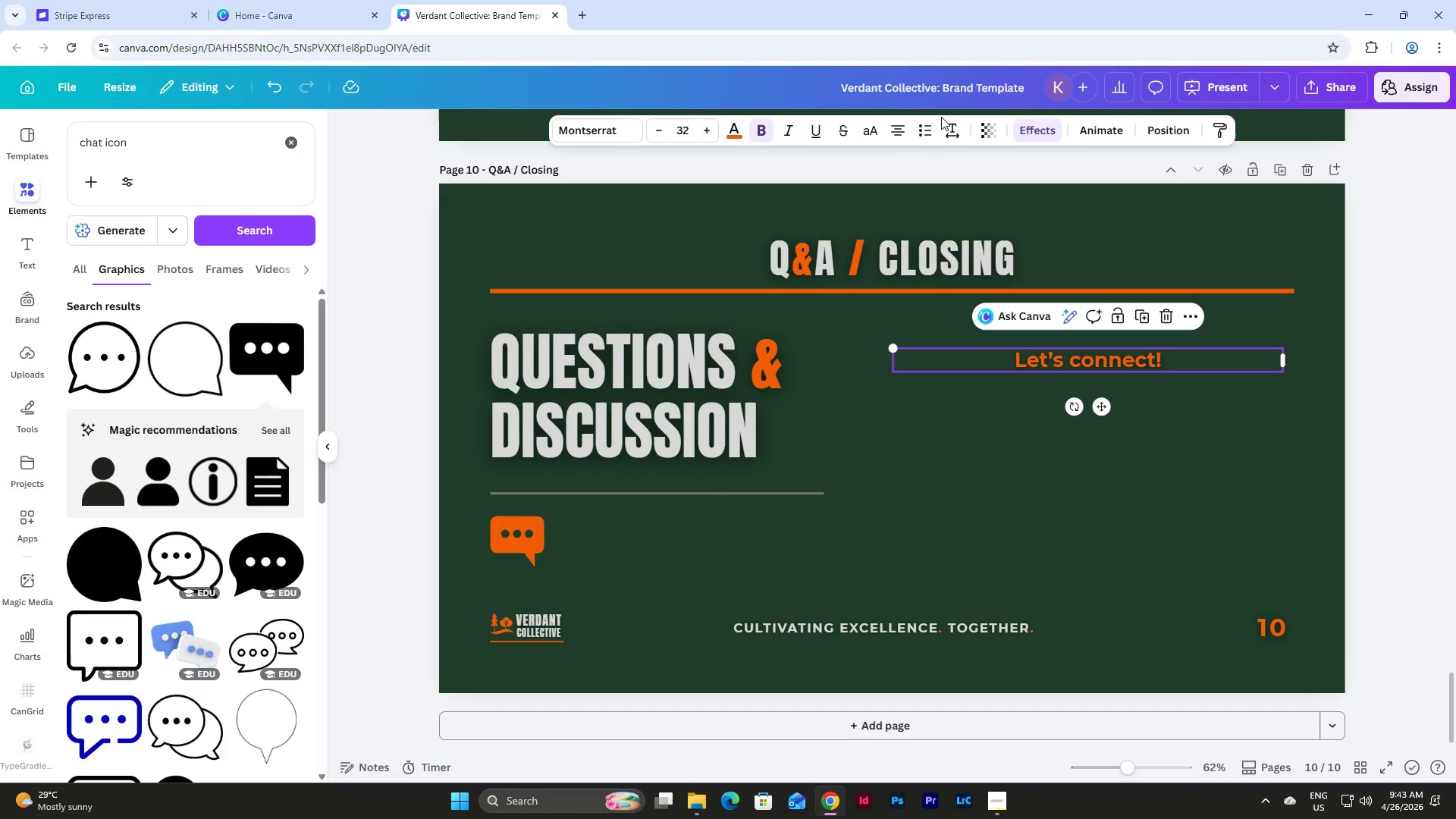 
left_click([896, 137])
 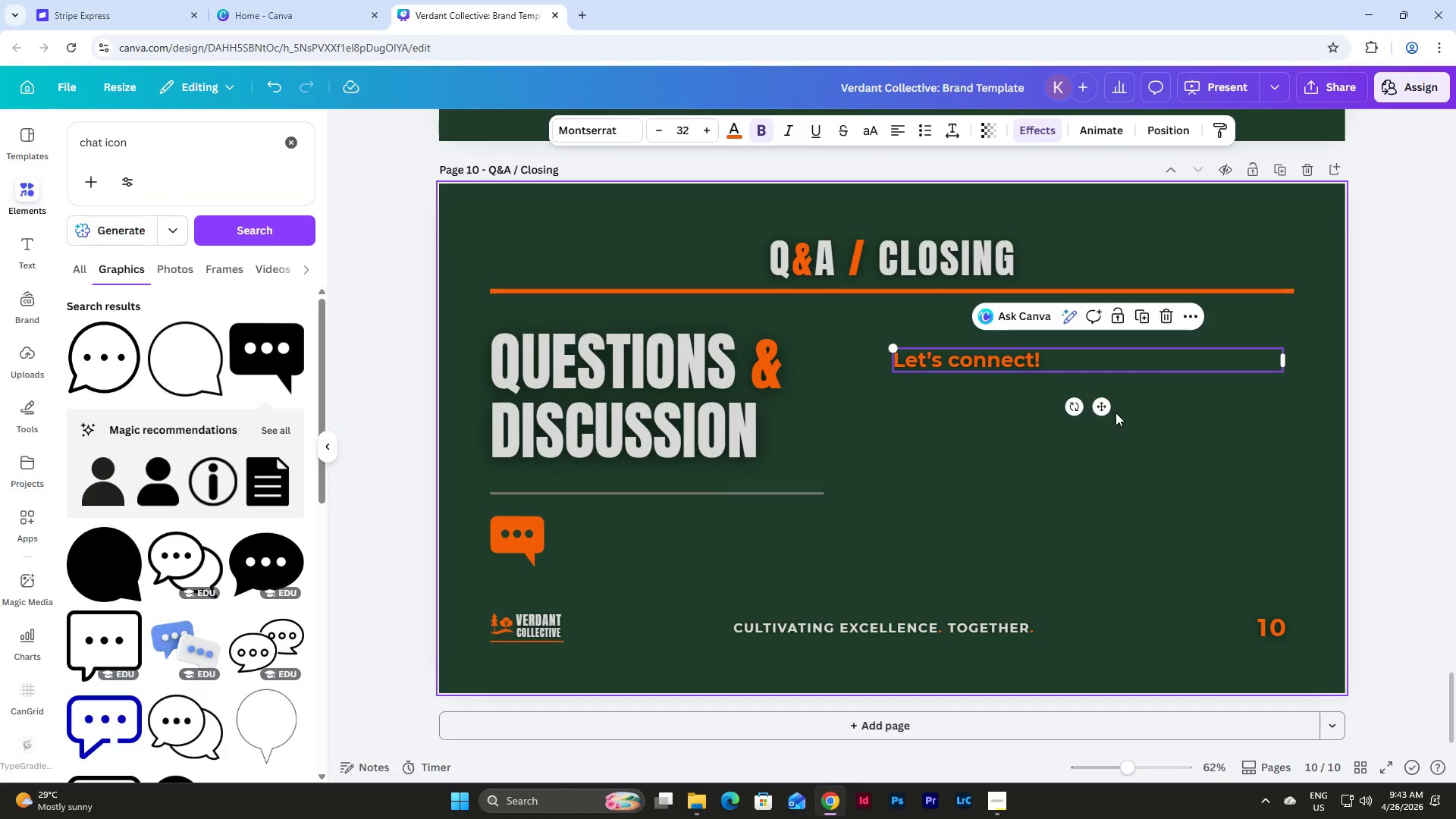 
left_click_drag(start_coordinate=[1103, 403], to_coordinate=[774, 587])
 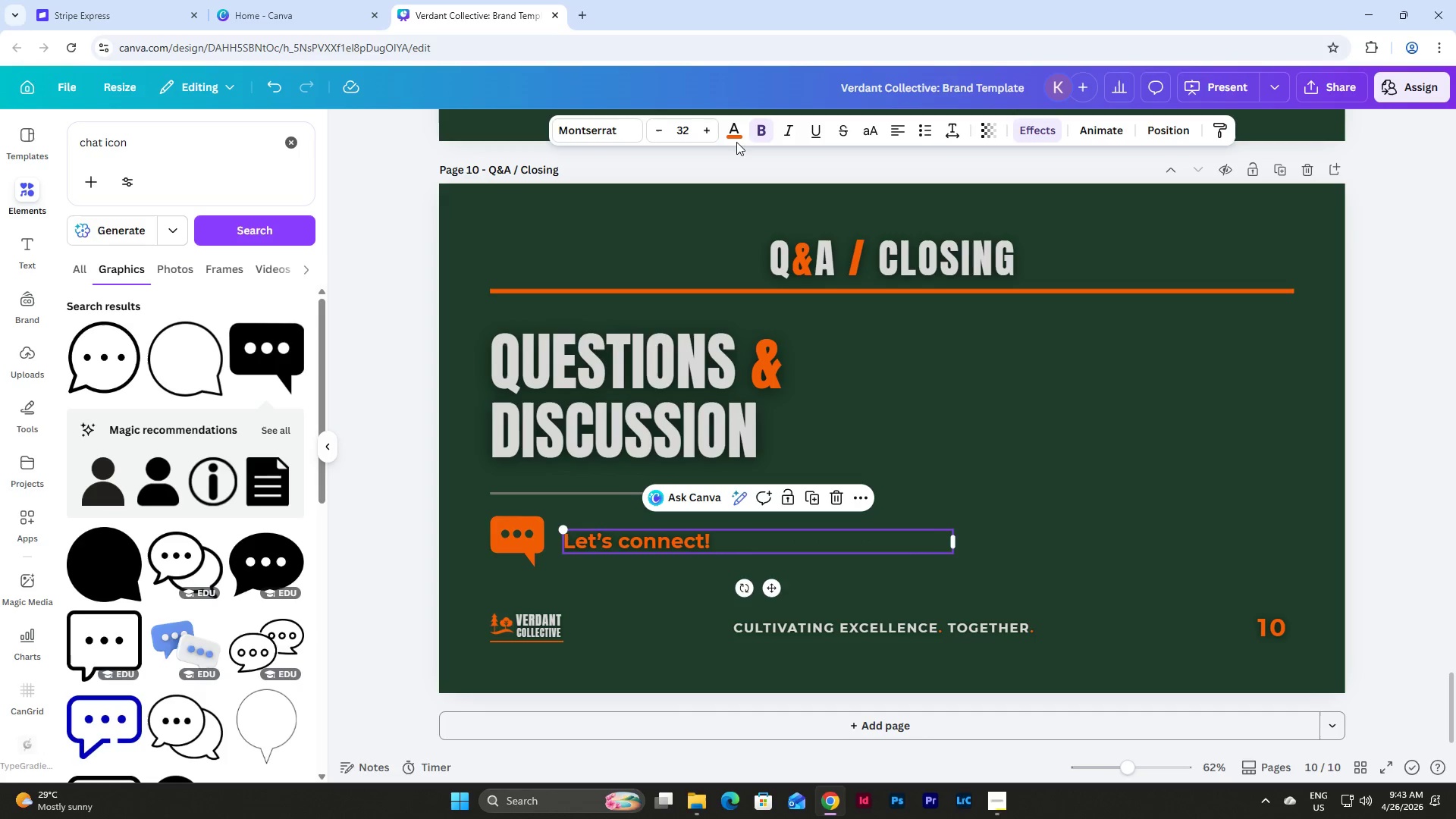 
left_click([735, 132])
 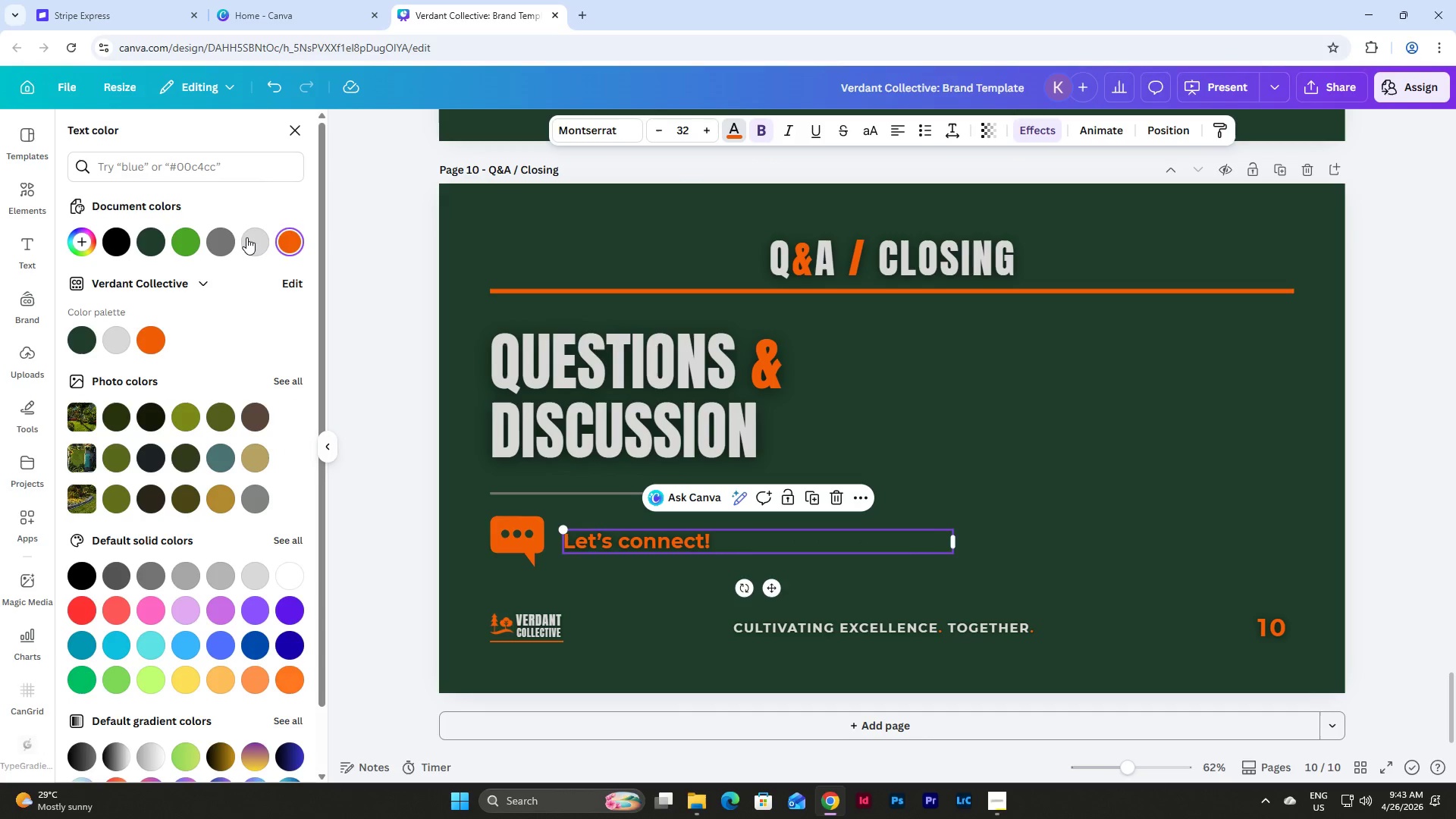 
left_click([247, 237])
 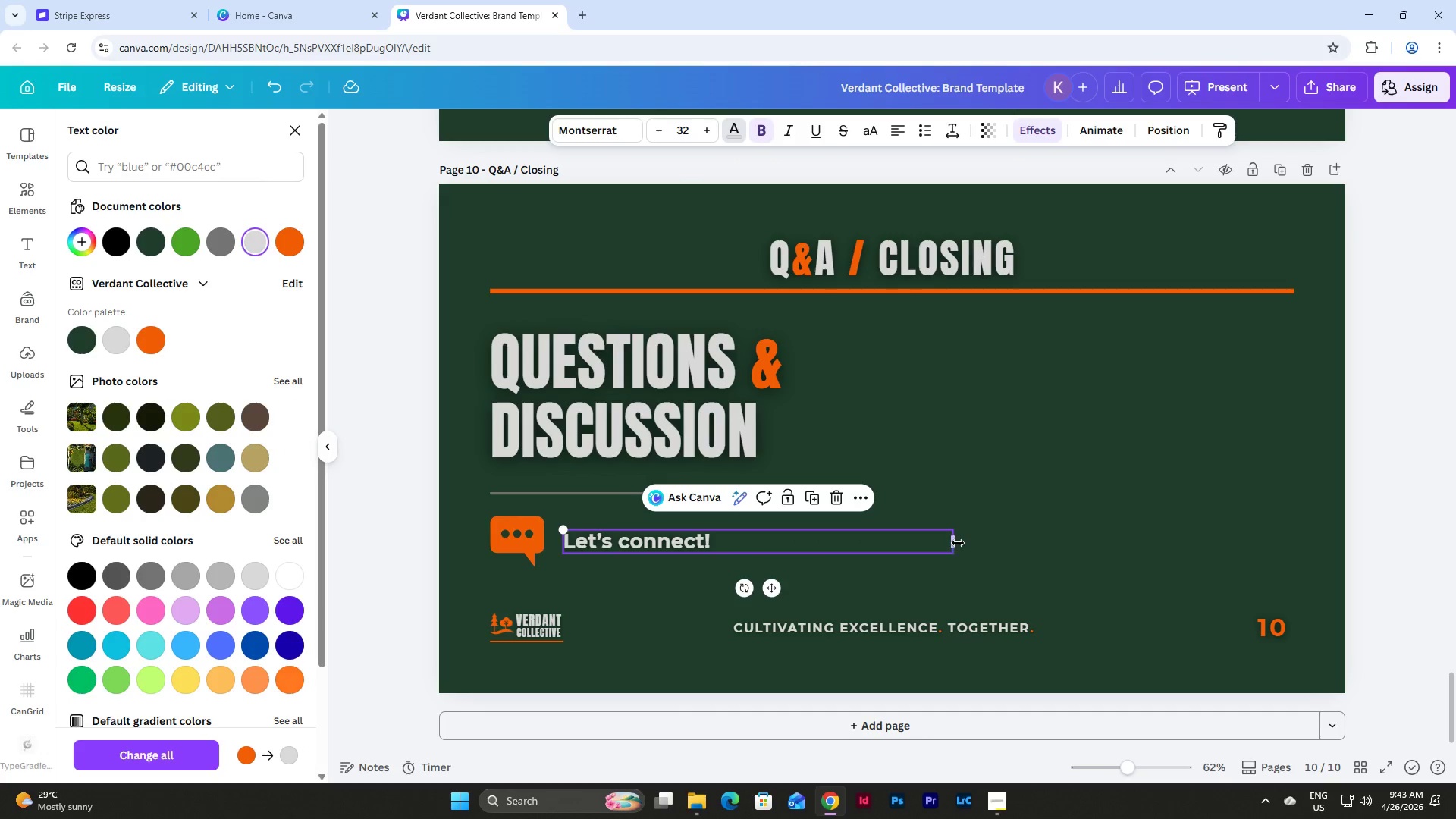 
left_click_drag(start_coordinate=[958, 543], to_coordinate=[736, 567])
 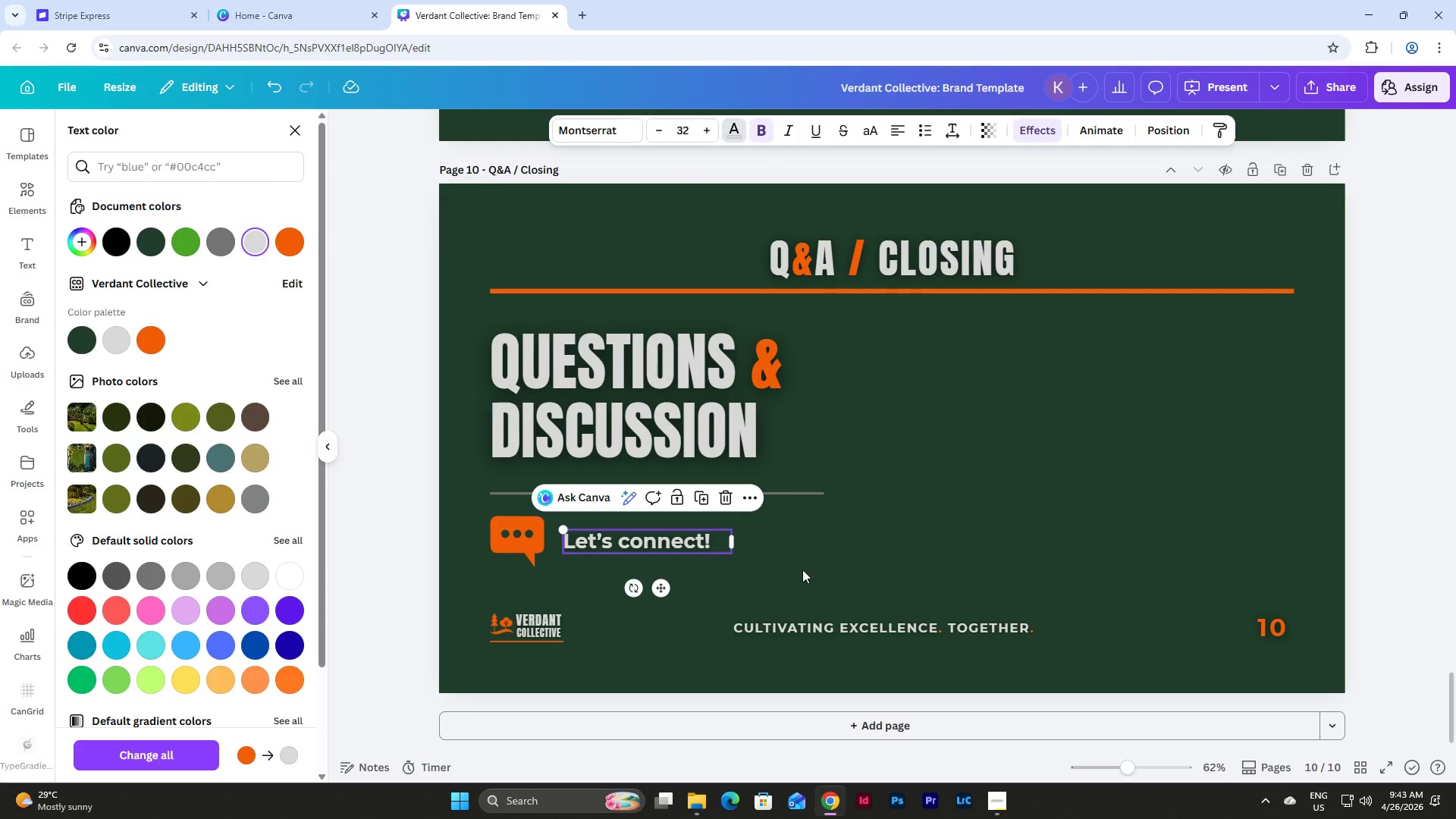 
left_click([802, 570])
 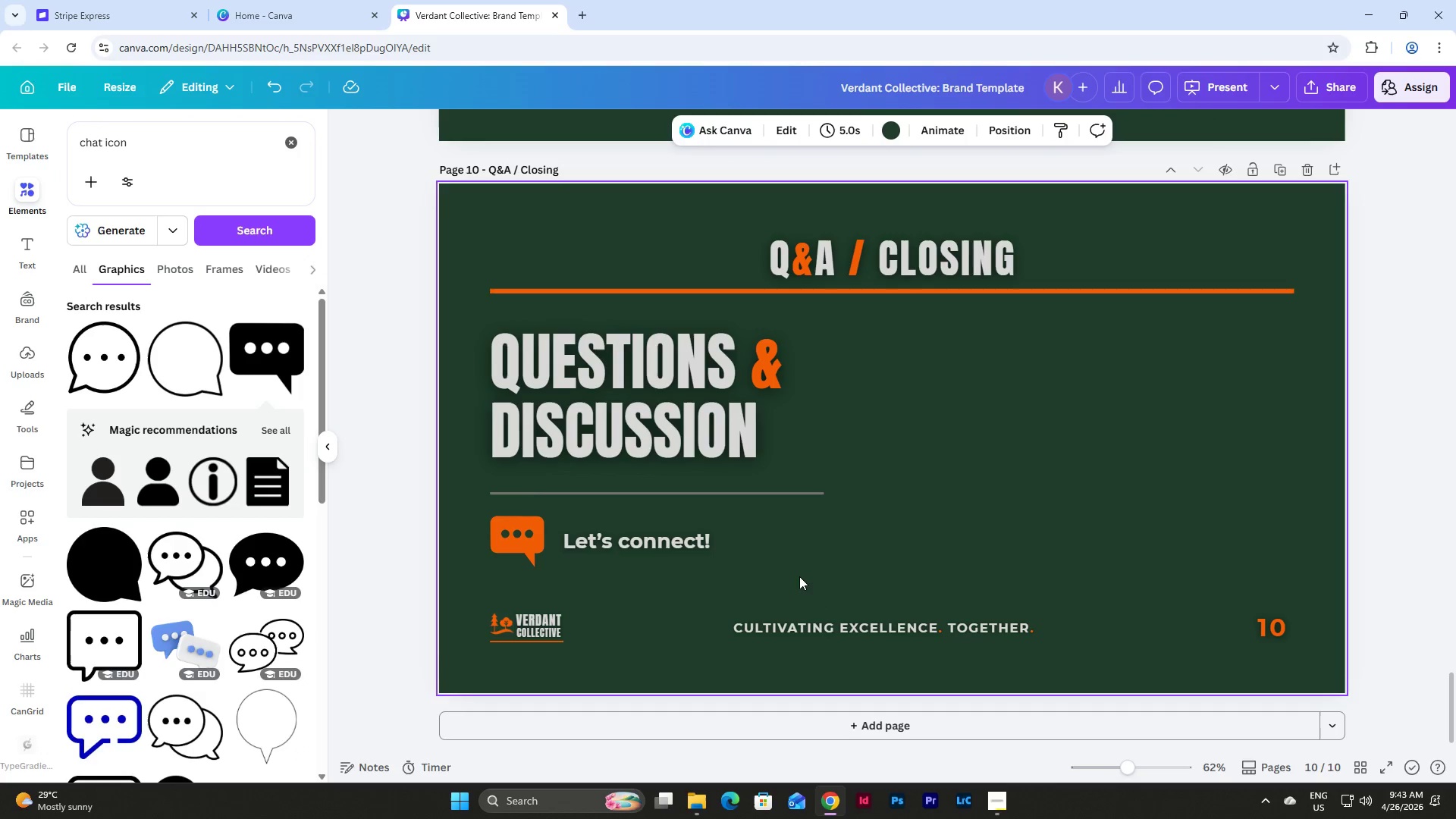 
left_click([799, 576])
 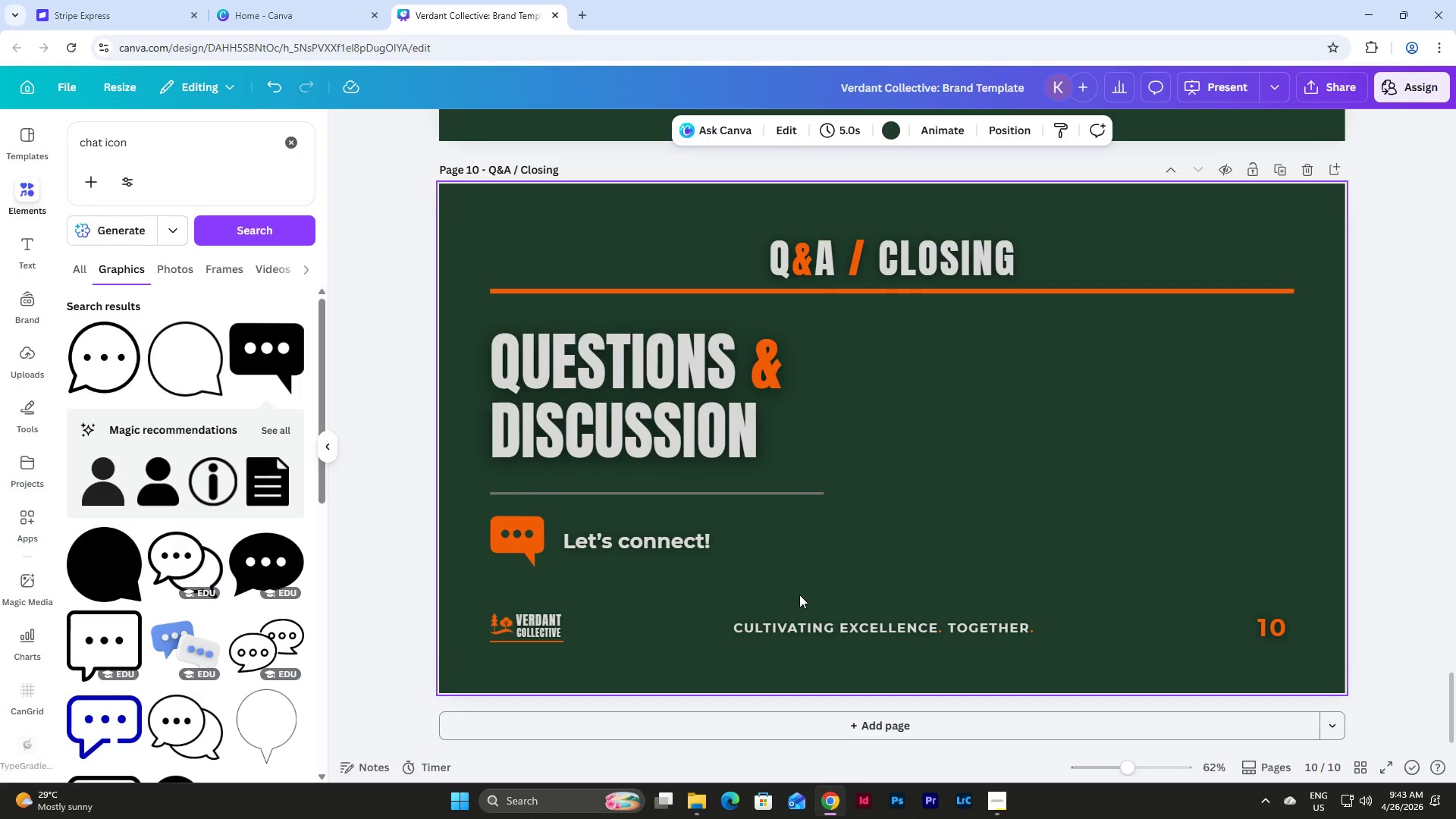 
left_click_drag(start_coordinate=[799, 595], to_coordinate=[469, 510])
 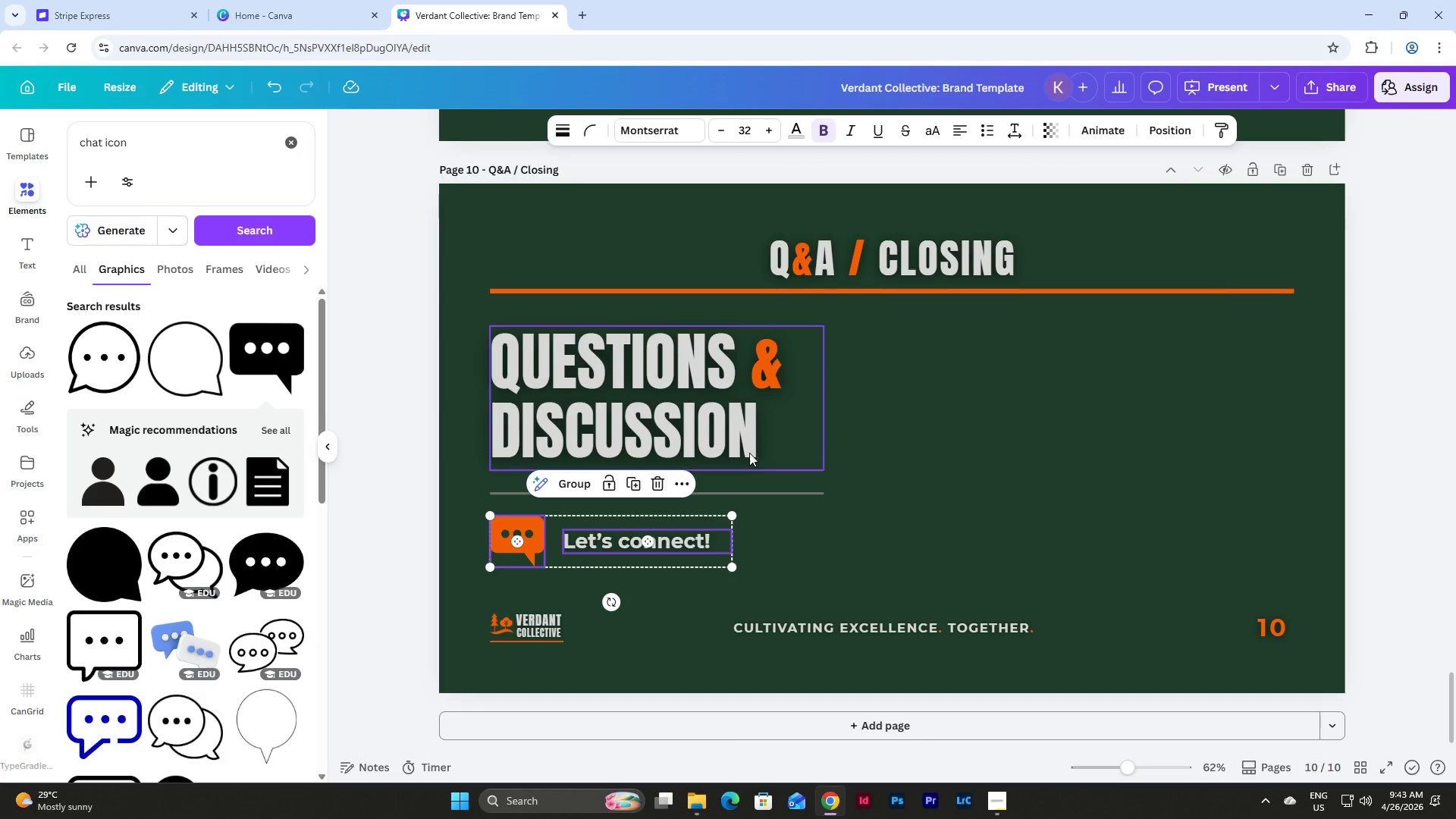 
left_click([574, 482])
 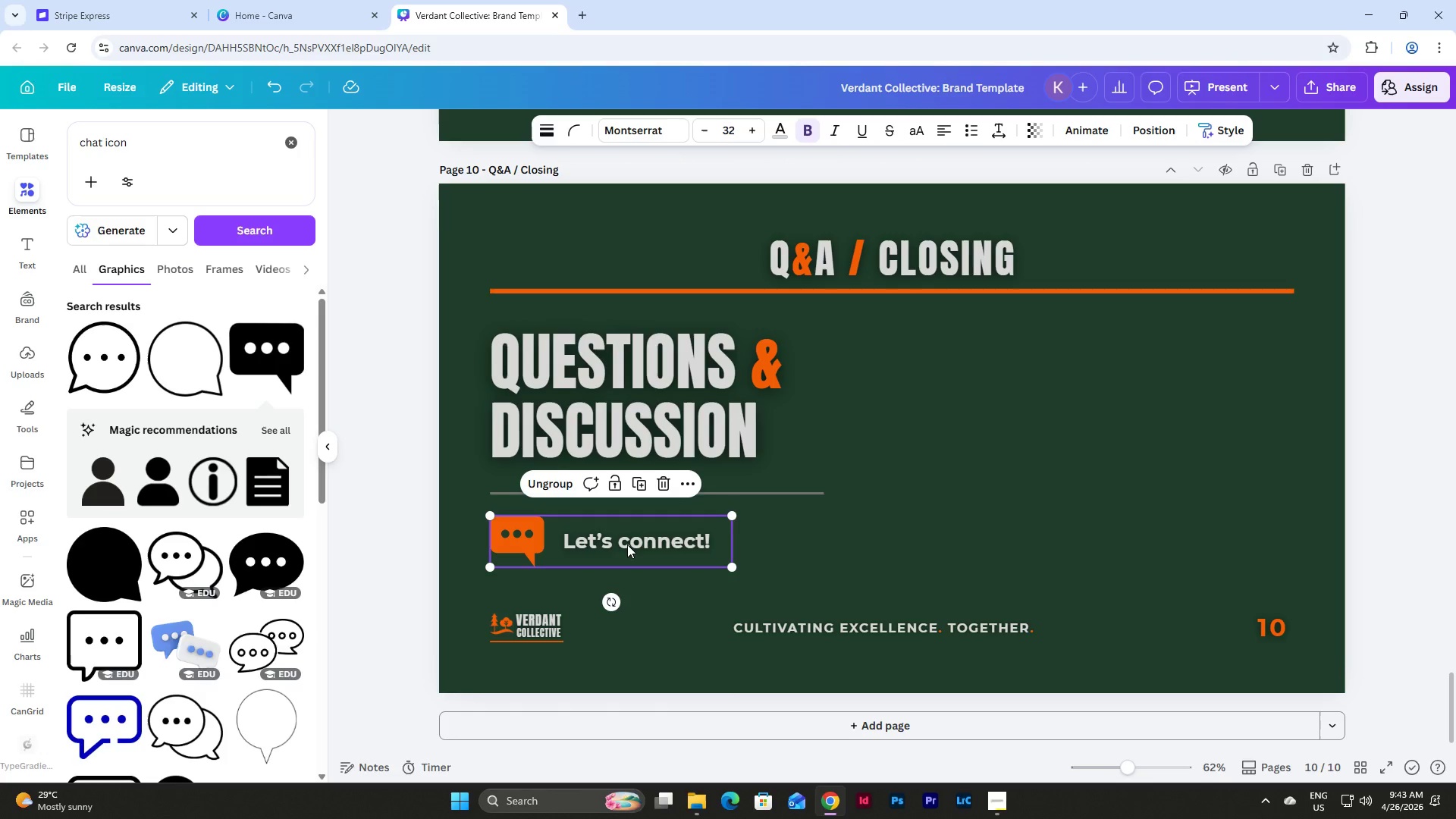 
left_click_drag(start_coordinate=[627, 544], to_coordinate=[675, 544])
 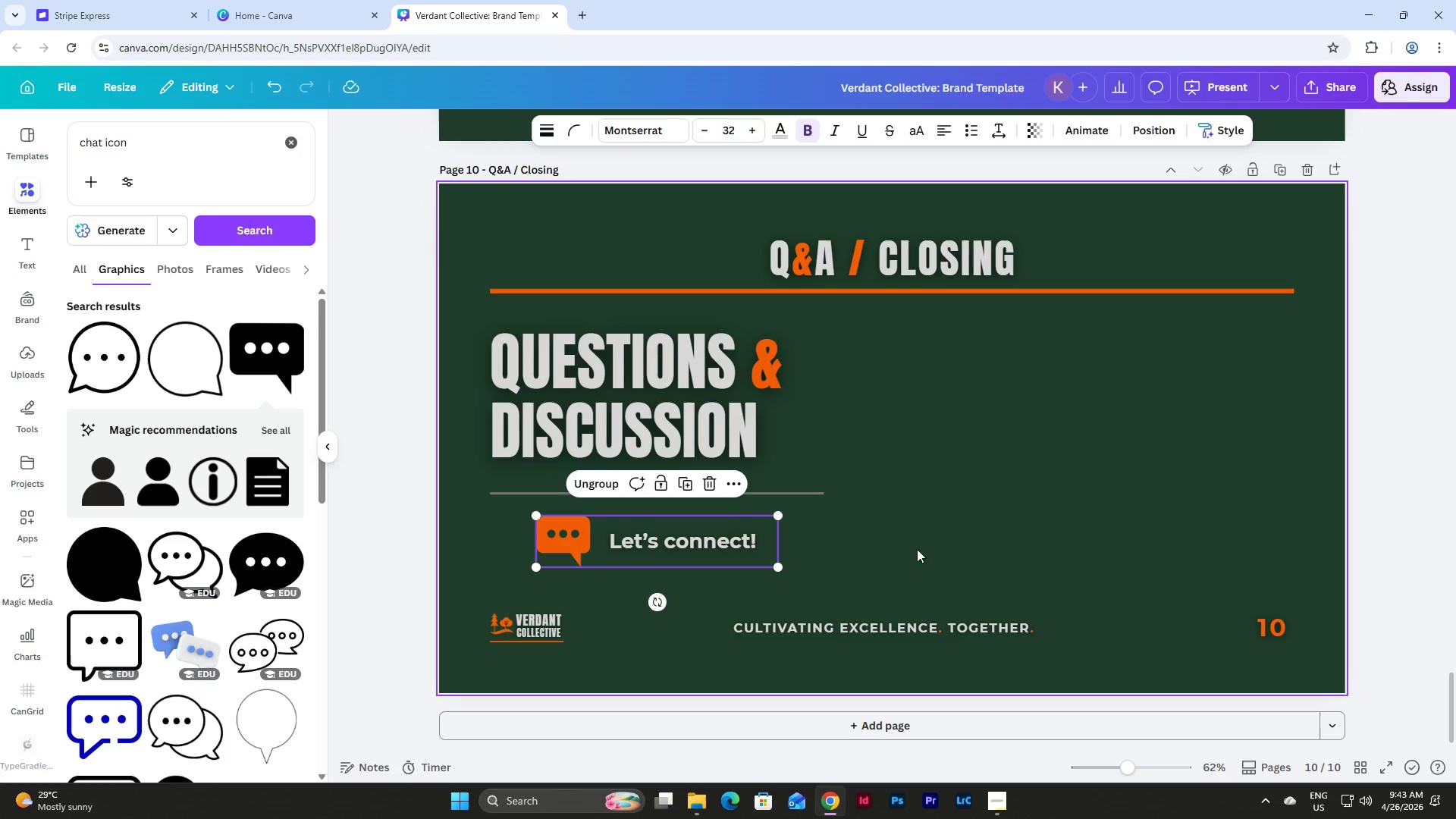 
left_click([940, 550])
 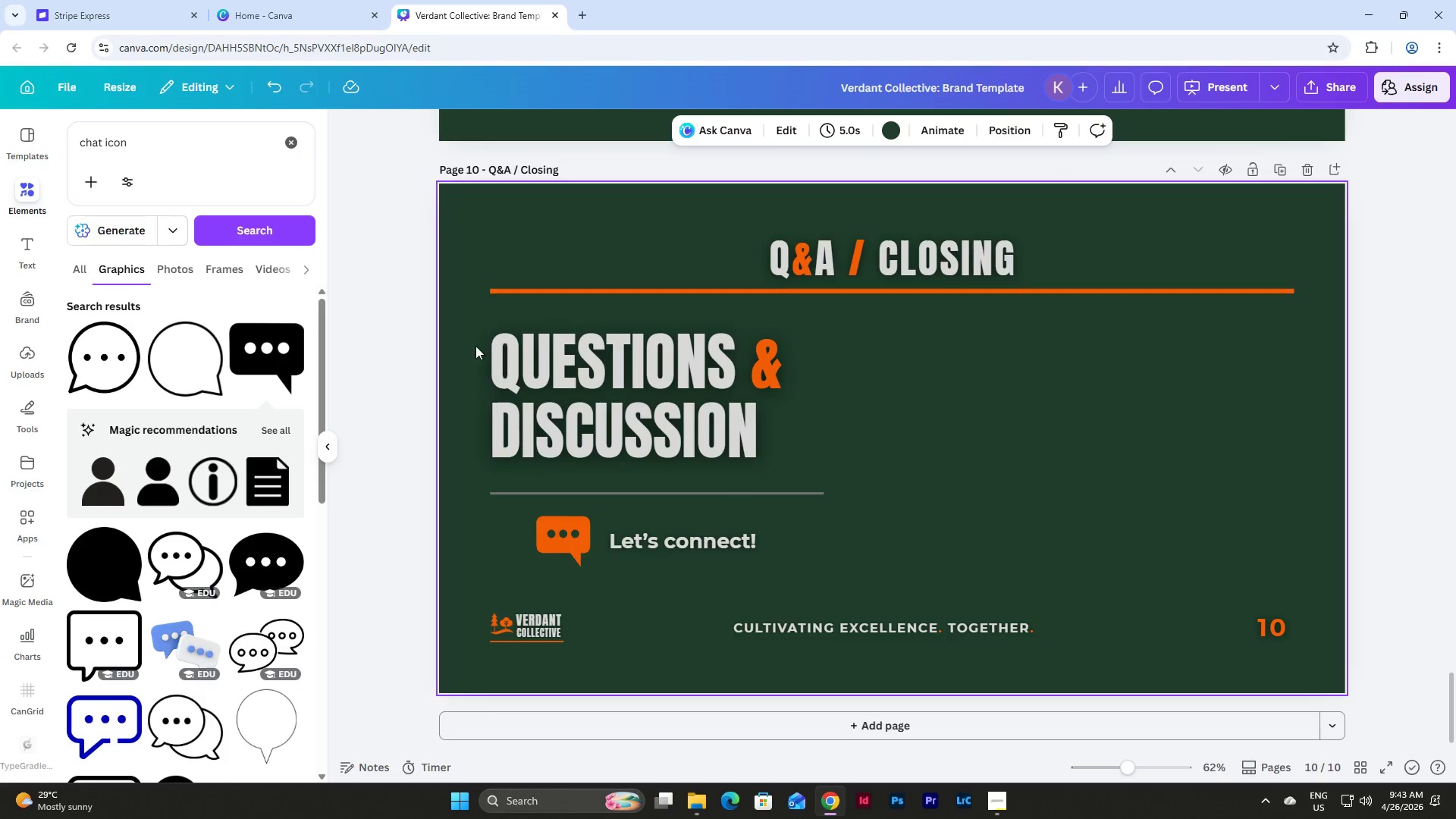 
left_click_drag(start_coordinate=[468, 332], to_coordinate=[755, 568])
 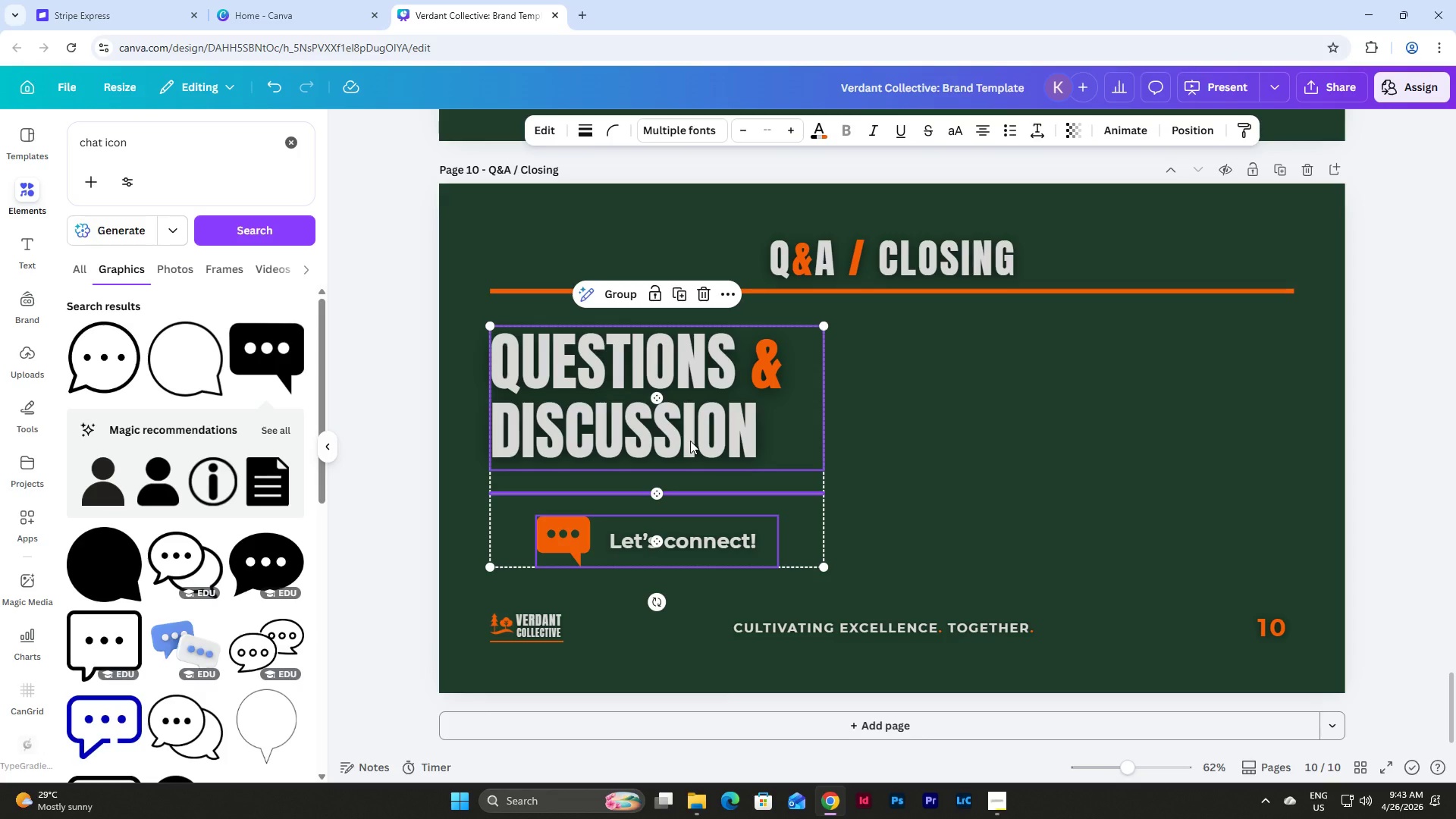 
left_click_drag(start_coordinate=[690, 441], to_coordinate=[690, 449])
 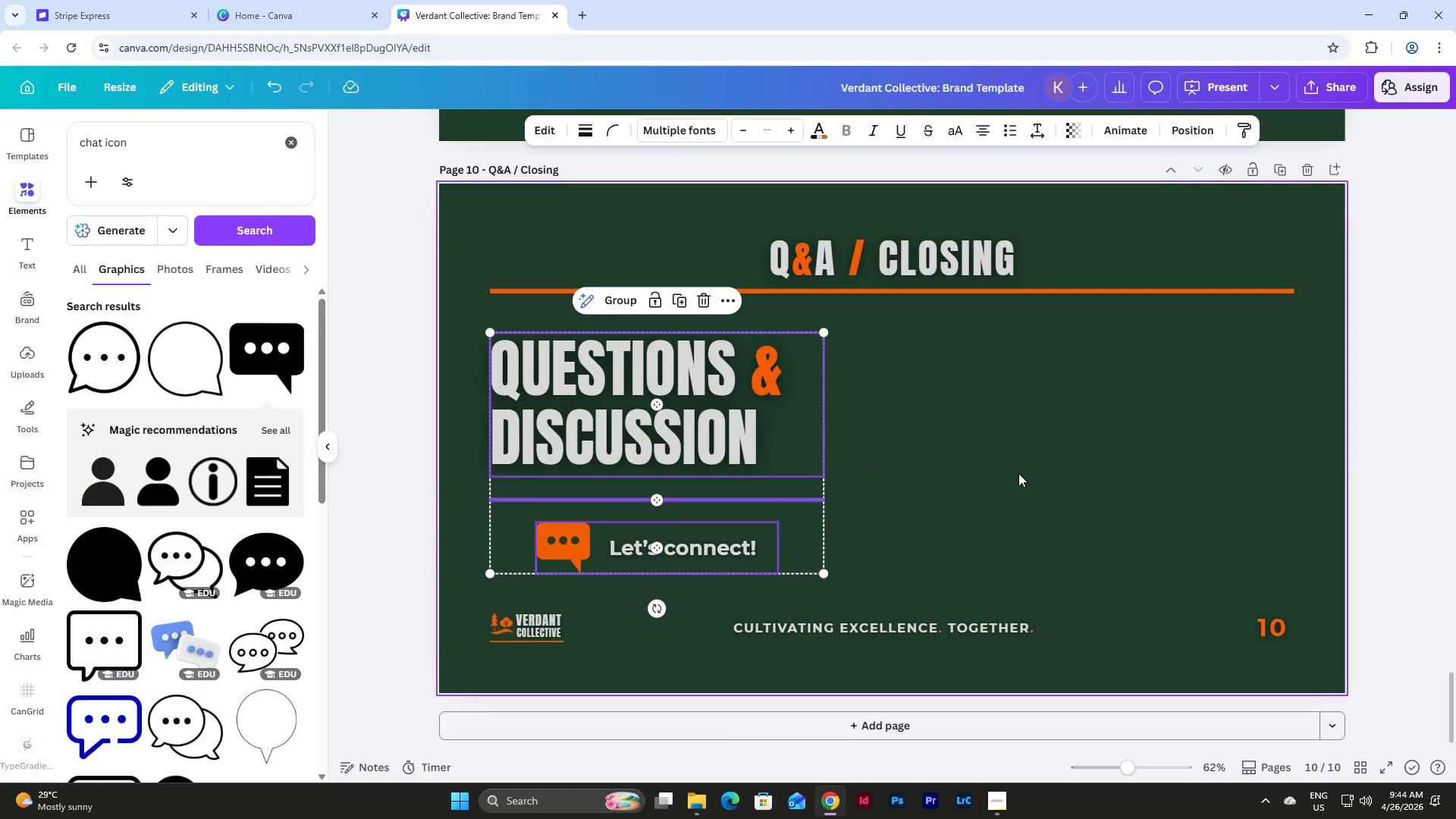 
left_click([1018, 473])
 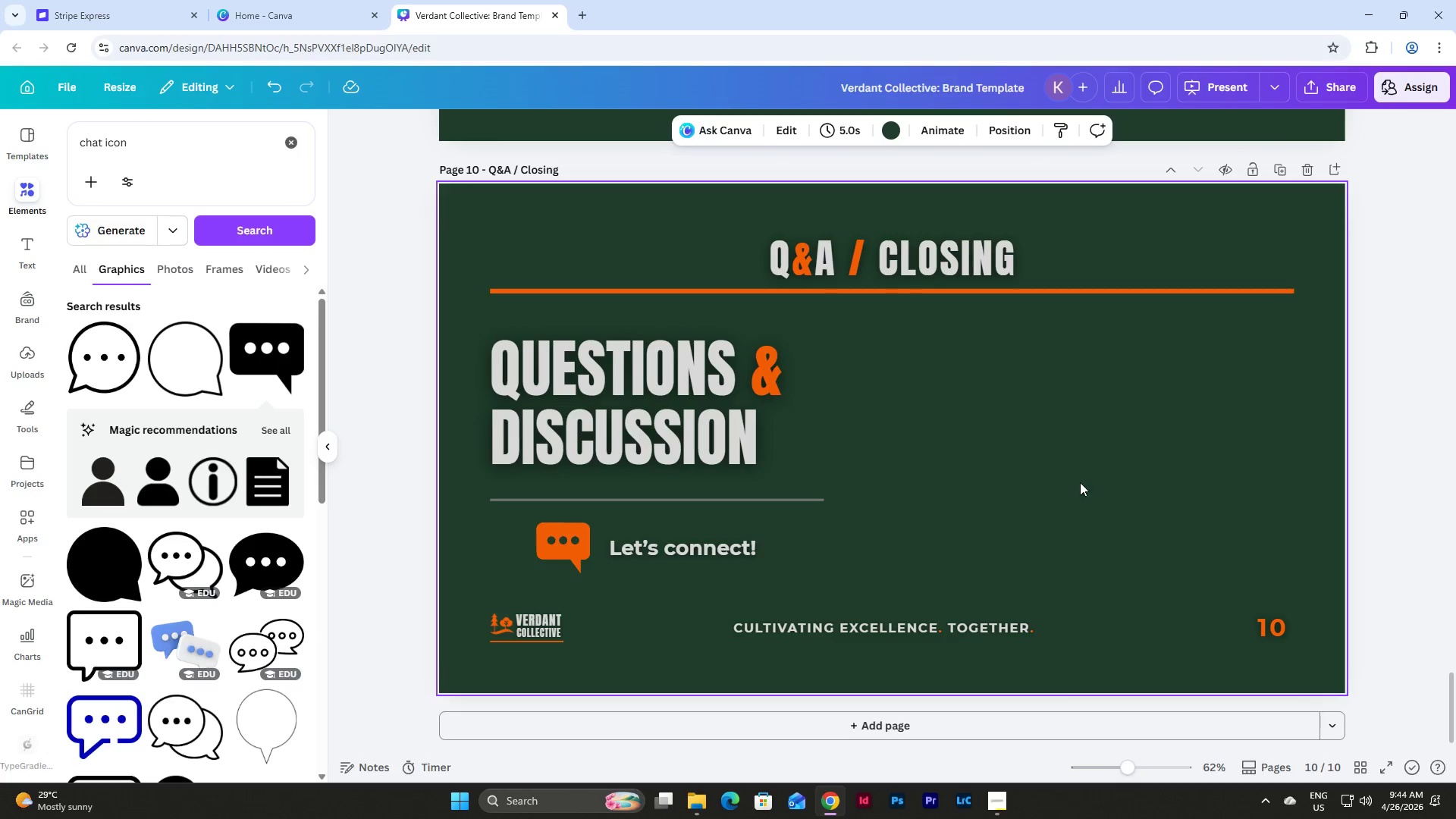 
scroll: coordinate [1093, 484], scroll_direction: up, amount: 24.0
 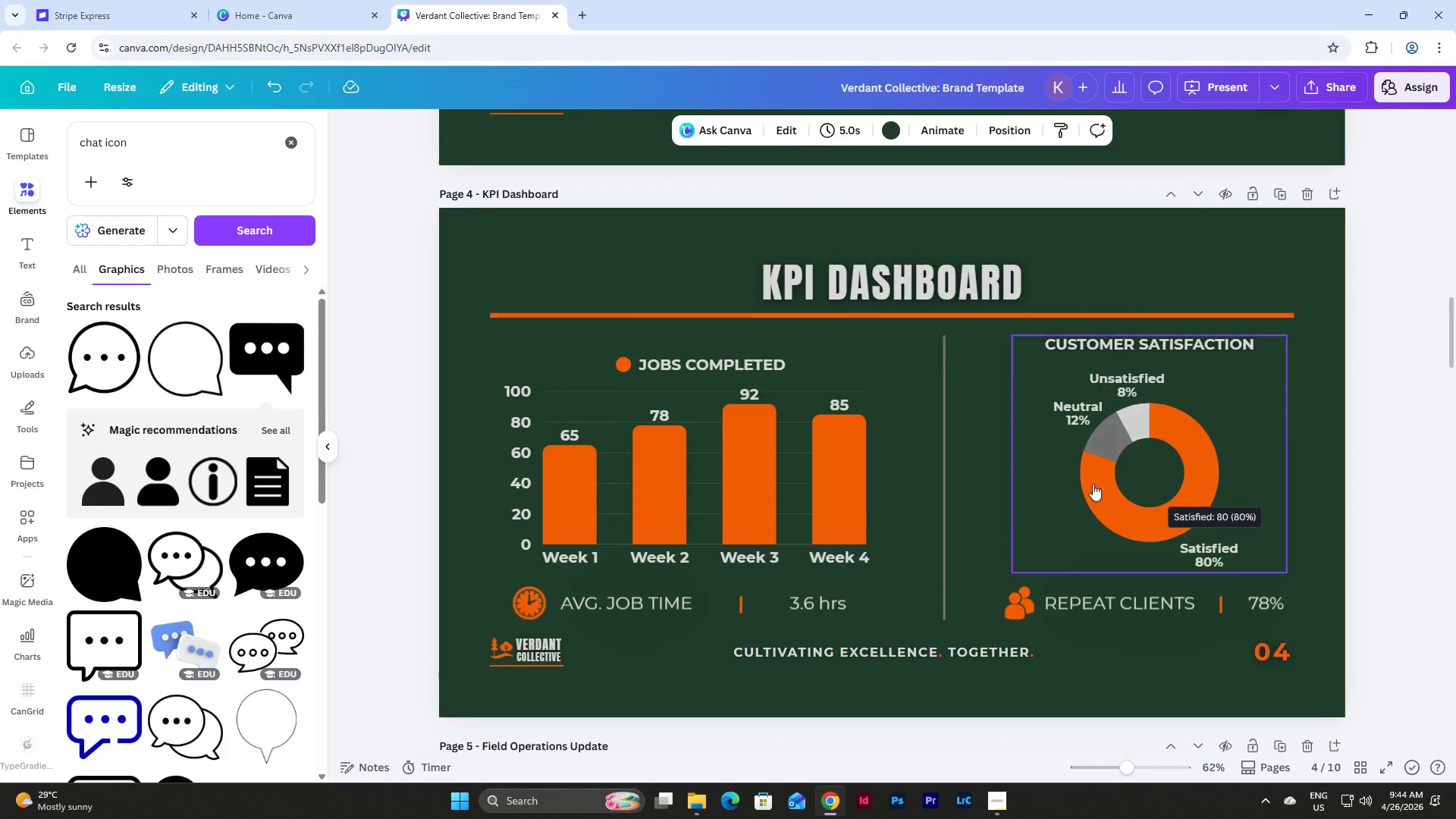 
left_click_drag(start_coordinate=[941, 366], to_coordinate=[949, 378])
 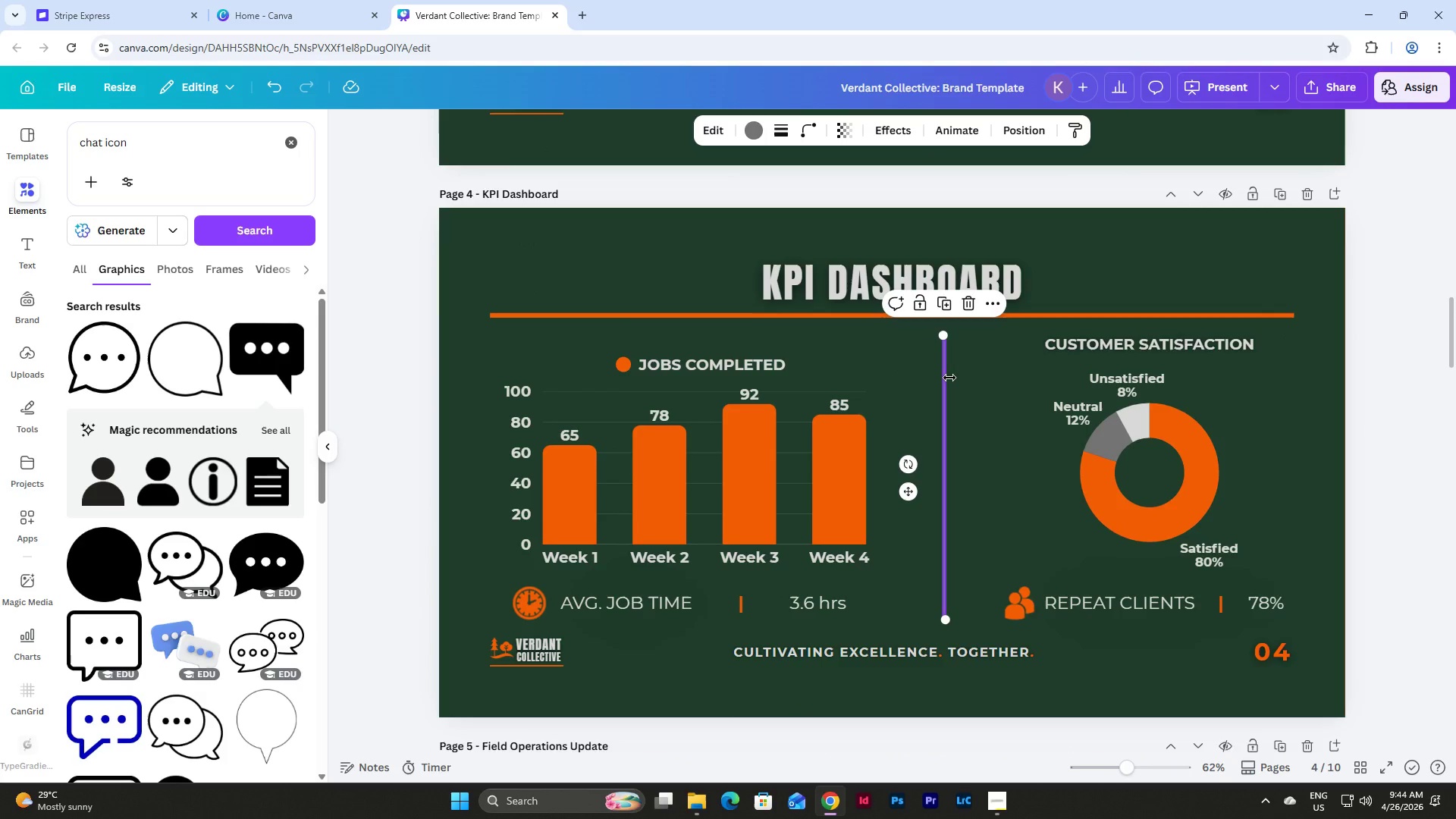 
key(Control+C)
 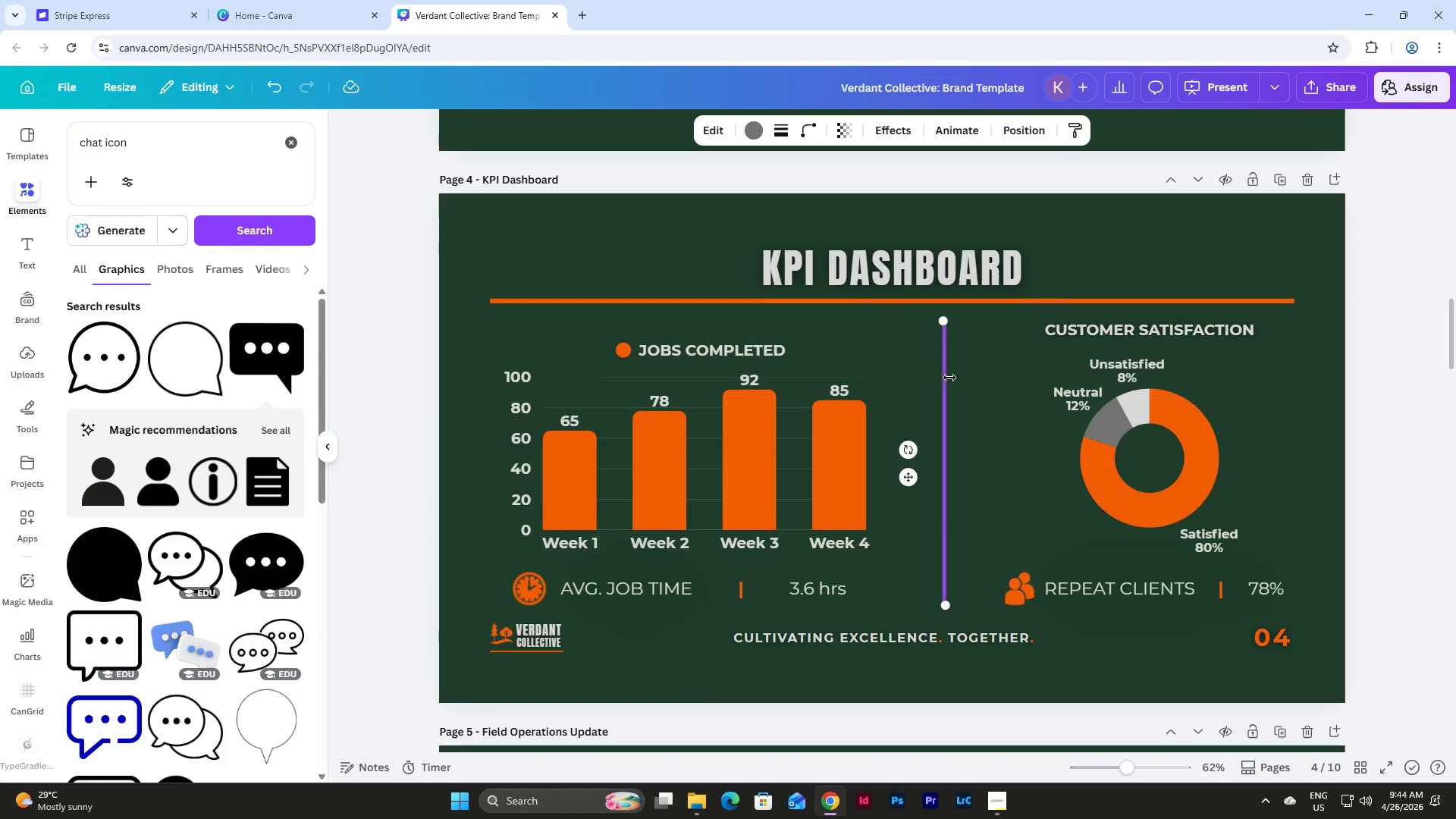 
scroll: coordinate [949, 378], scroll_direction: down, amount: 48.0
 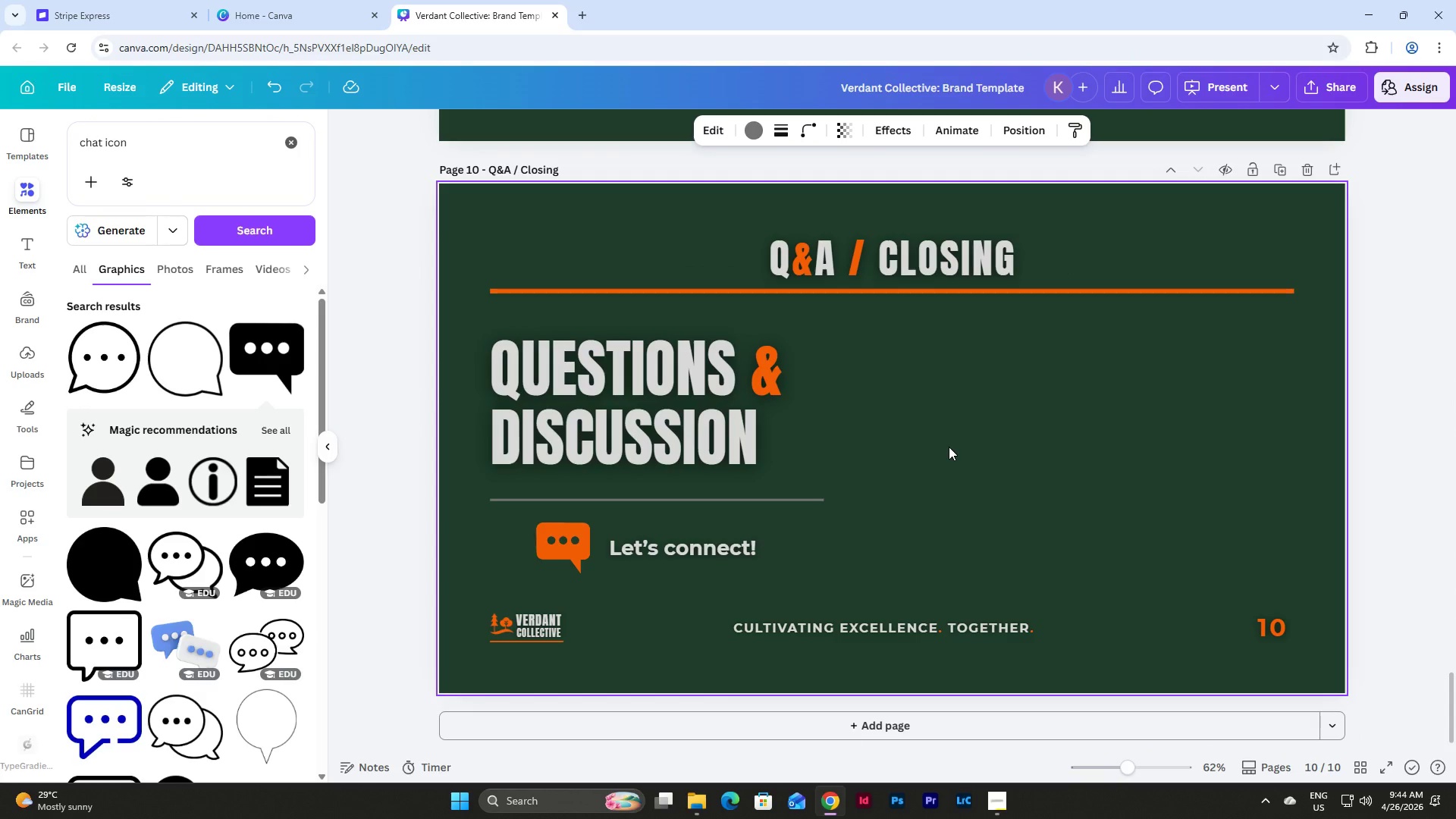 
left_click([949, 447])
 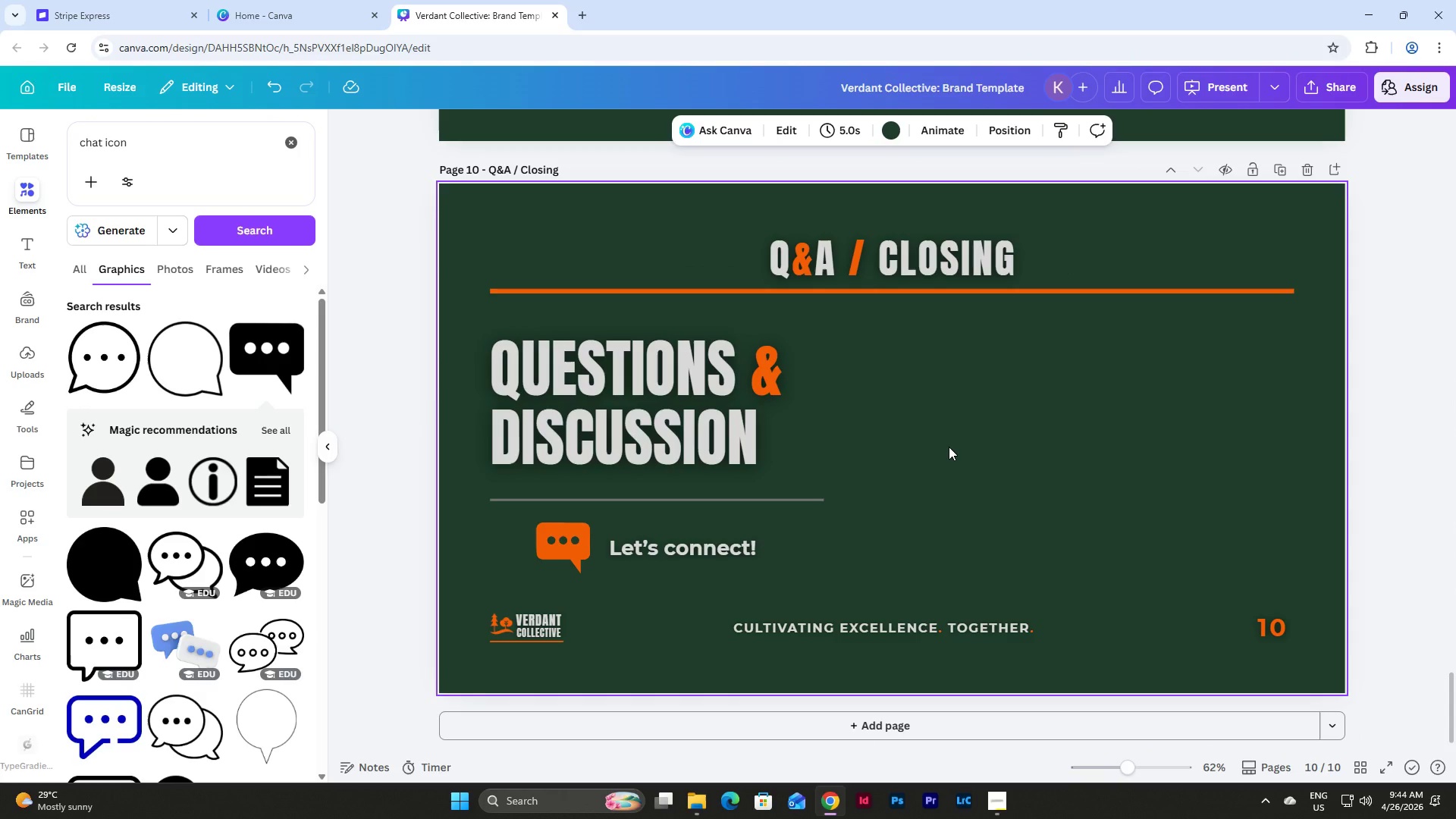 
key(Control+V)
 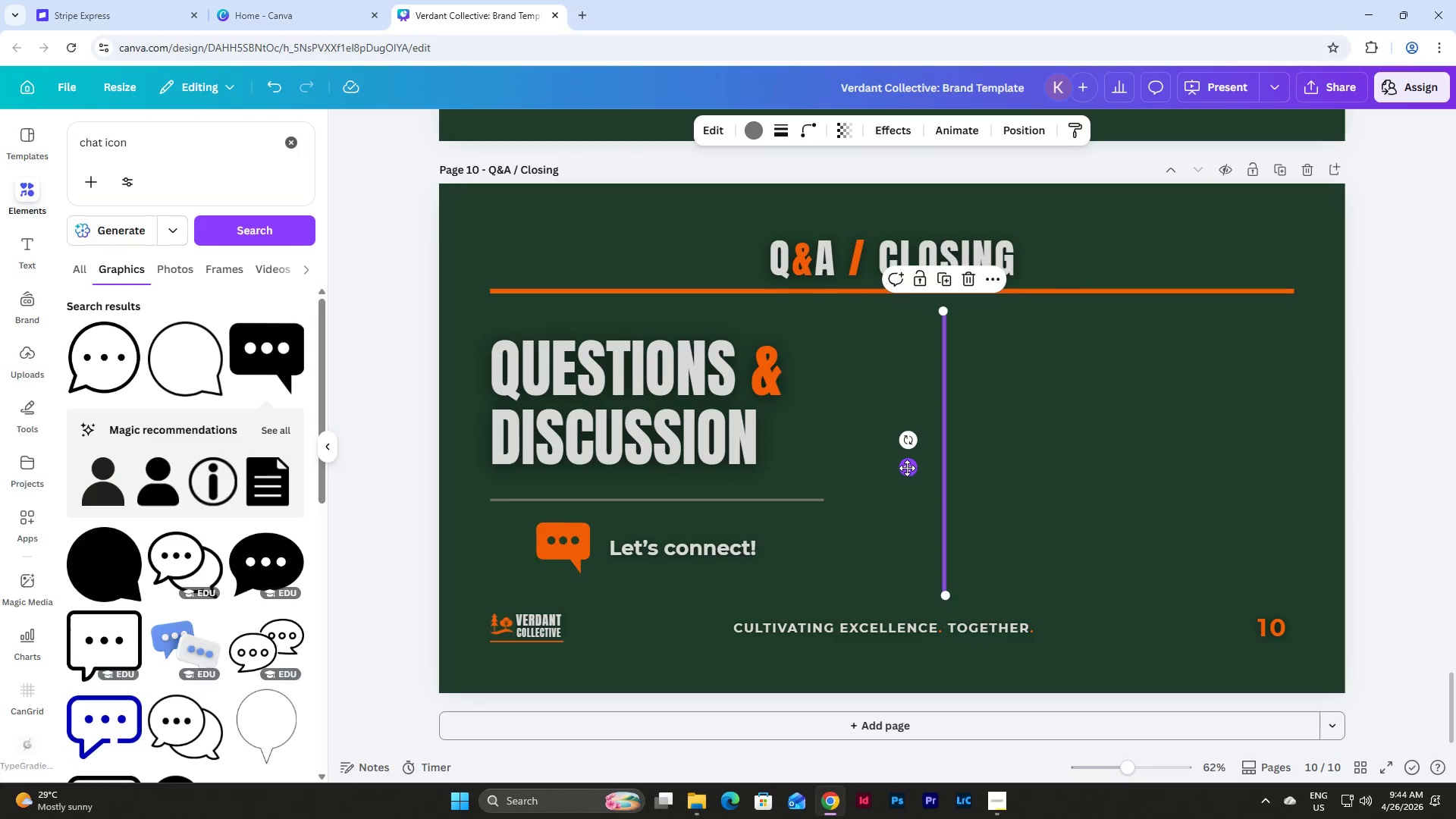 
left_click_drag(start_coordinate=[907, 468], to_coordinate=[859, 469])
 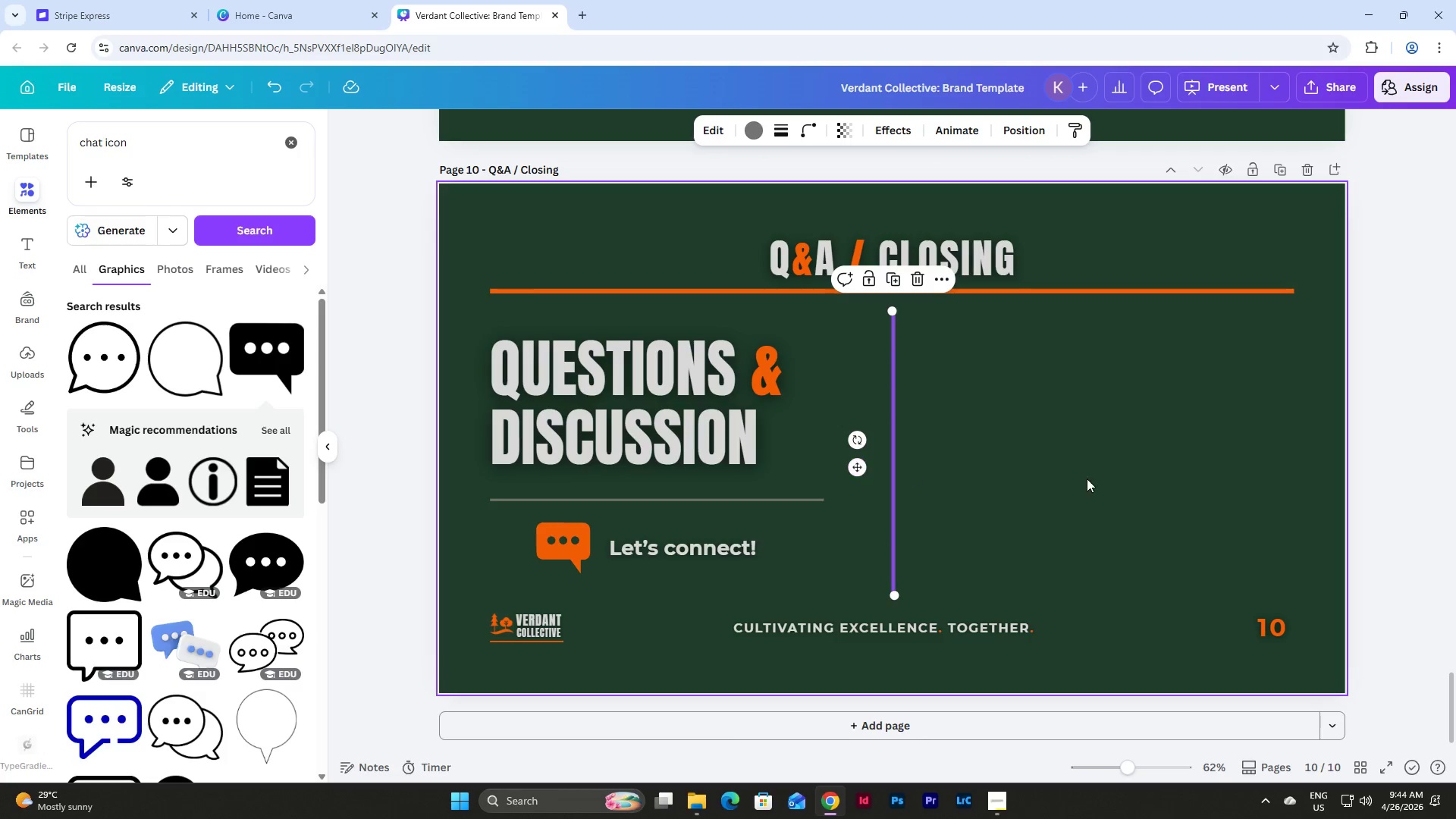 
left_click([1088, 479])
 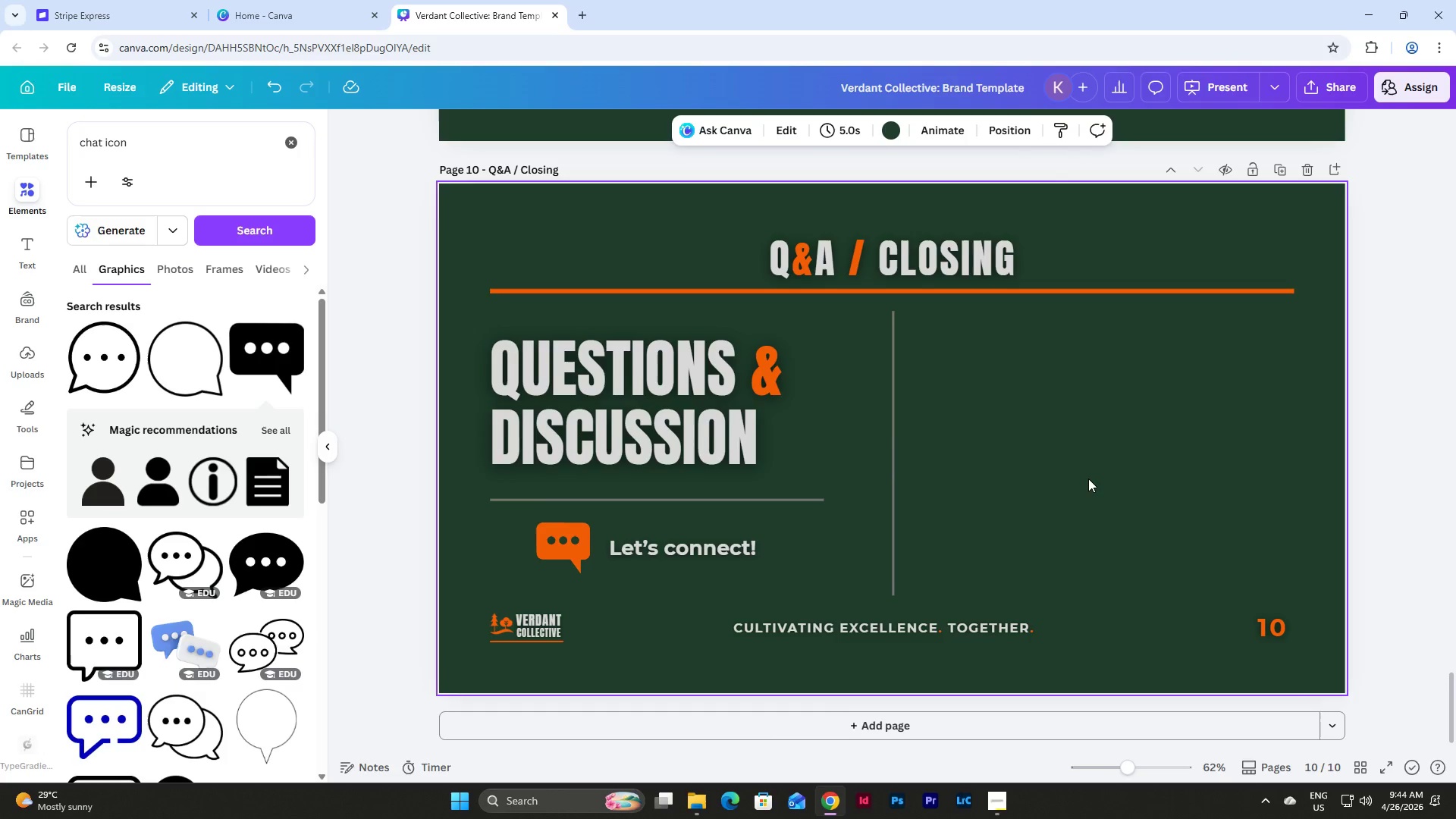 
scroll: coordinate [1088, 479], scroll_direction: down, amount: 1.0
 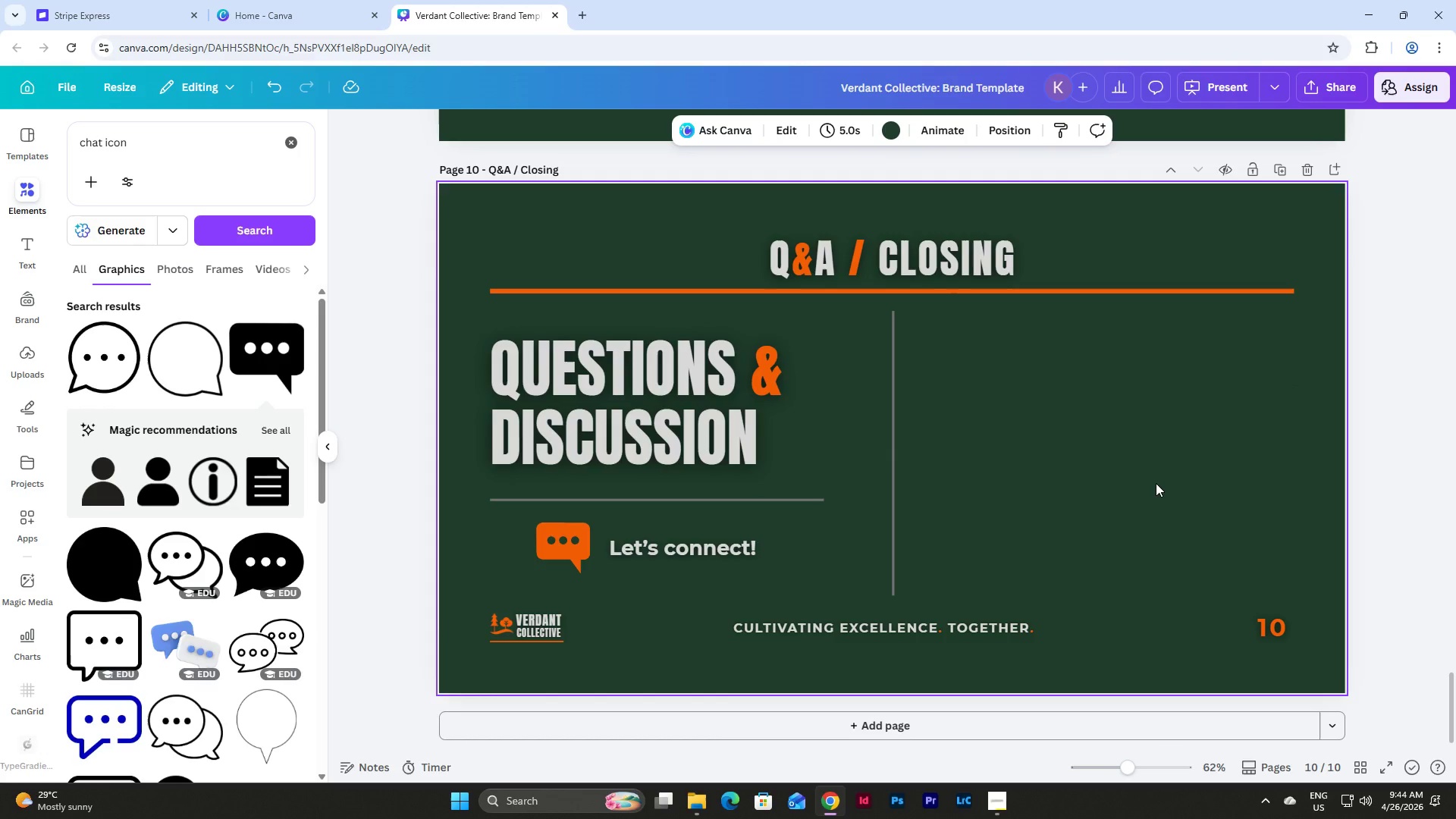 
scroll: coordinate [1343, 513], scroll_direction: up, amount: 25.0
 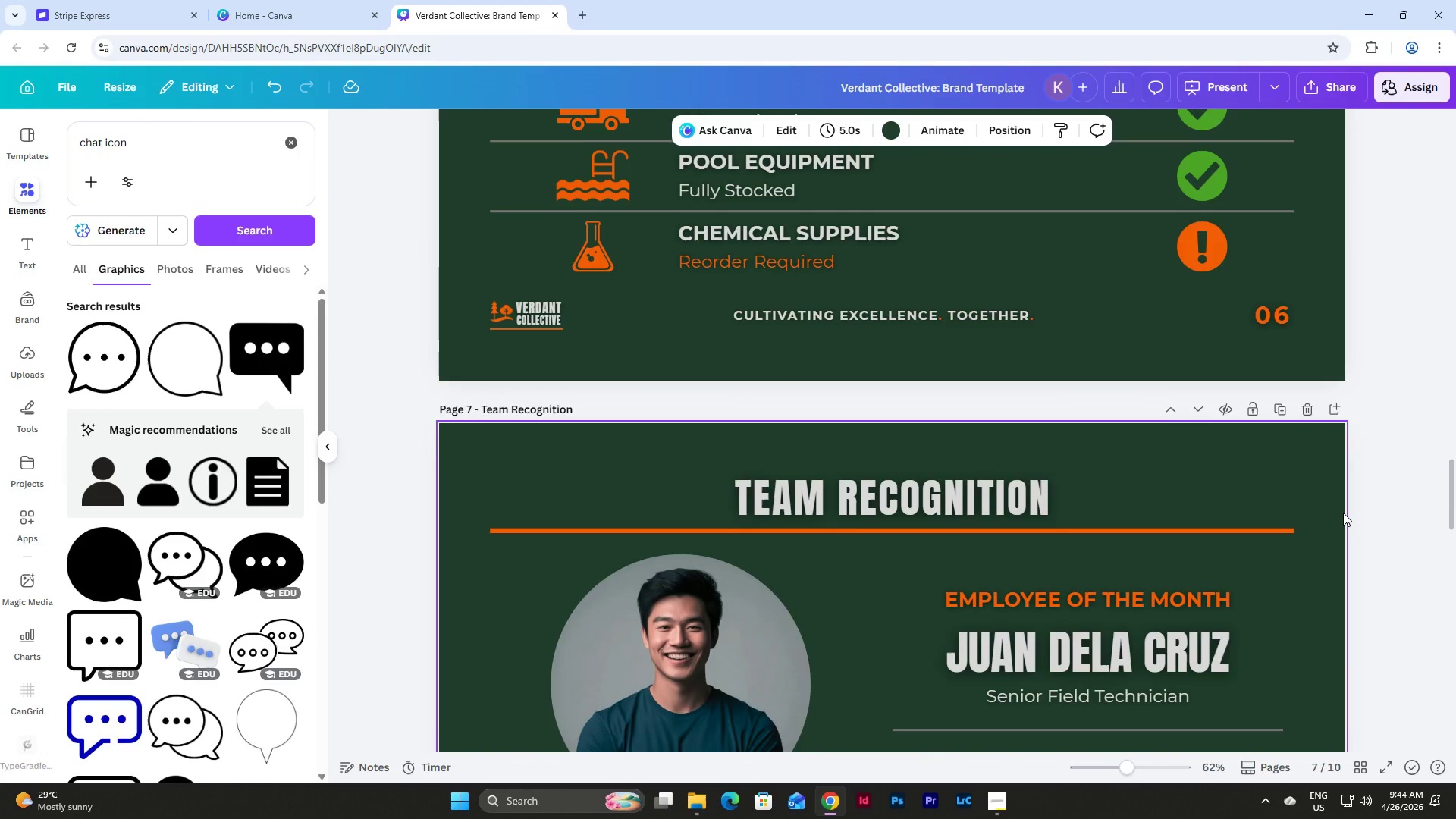 
scroll: coordinate [1343, 513], scroll_direction: down, amount: 3.0
 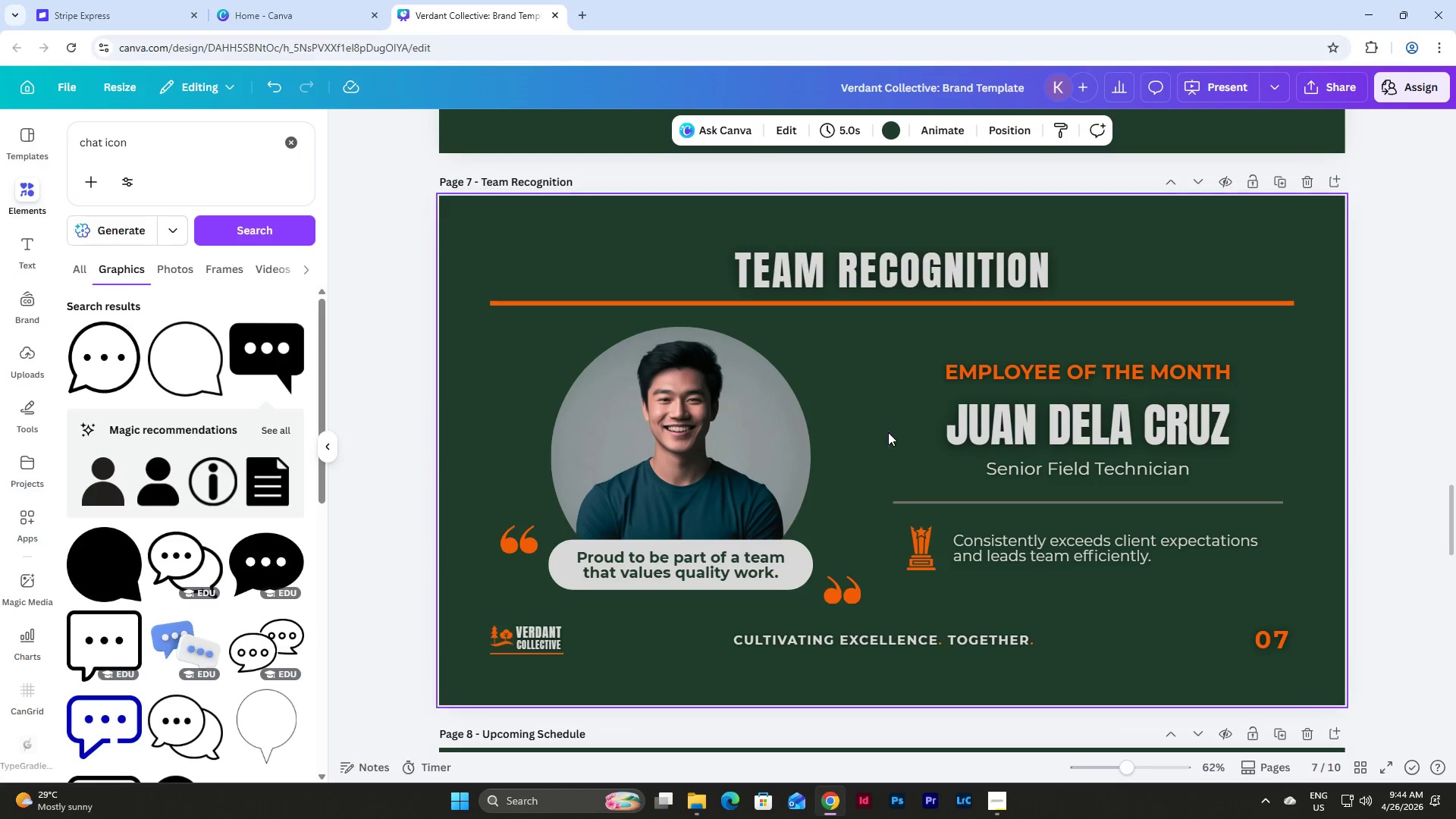 
wait(7.88)
 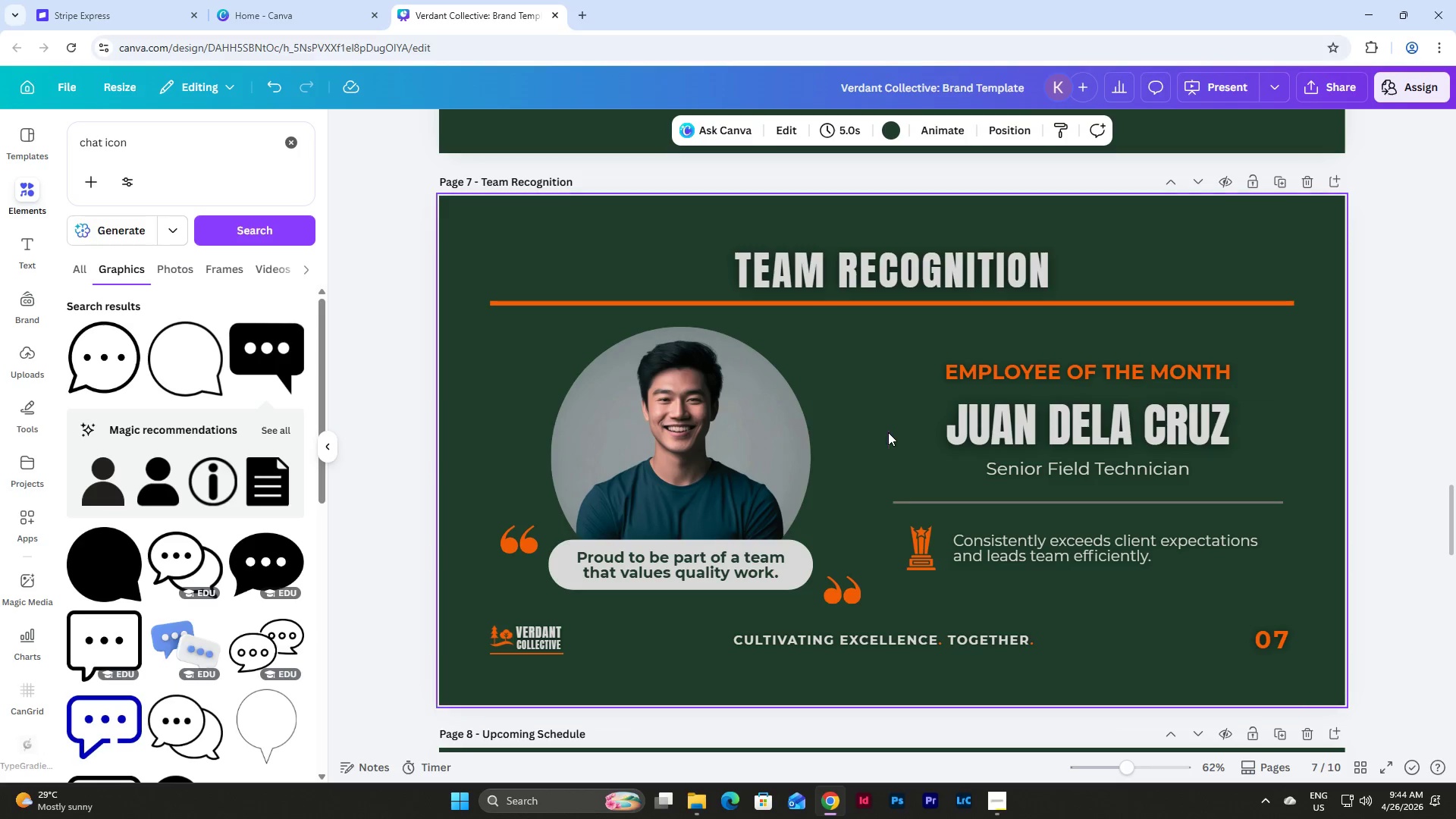 
left_click([1105, 473])
 